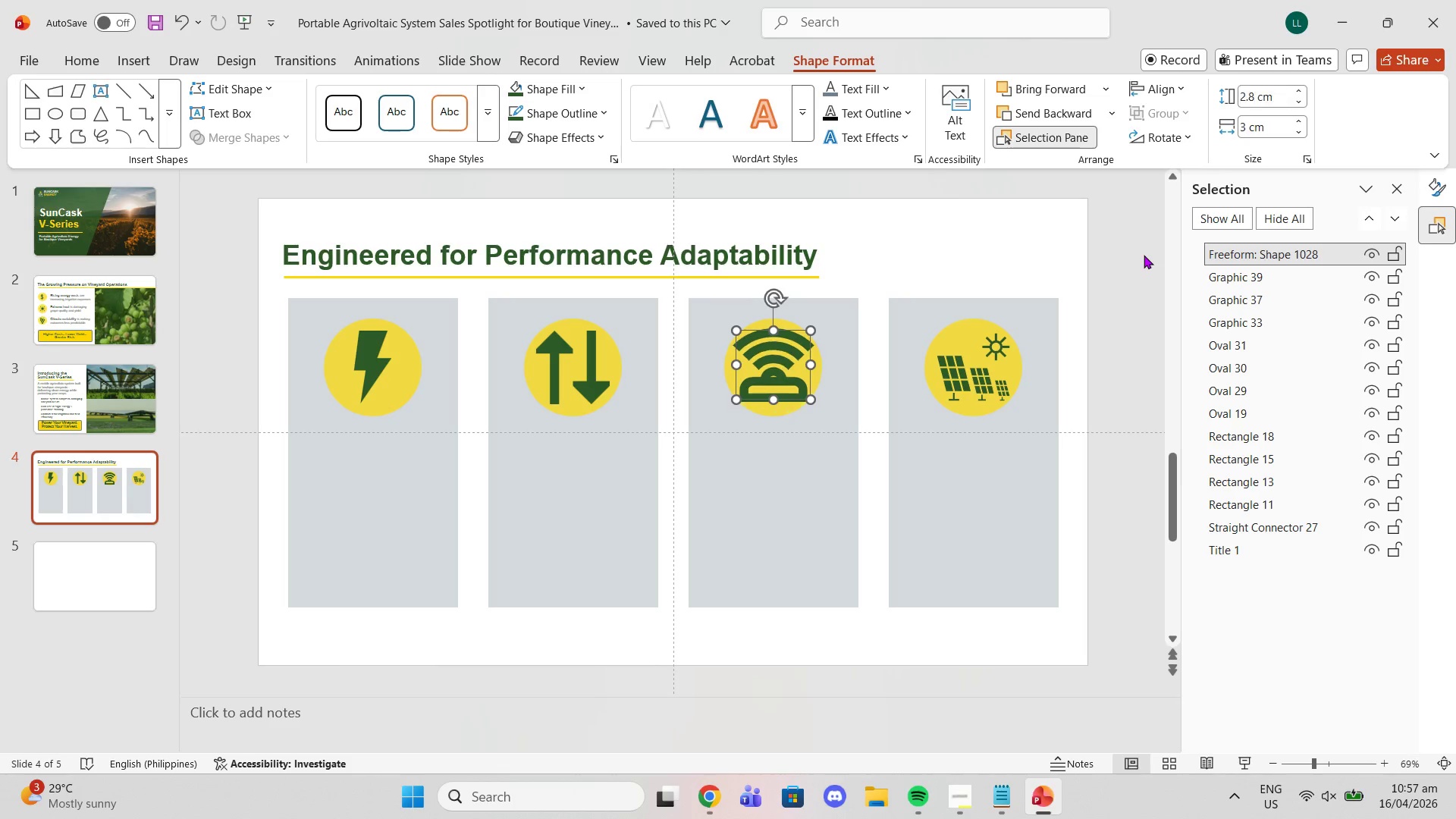 
key(Enter)
 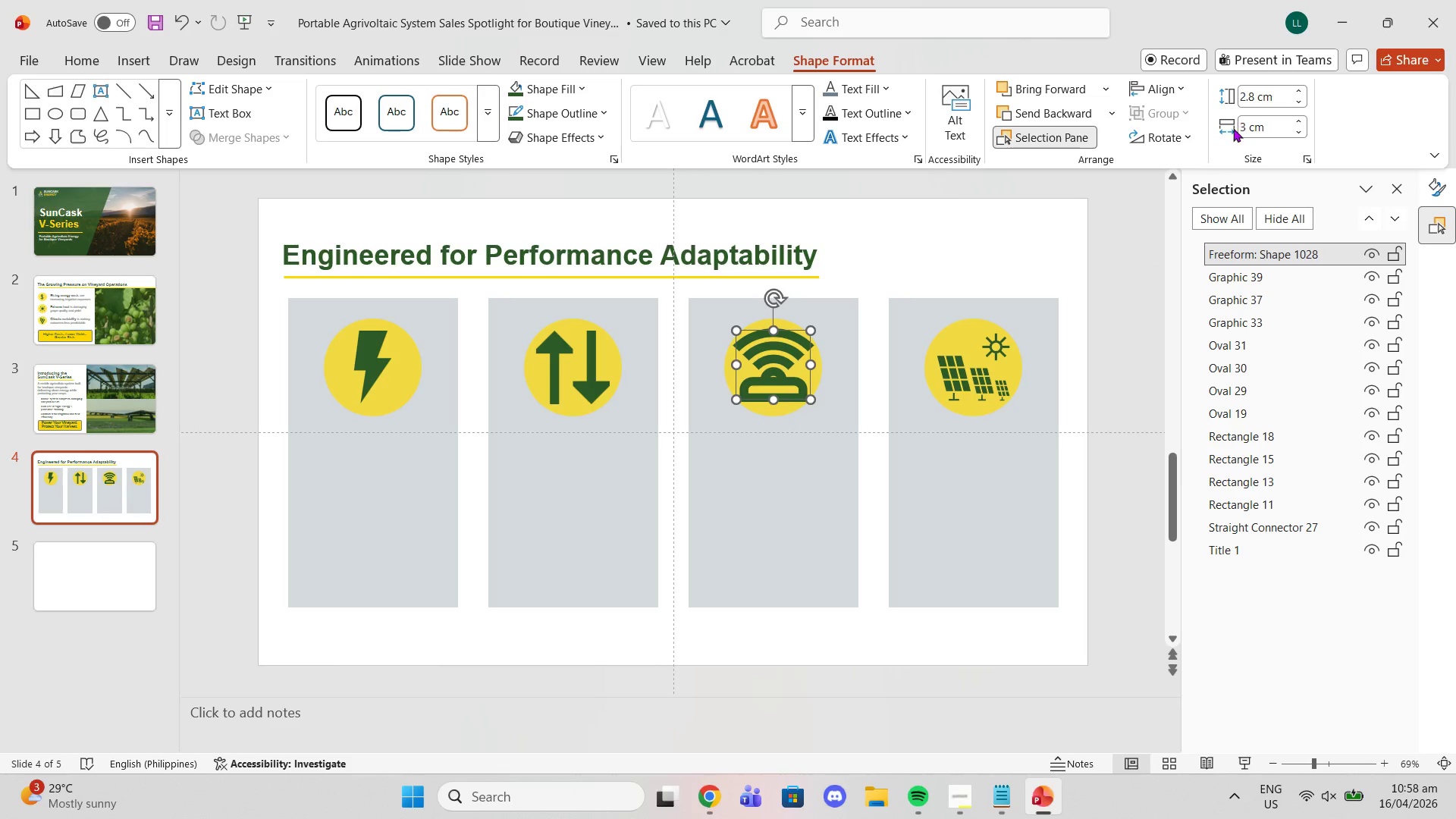 
left_click([1248, 120])
 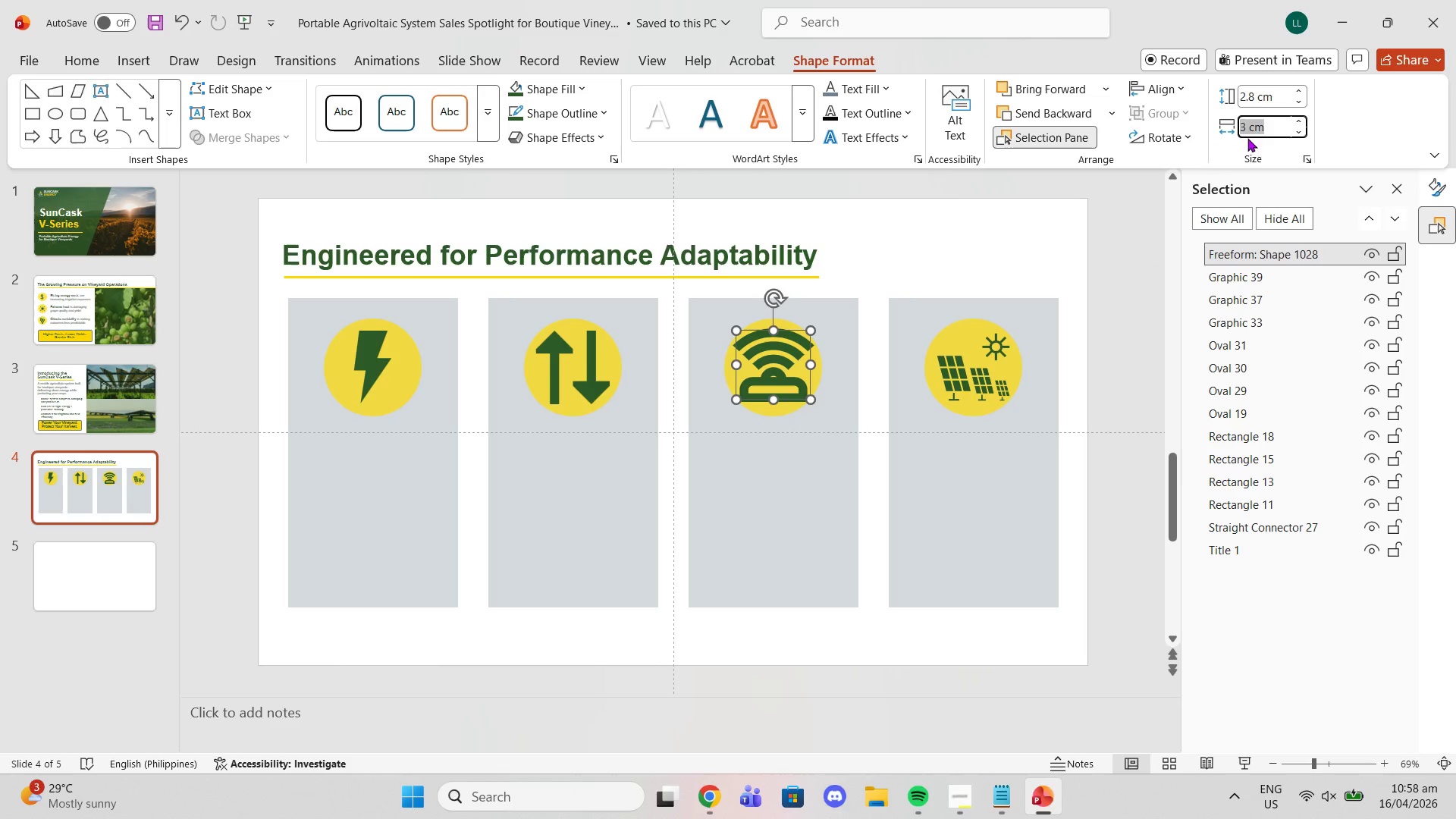 
key(2)
 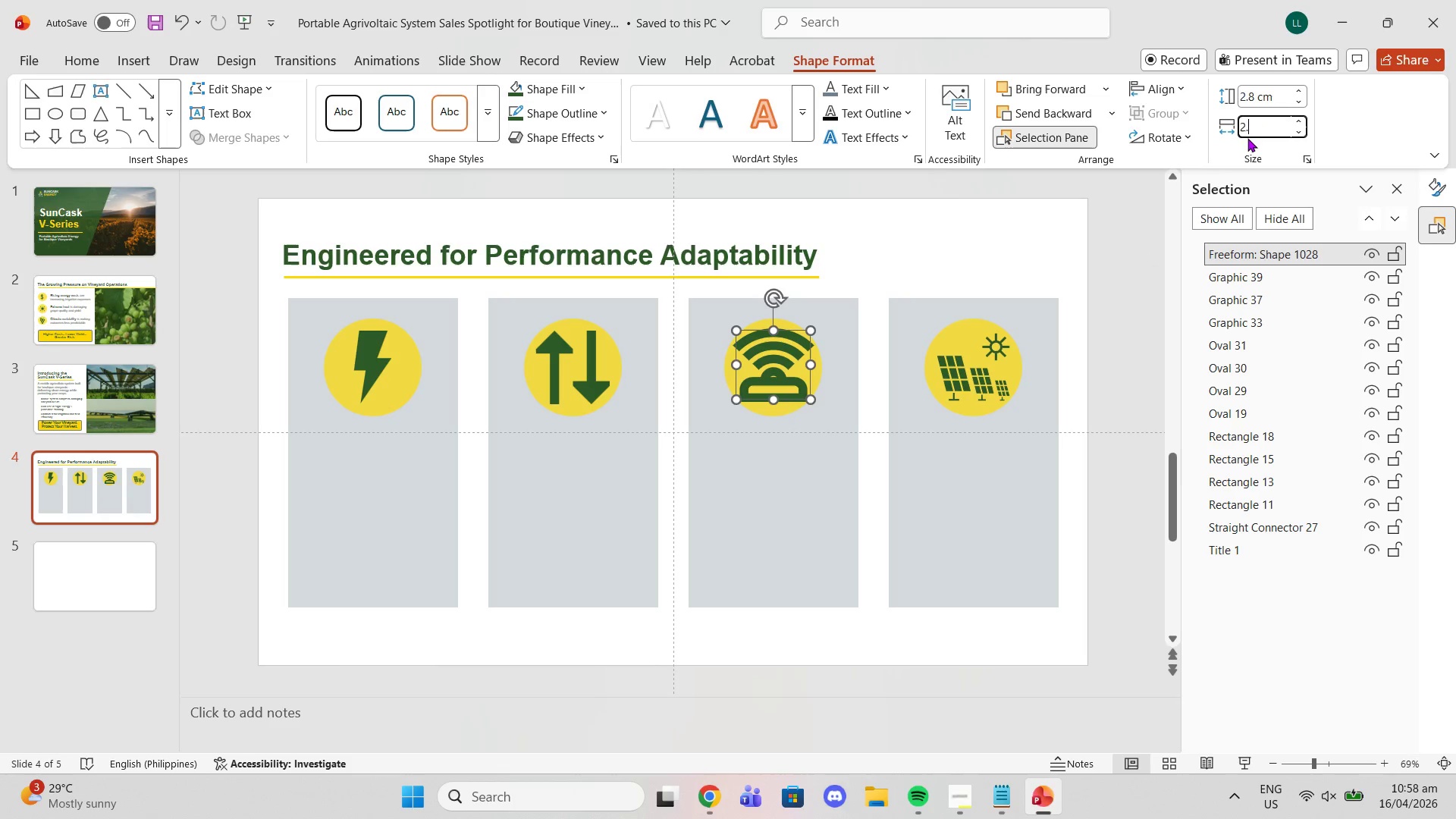 
key(Period)
 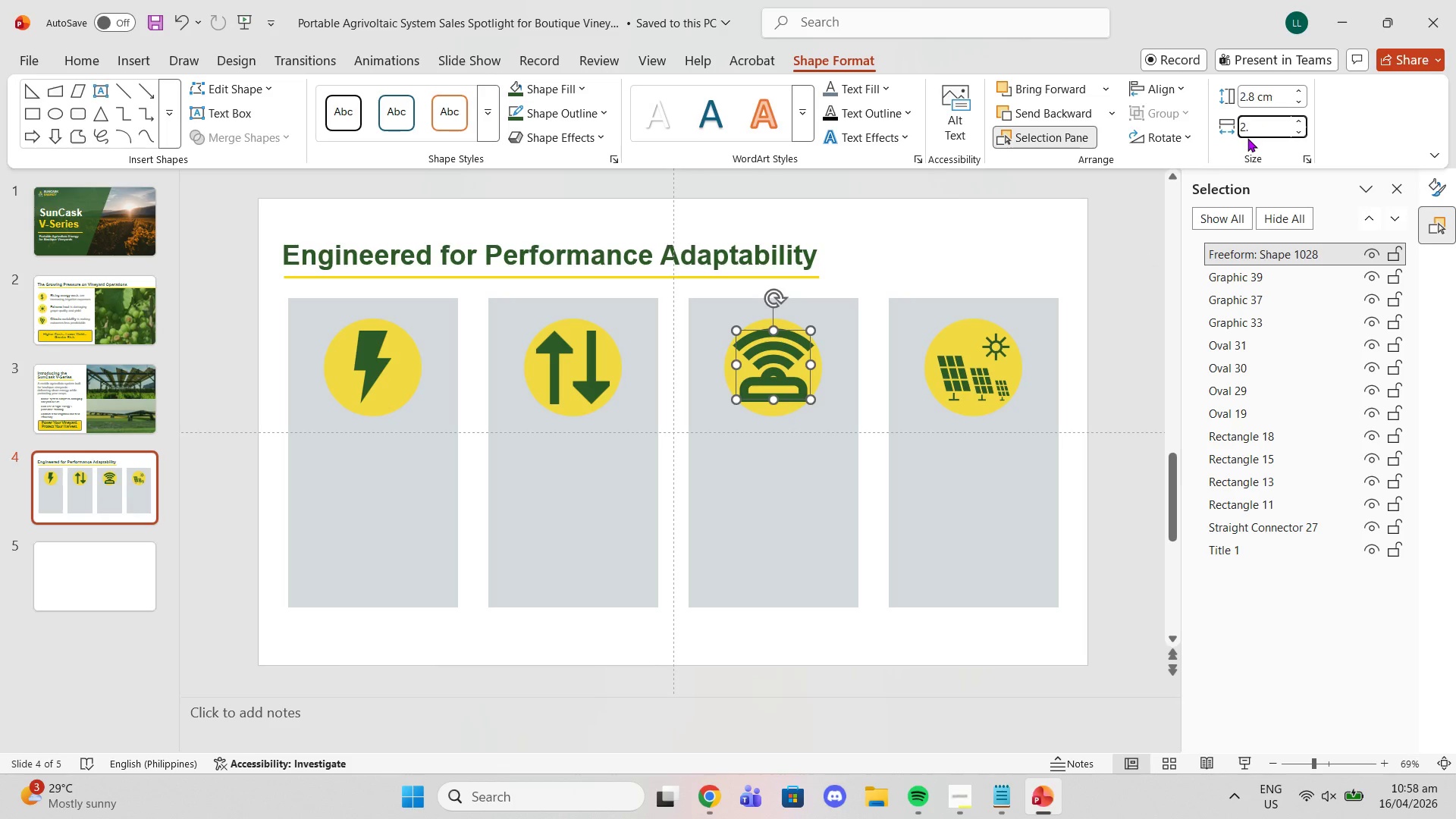 
key(8)
 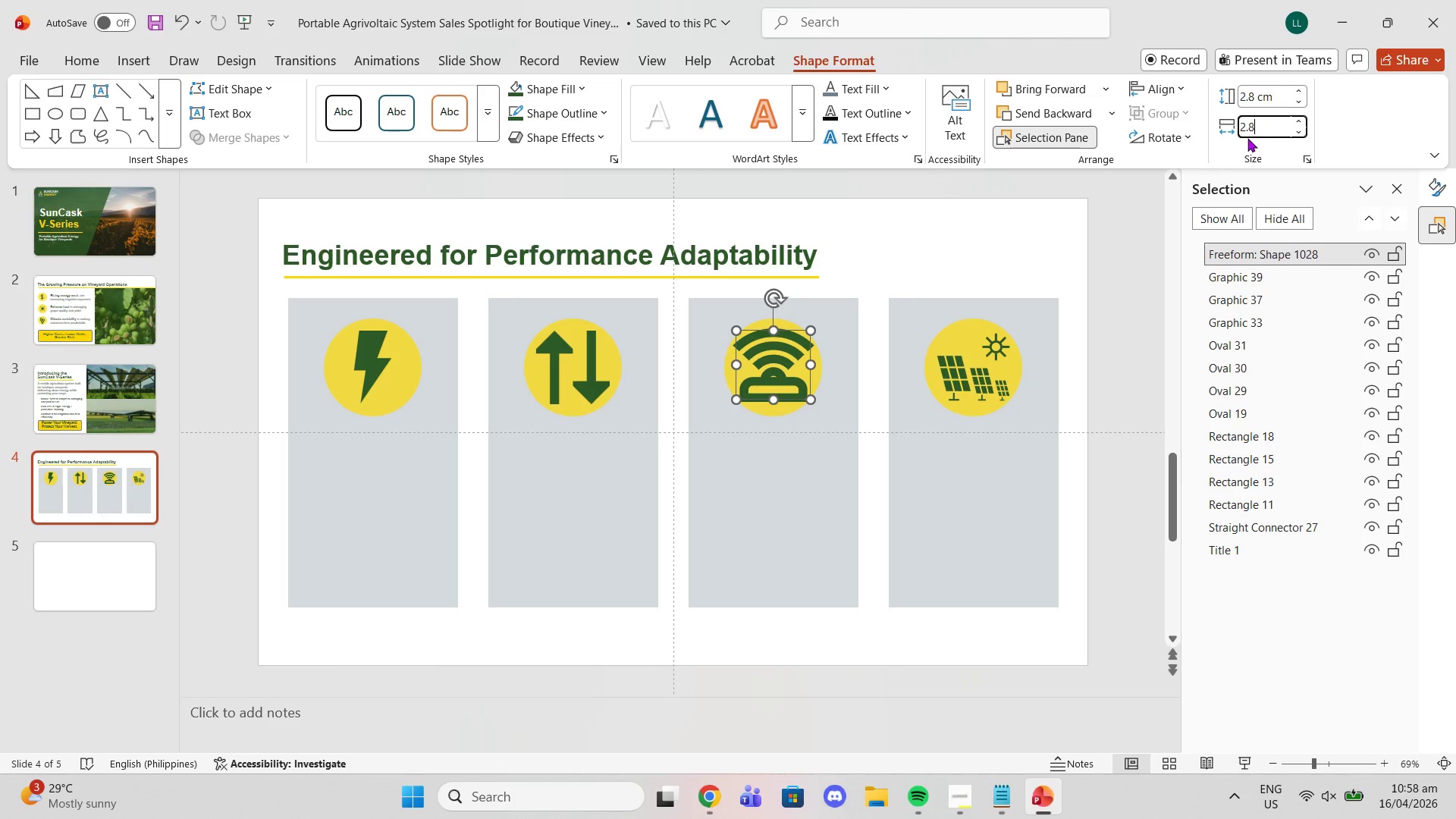 
key(Enter)
 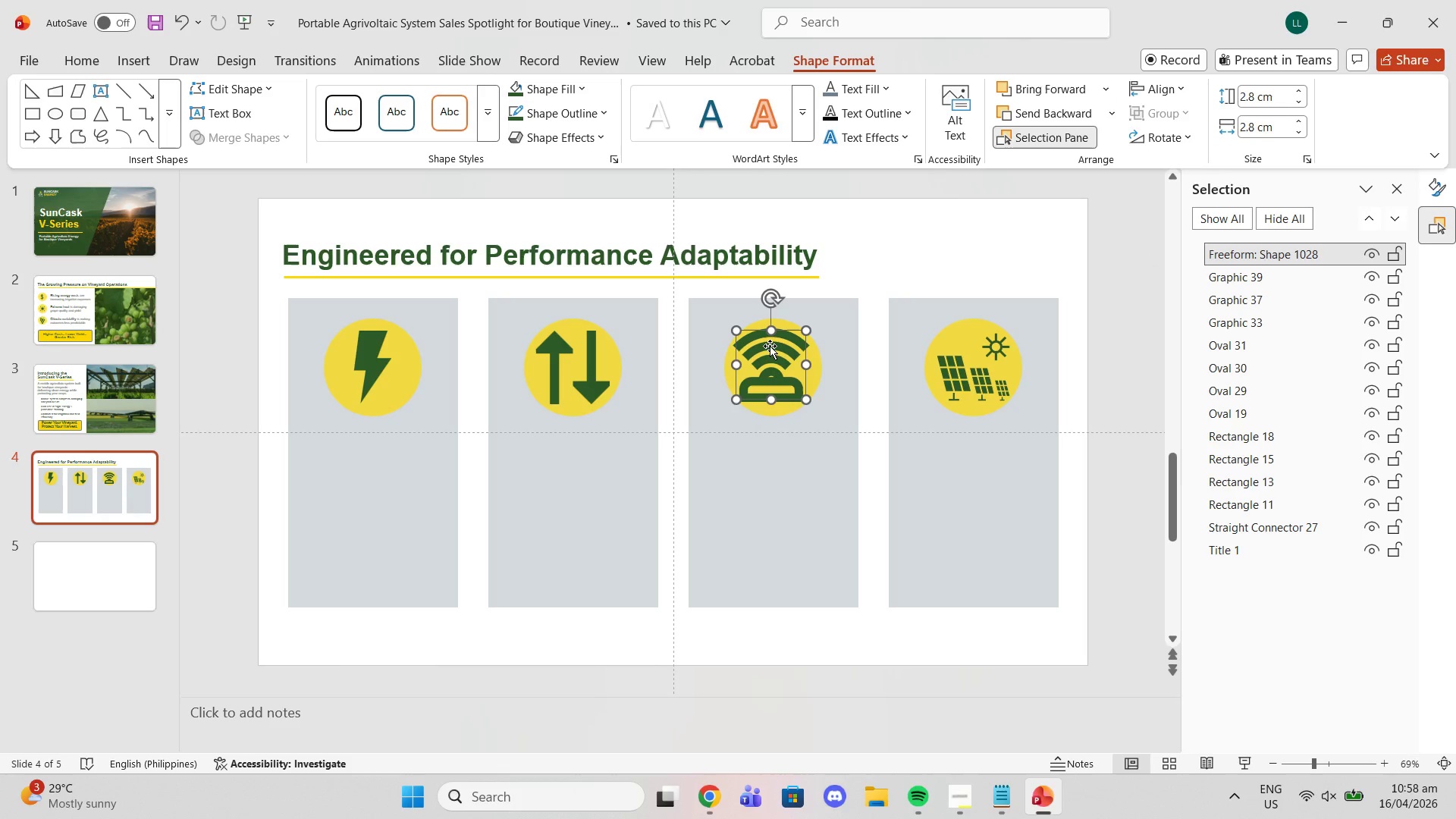 
left_click_drag(start_coordinate=[774, 362], to_coordinate=[779, 365])
 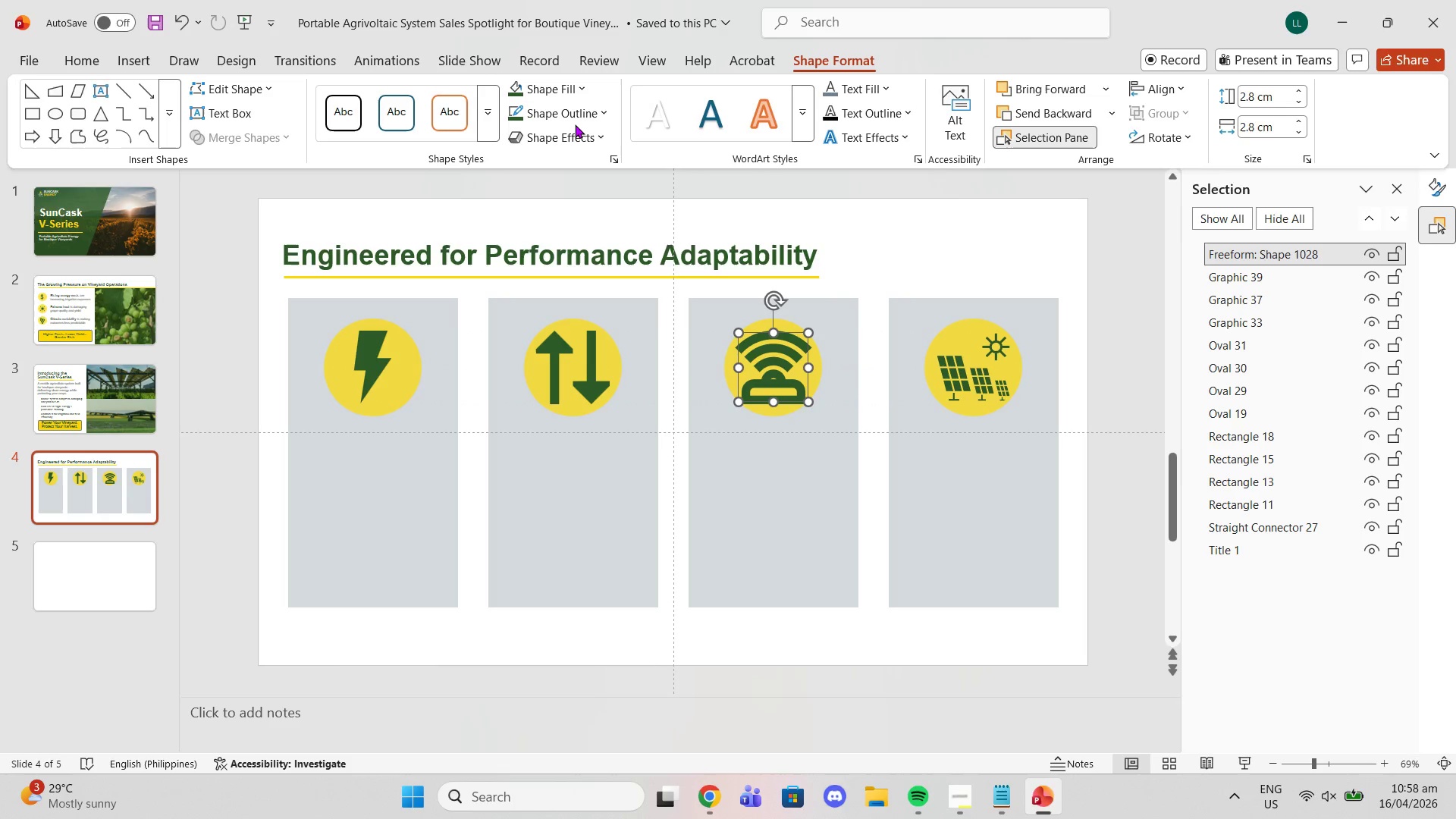 
left_click([573, 116])
 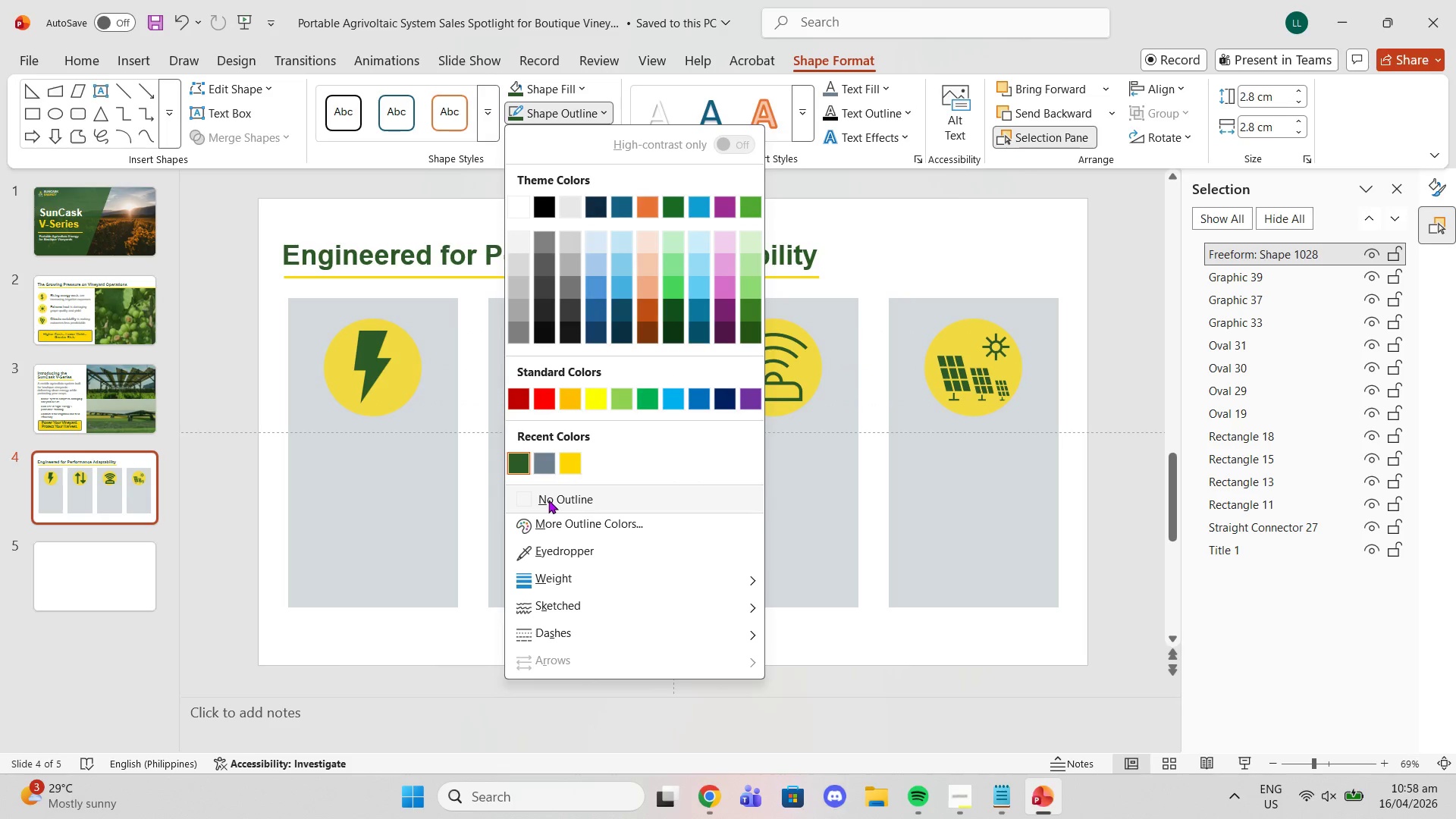 
left_click([548, 500])
 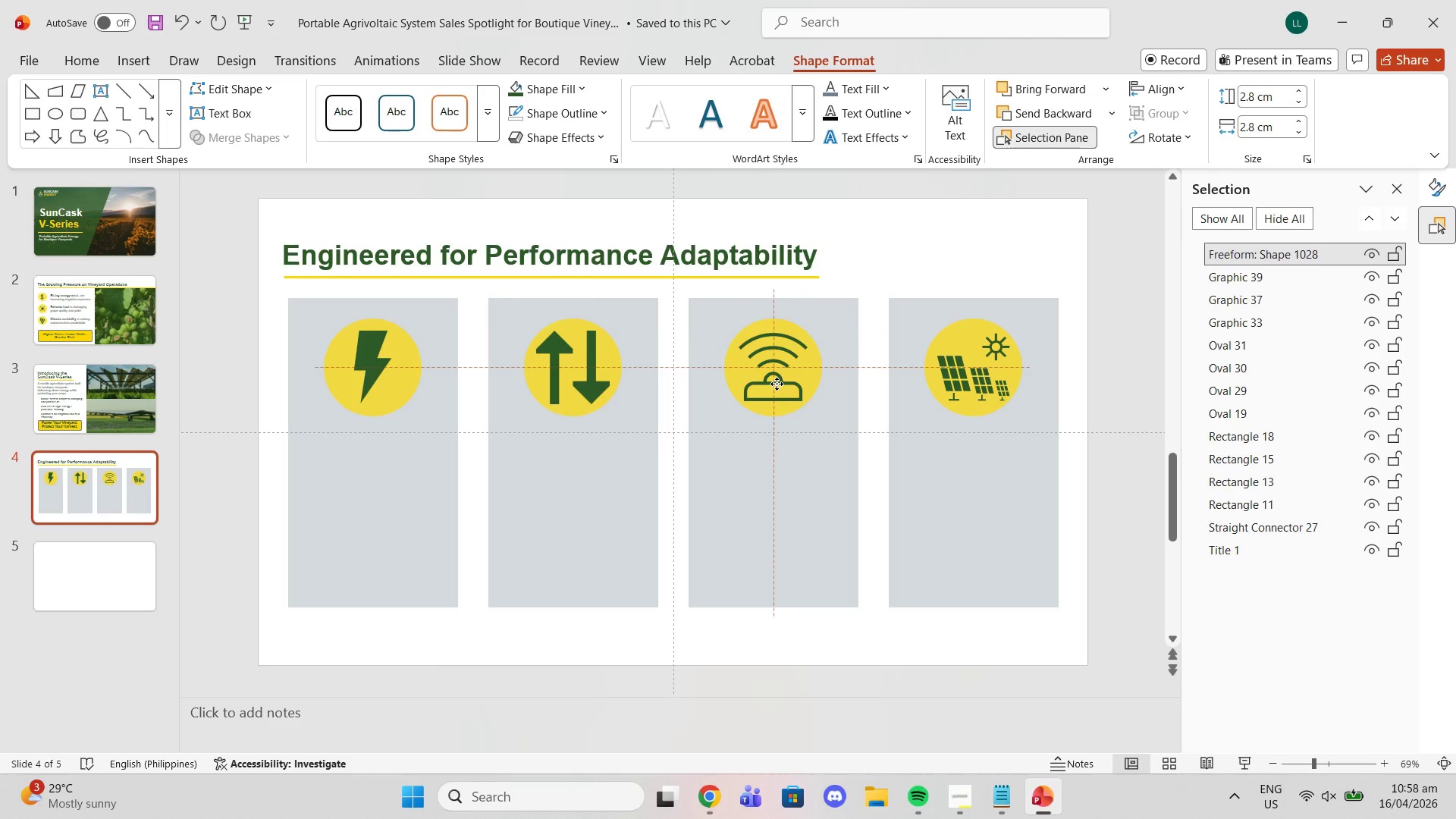 
wait(5.19)
 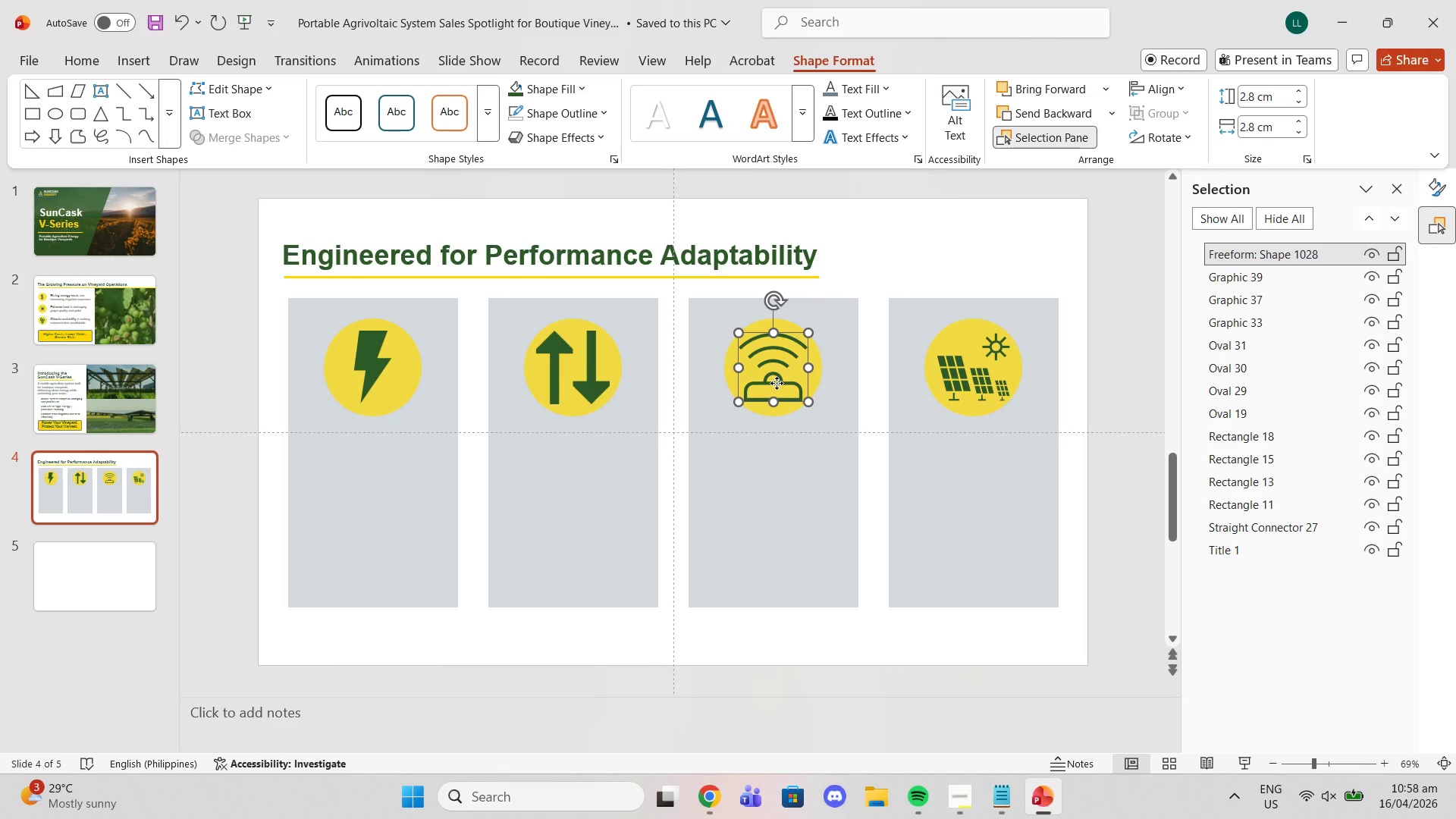 
left_click([1247, 97])
 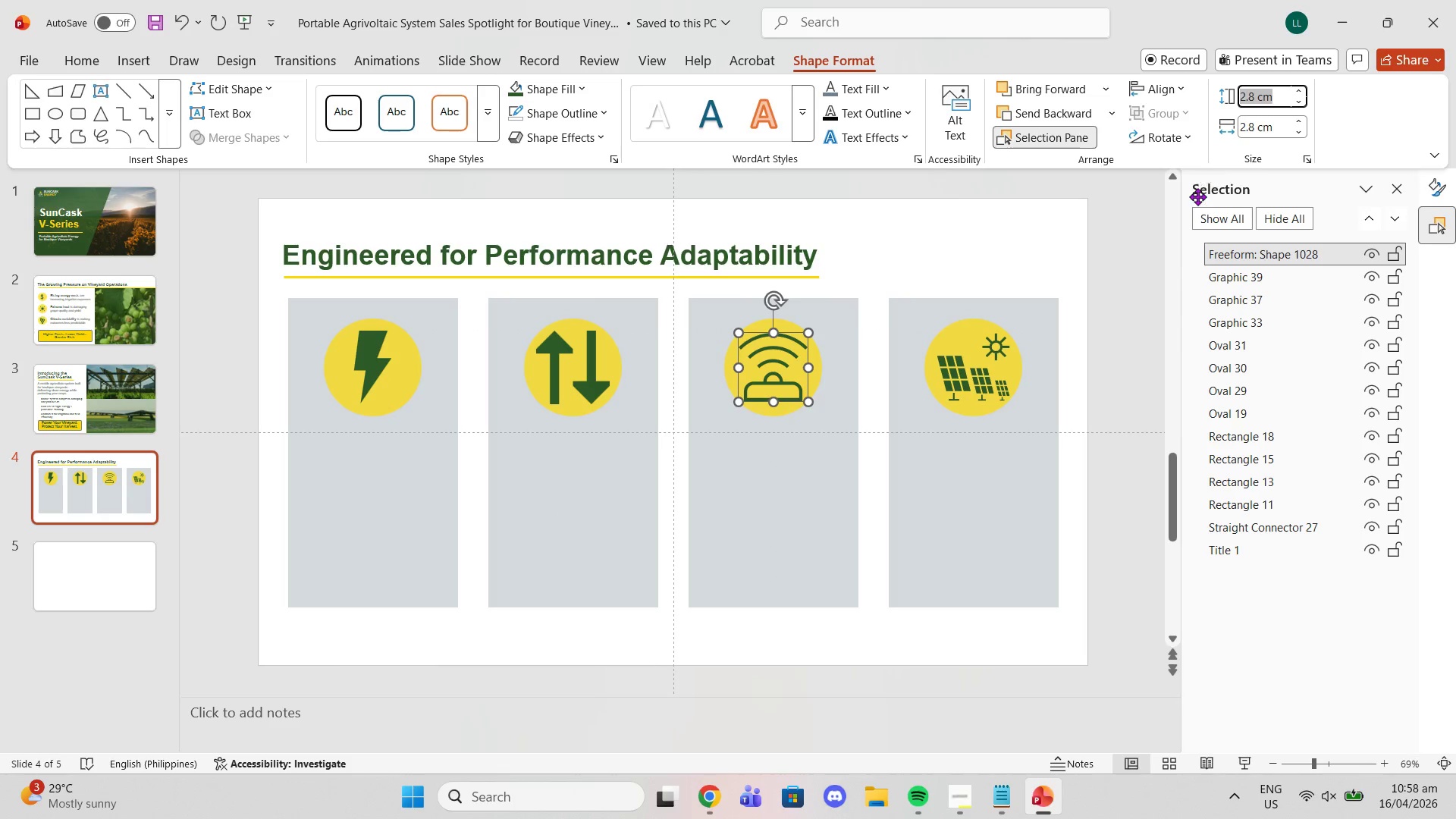 
key(3)
 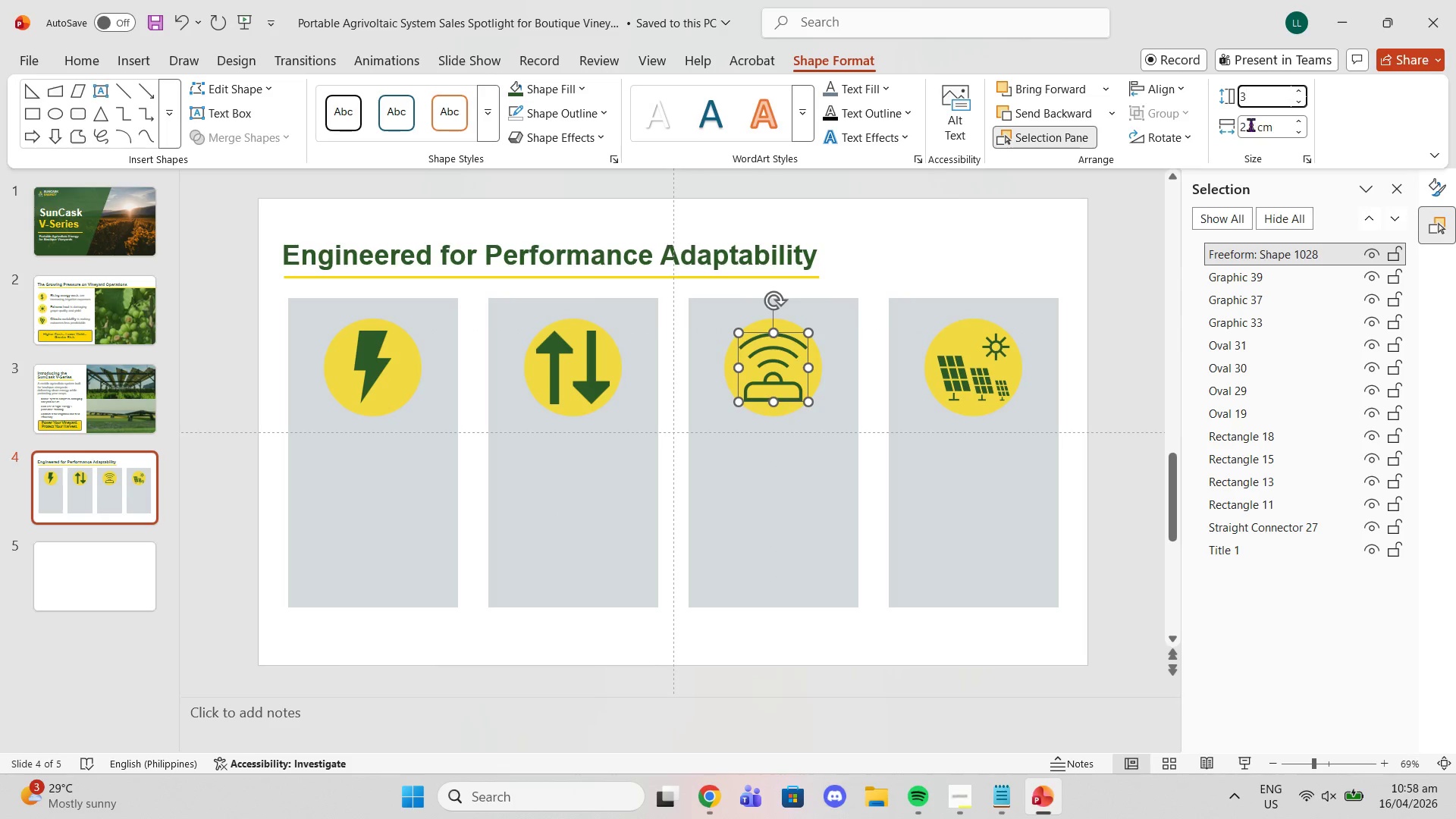 
left_click([1248, 124])
 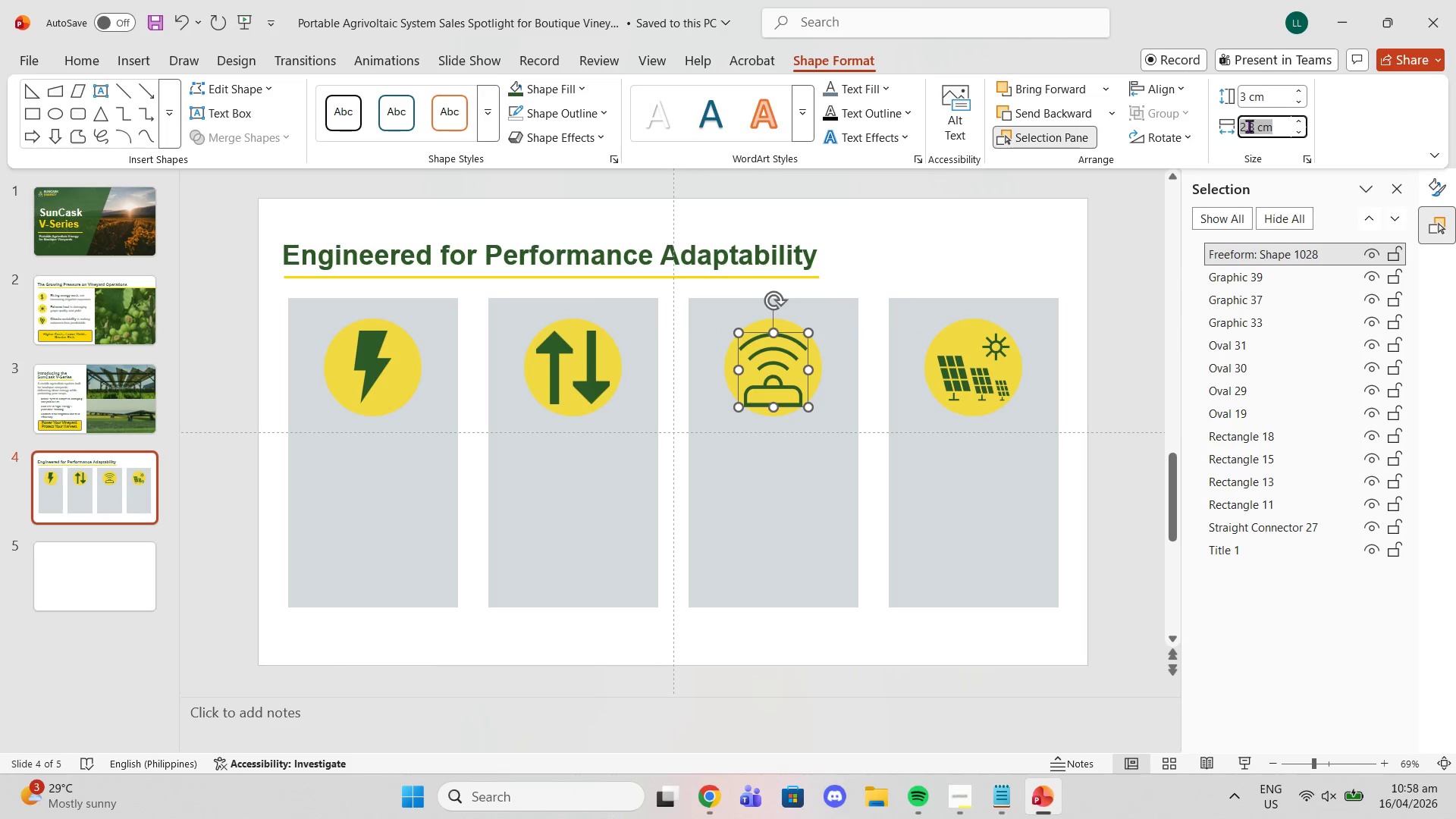 
key(3)
 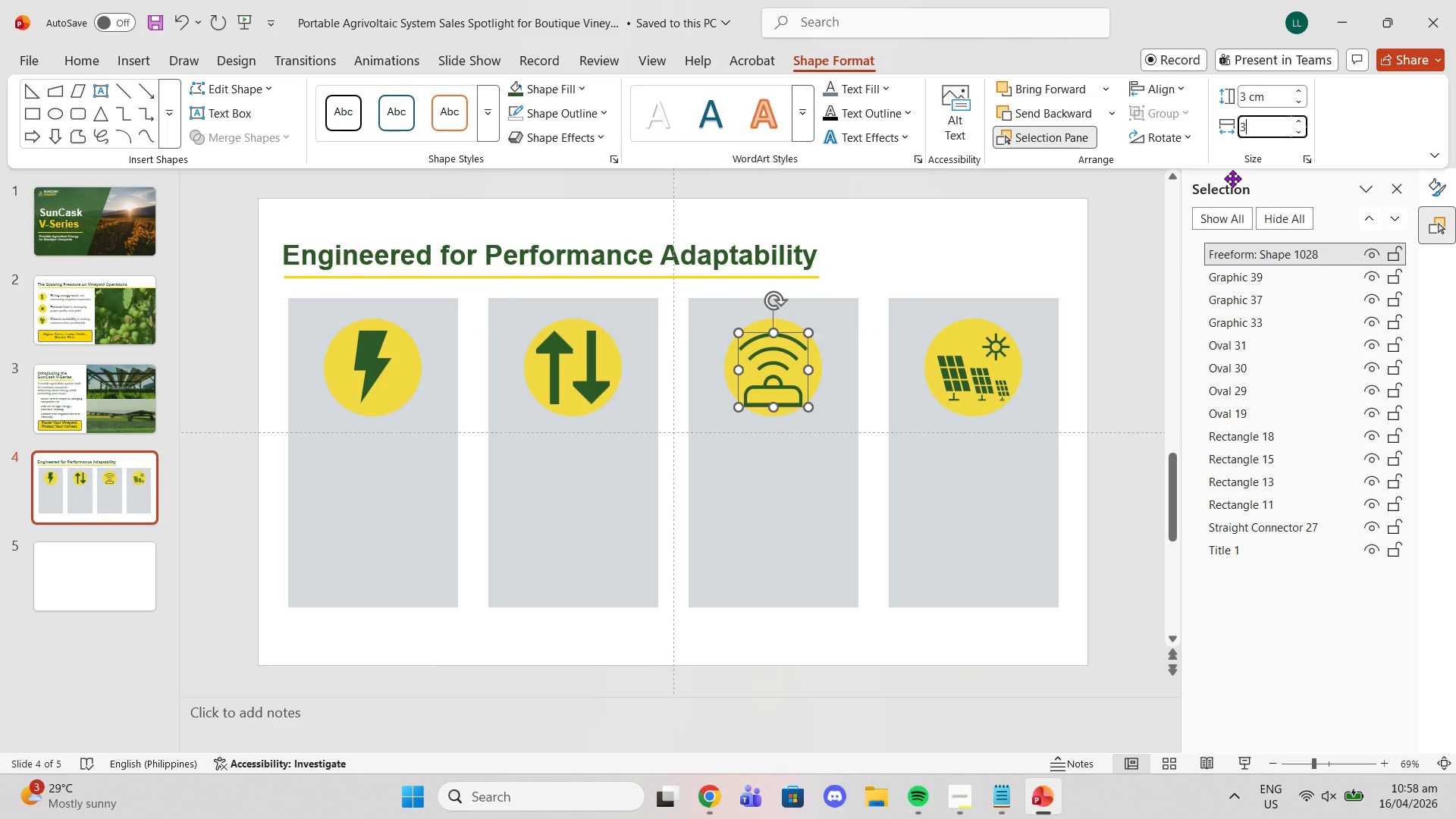 
key(Enter)
 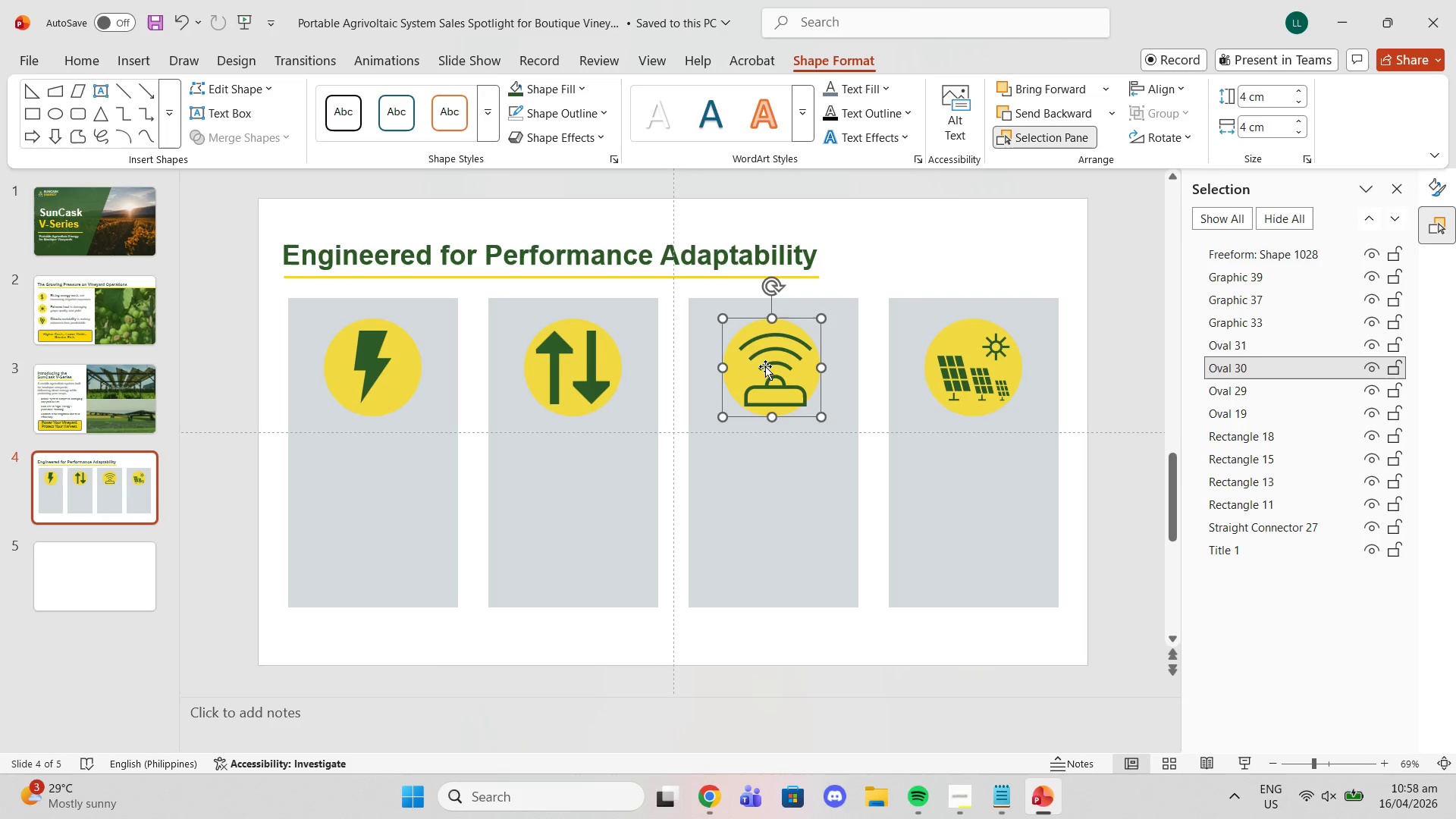 
key(Control+Z)
 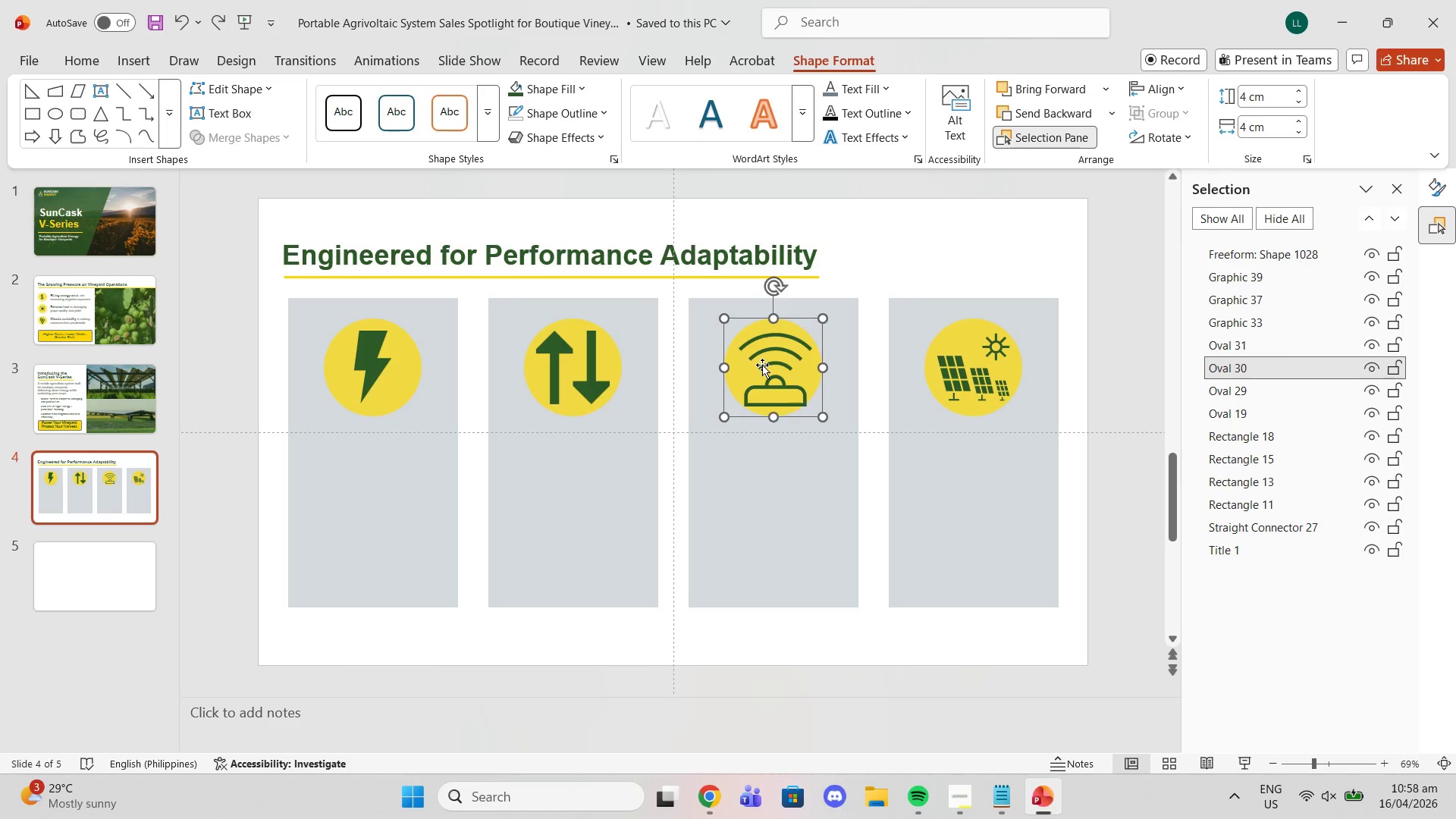 
left_click([762, 365])
 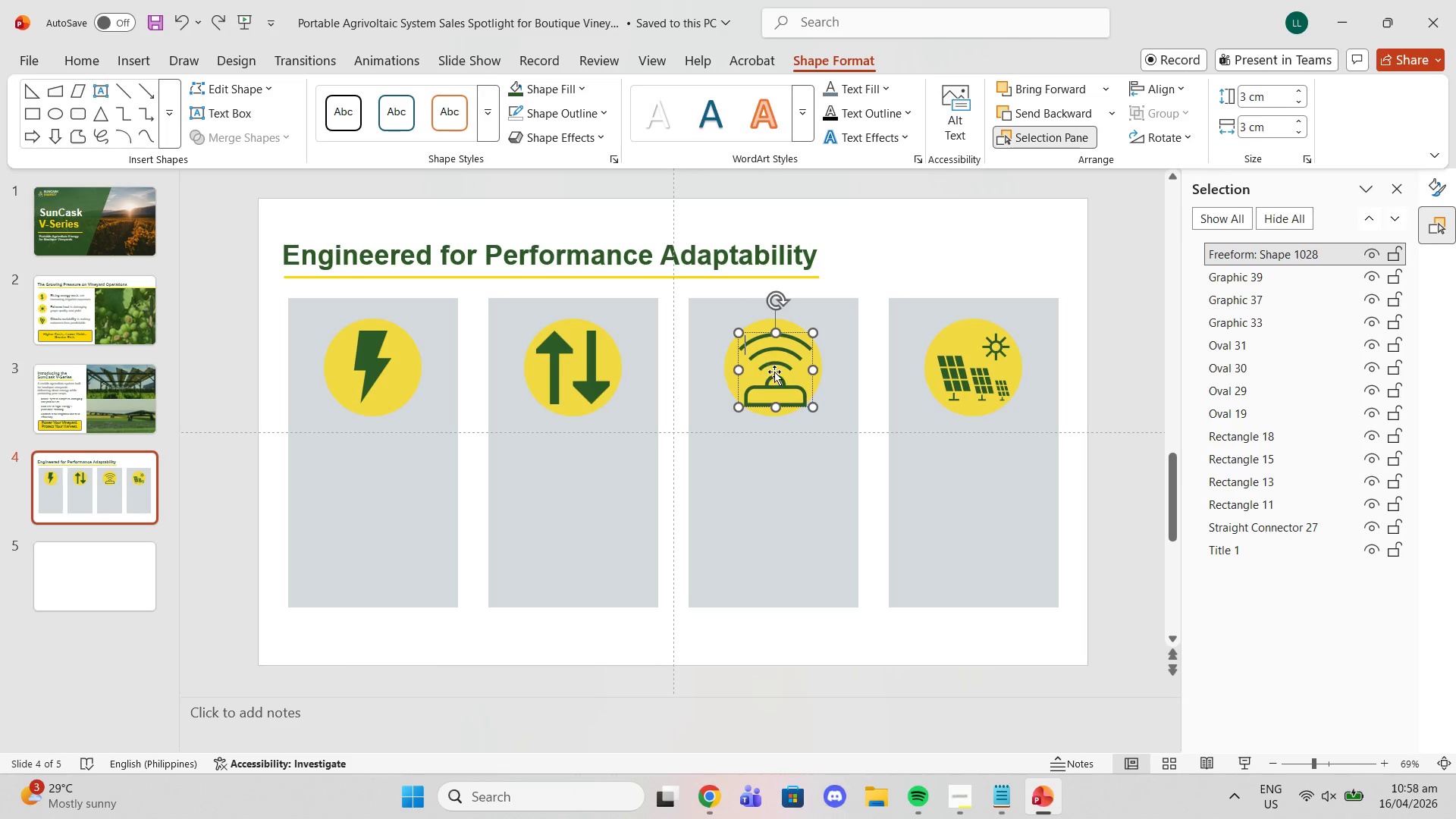 
left_click([770, 366])
 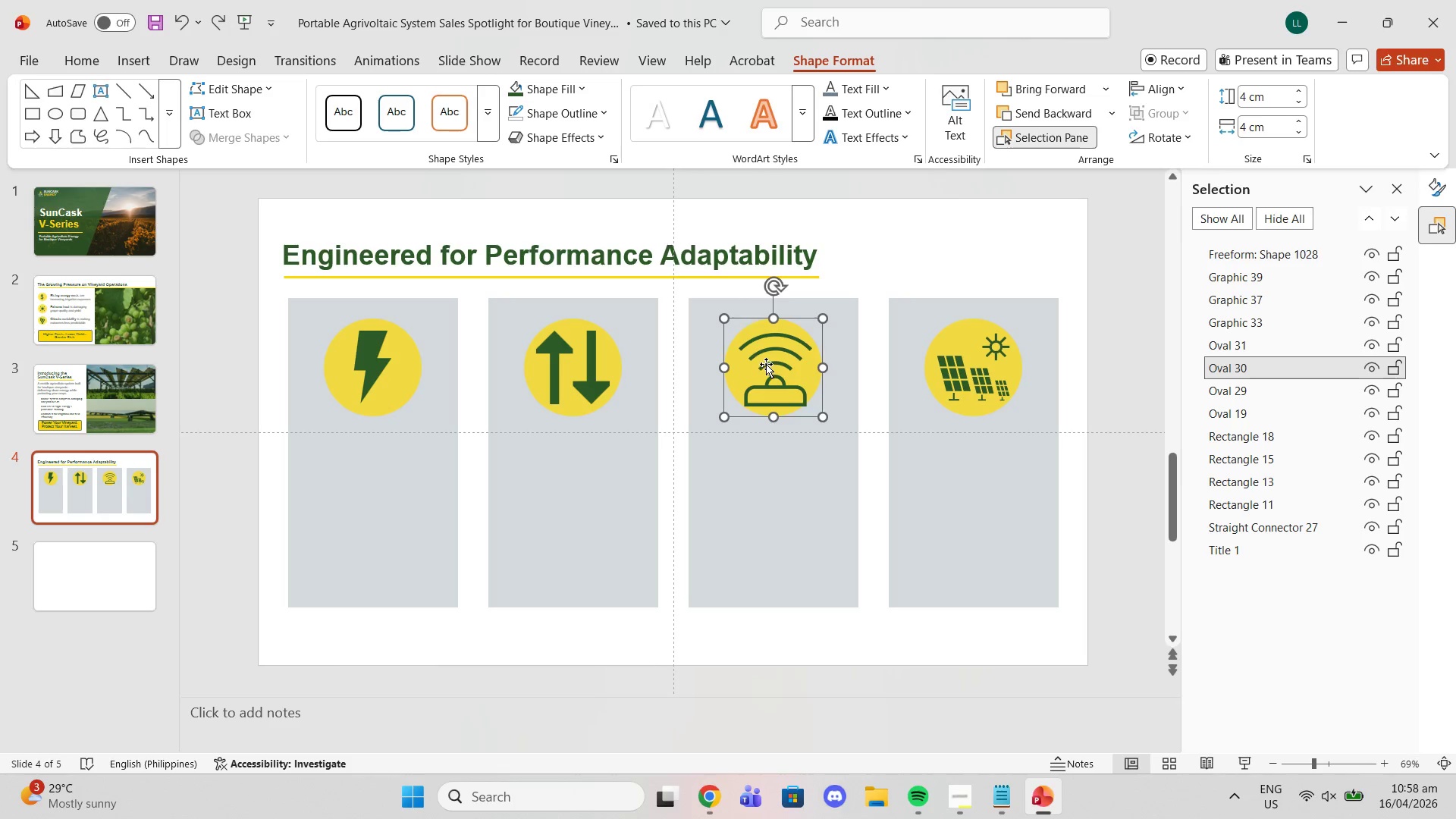 
left_click([764, 364])
 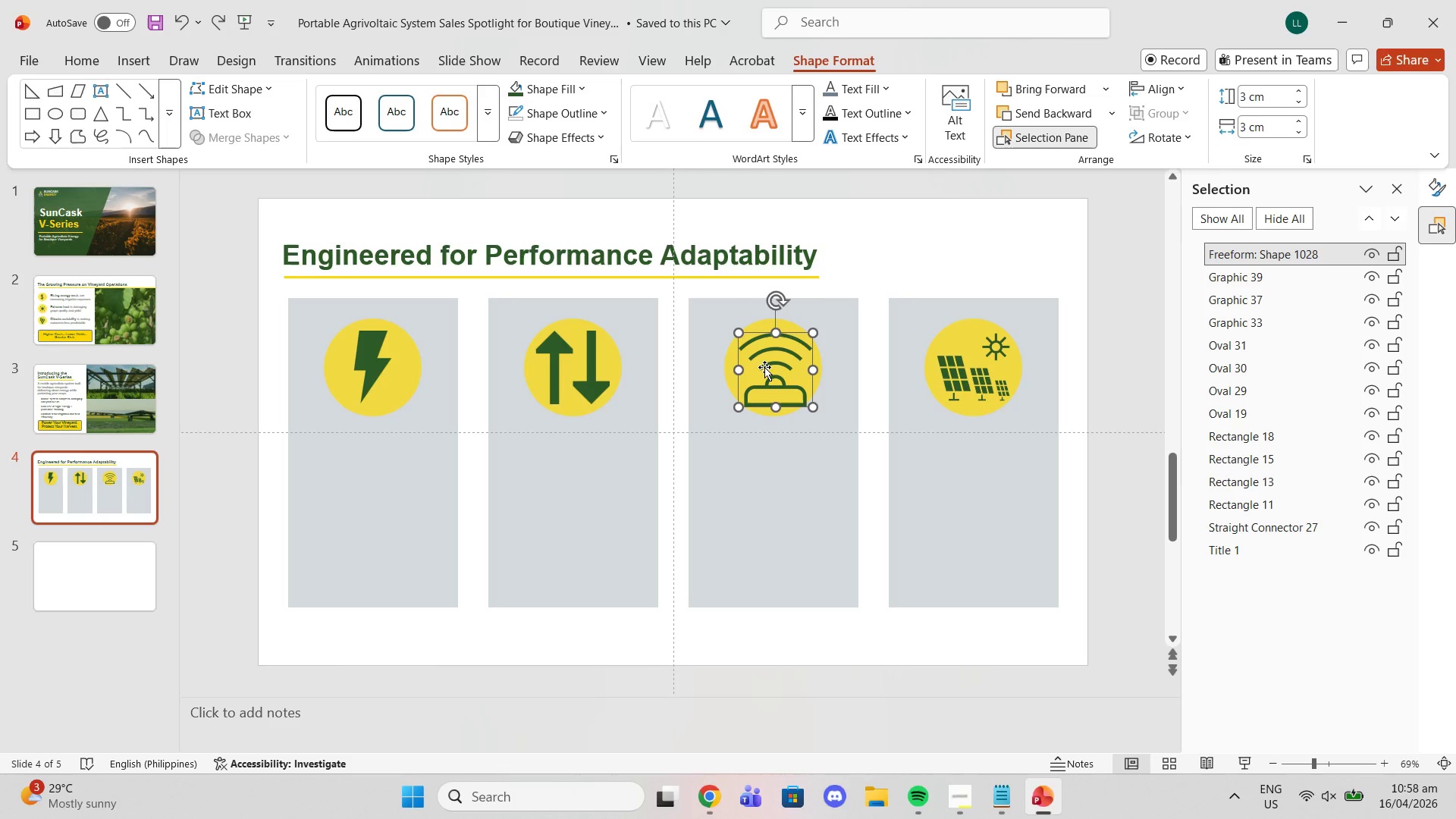 
left_click_drag(start_coordinate=[764, 367], to_coordinate=[761, 361])
 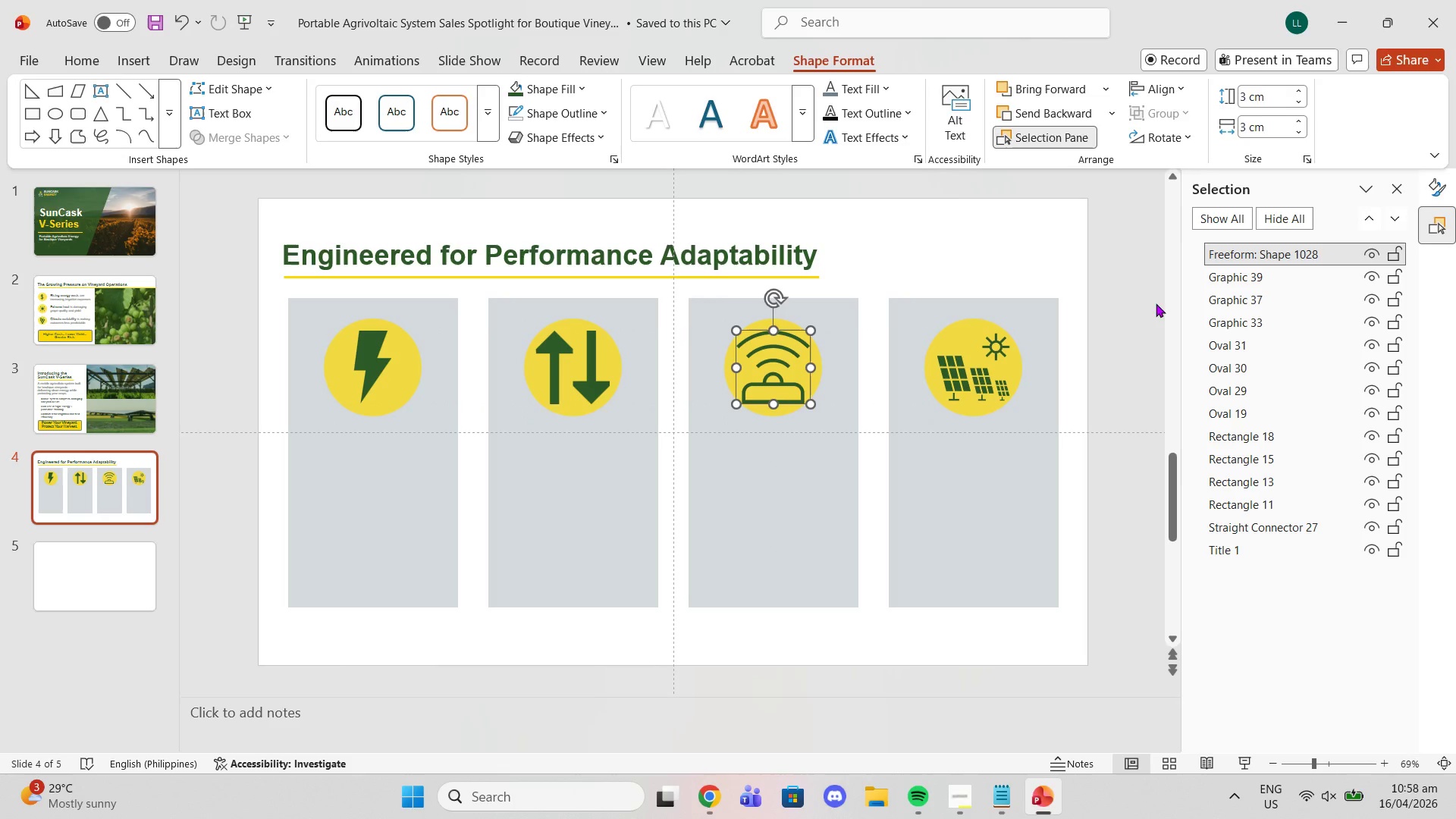 
left_click([1137, 305])
 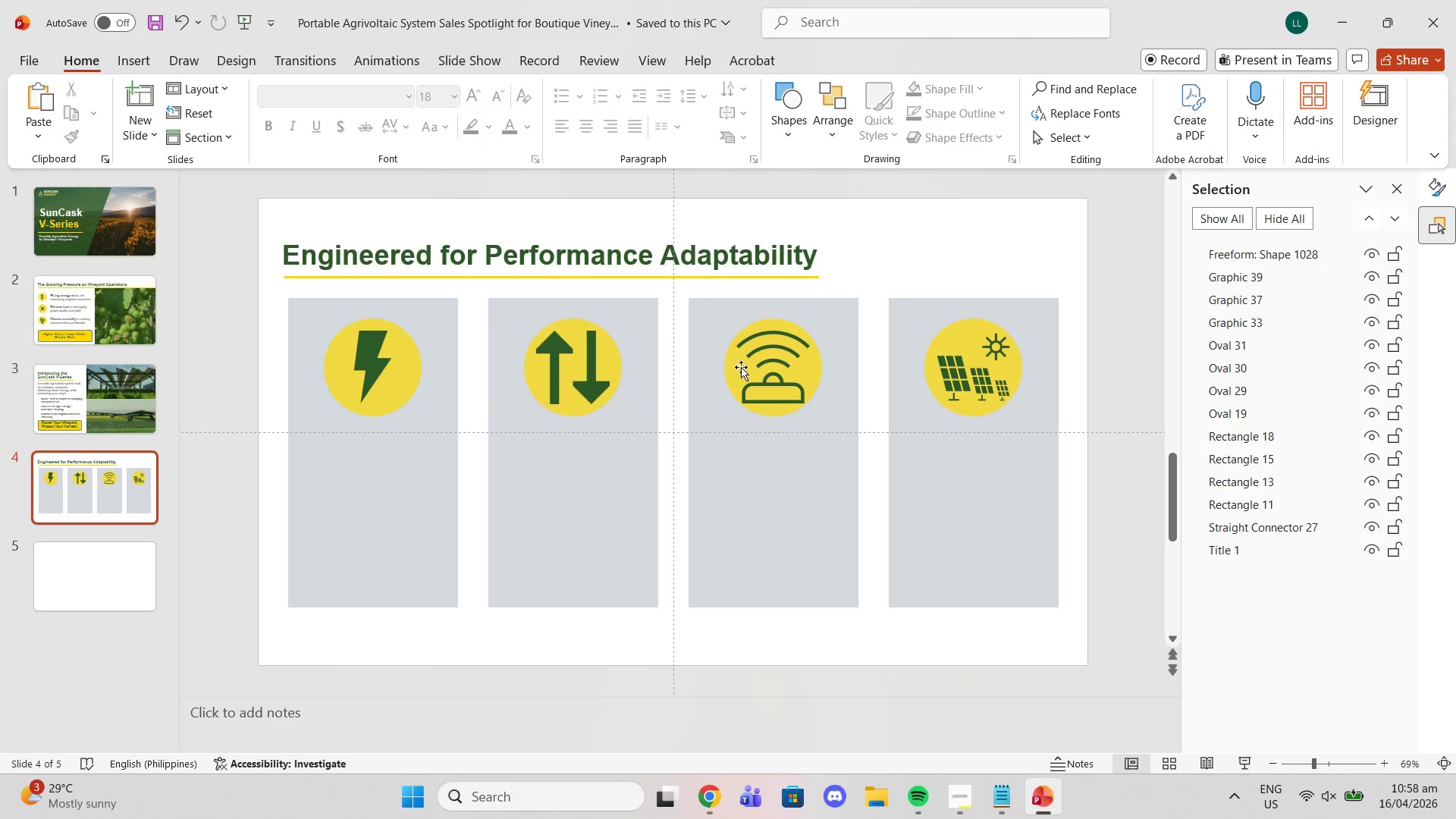 
left_click([763, 368])
 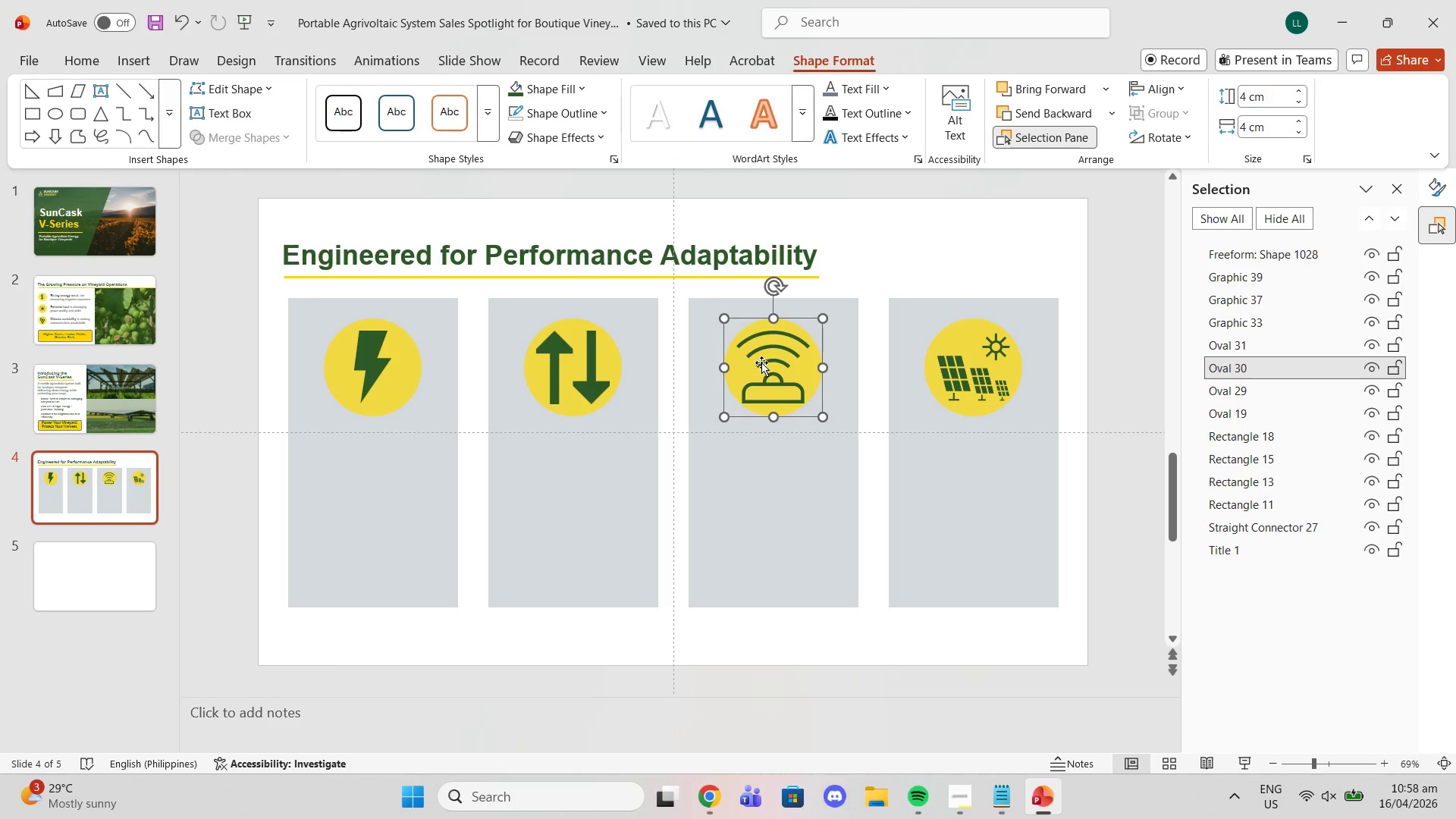 
left_click([761, 362])
 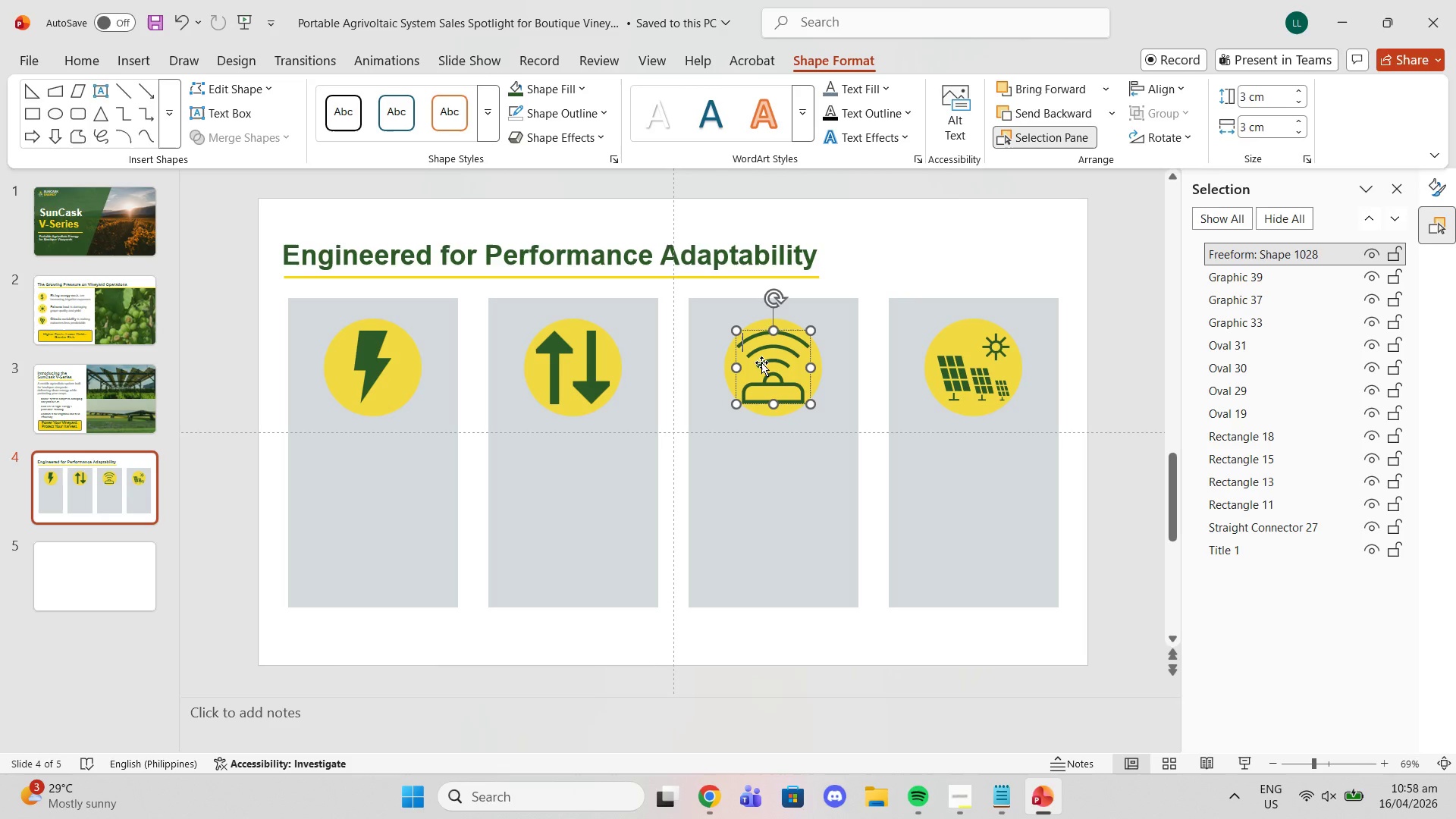 
left_click_drag(start_coordinate=[761, 362], to_coordinate=[763, 378])
 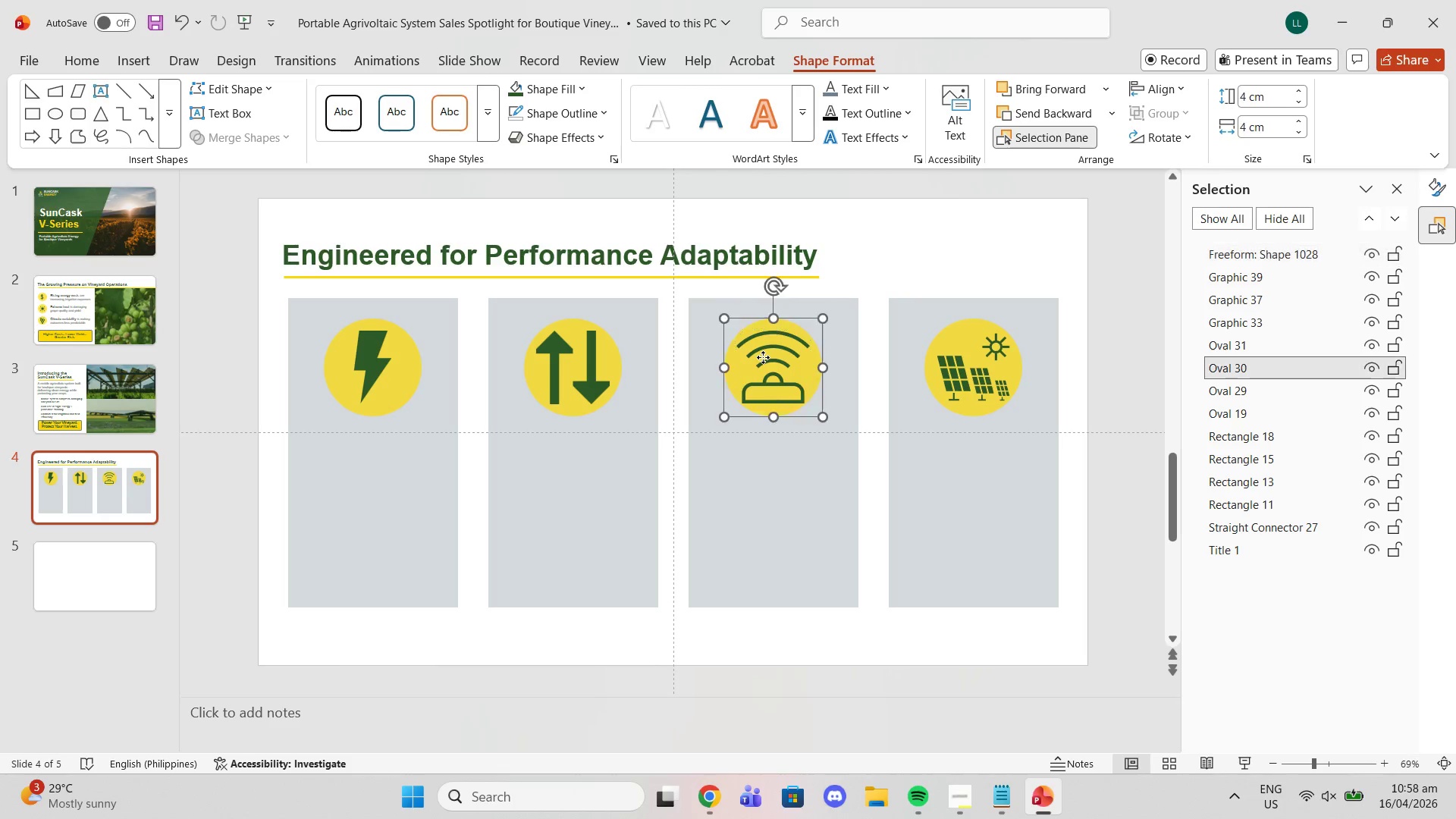 
left_click([763, 357])
 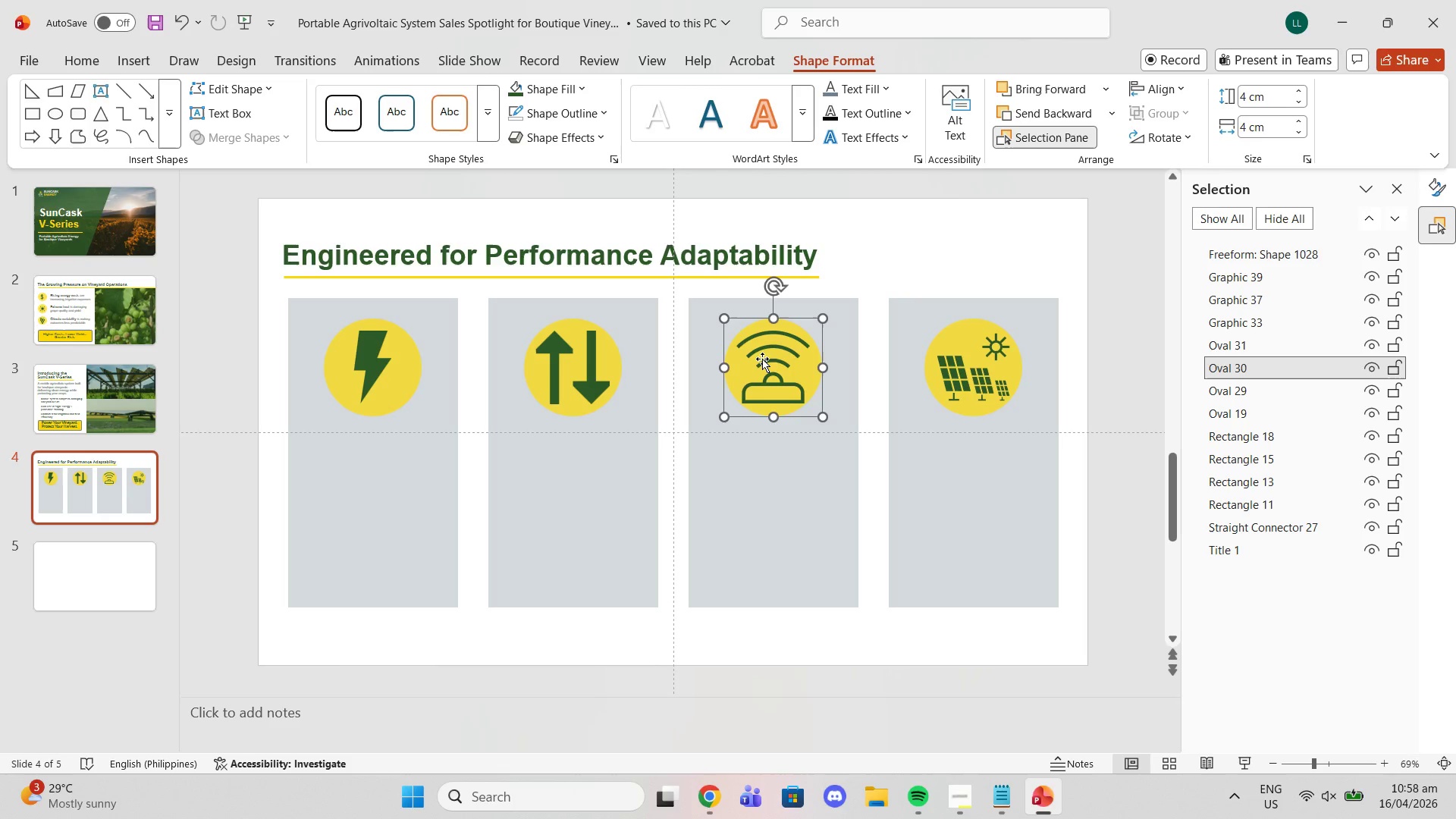 
double_click([759, 362])
 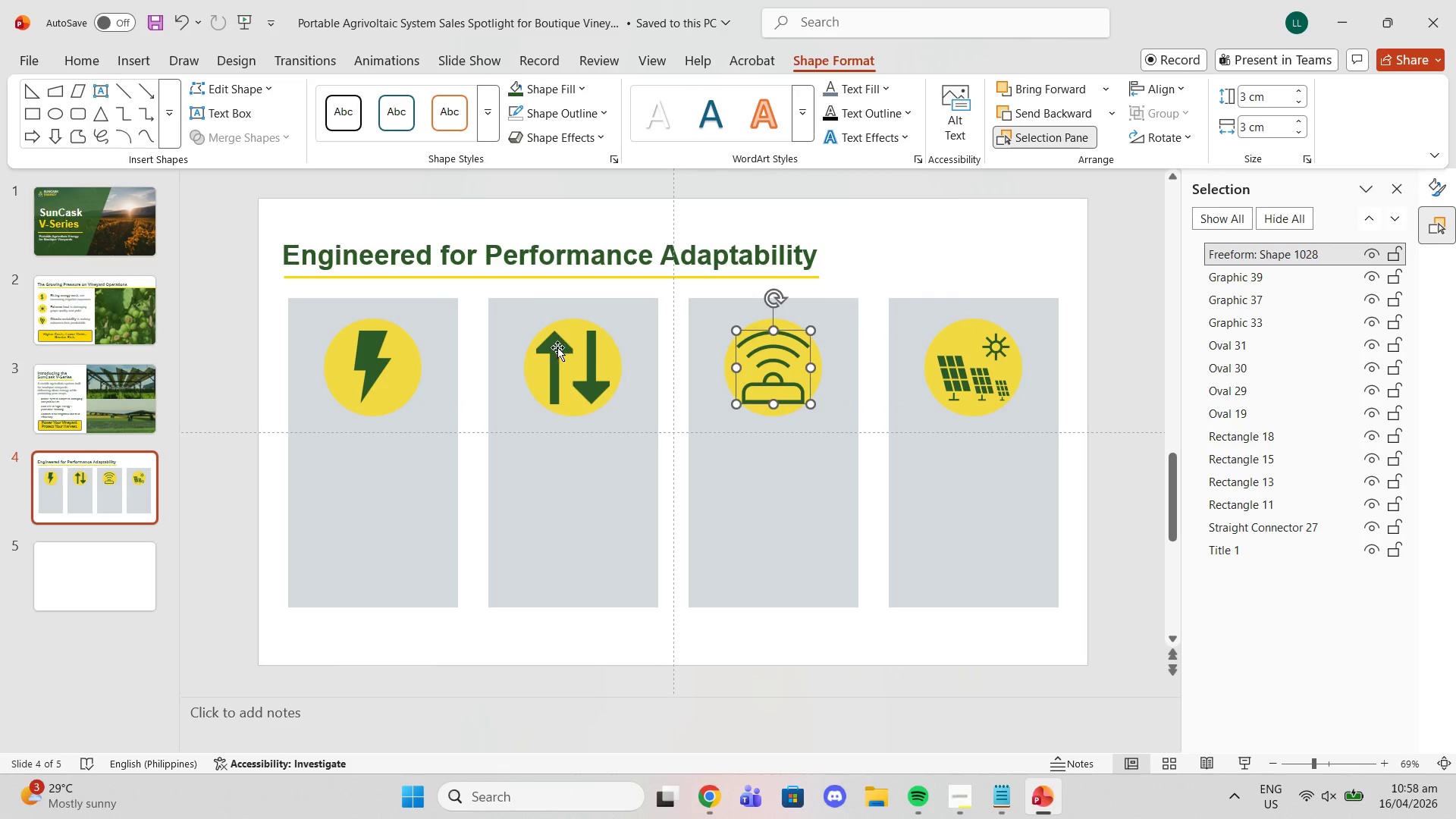 
wait(5.83)
 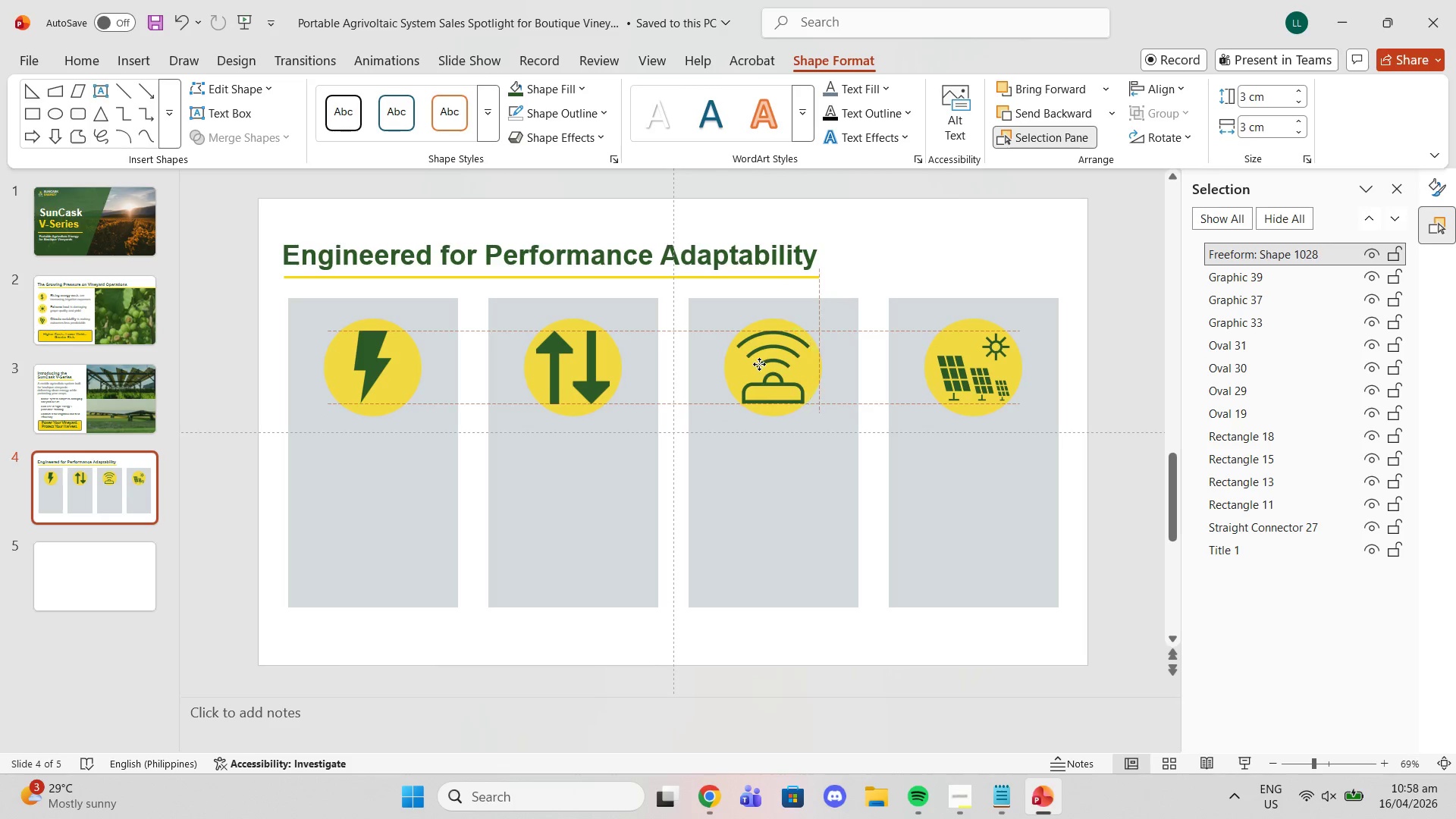 
left_click([1100, 353])
 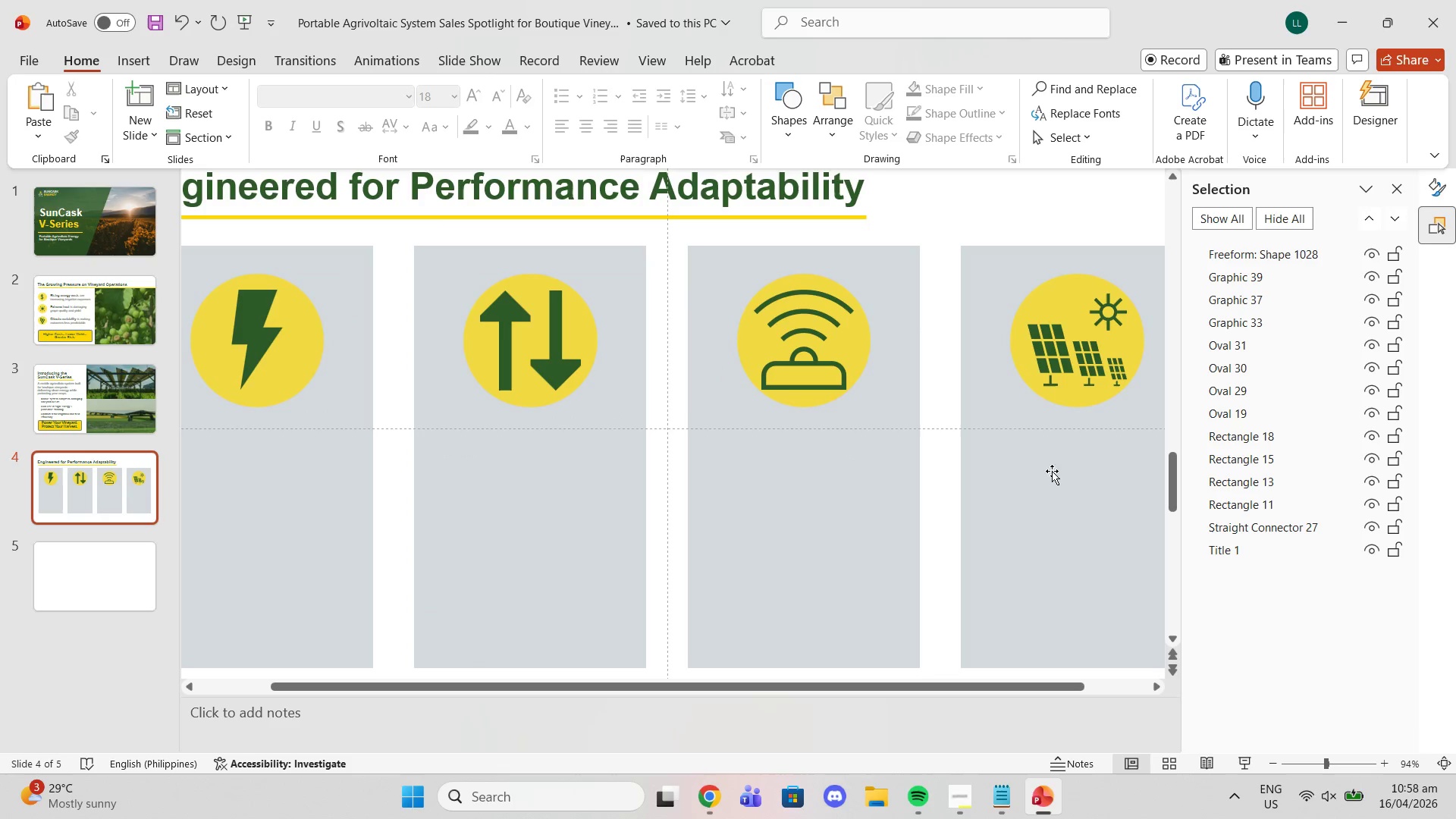 
mouse_move([689, 786])
 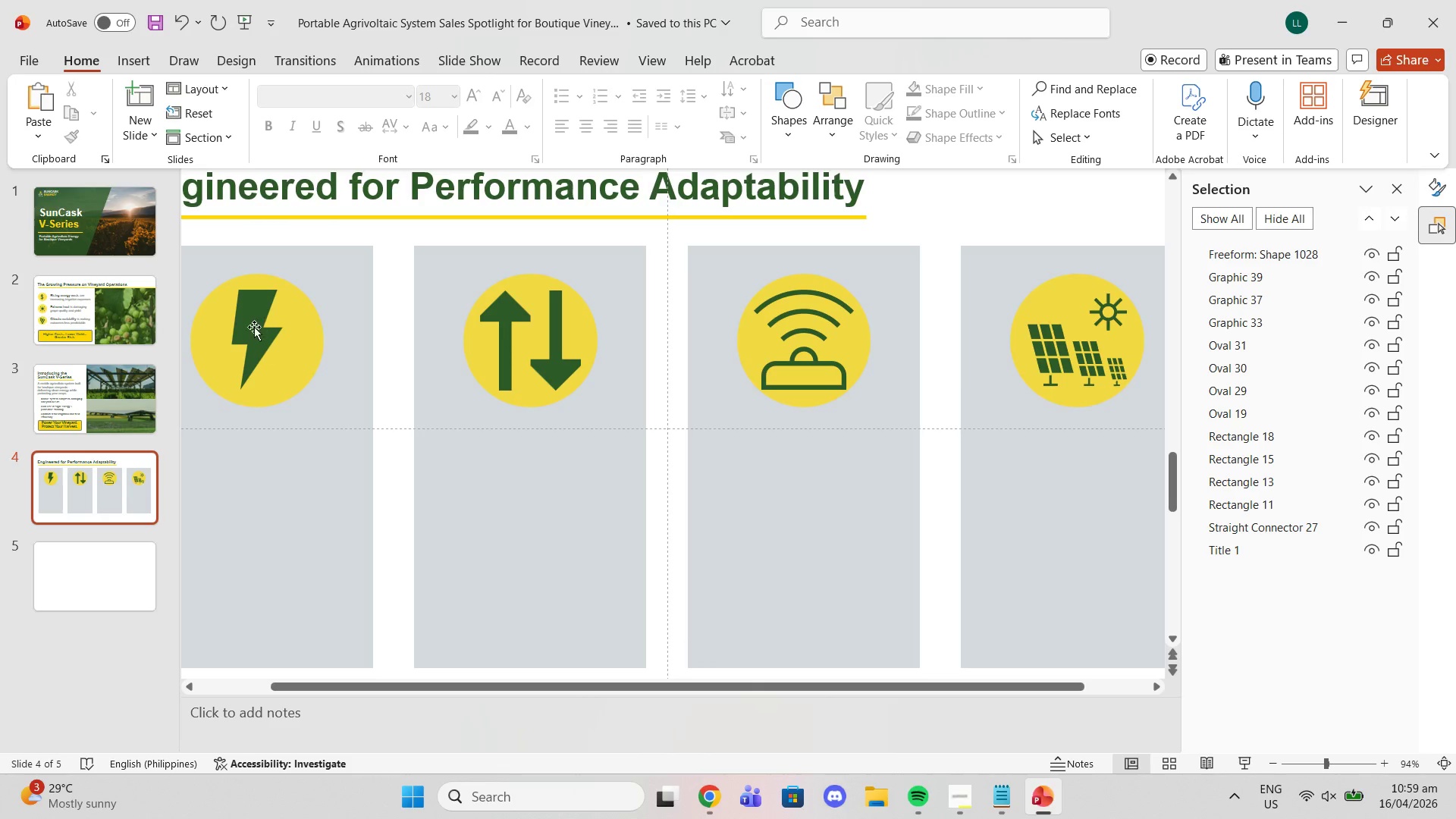 
left_click([249, 325])
 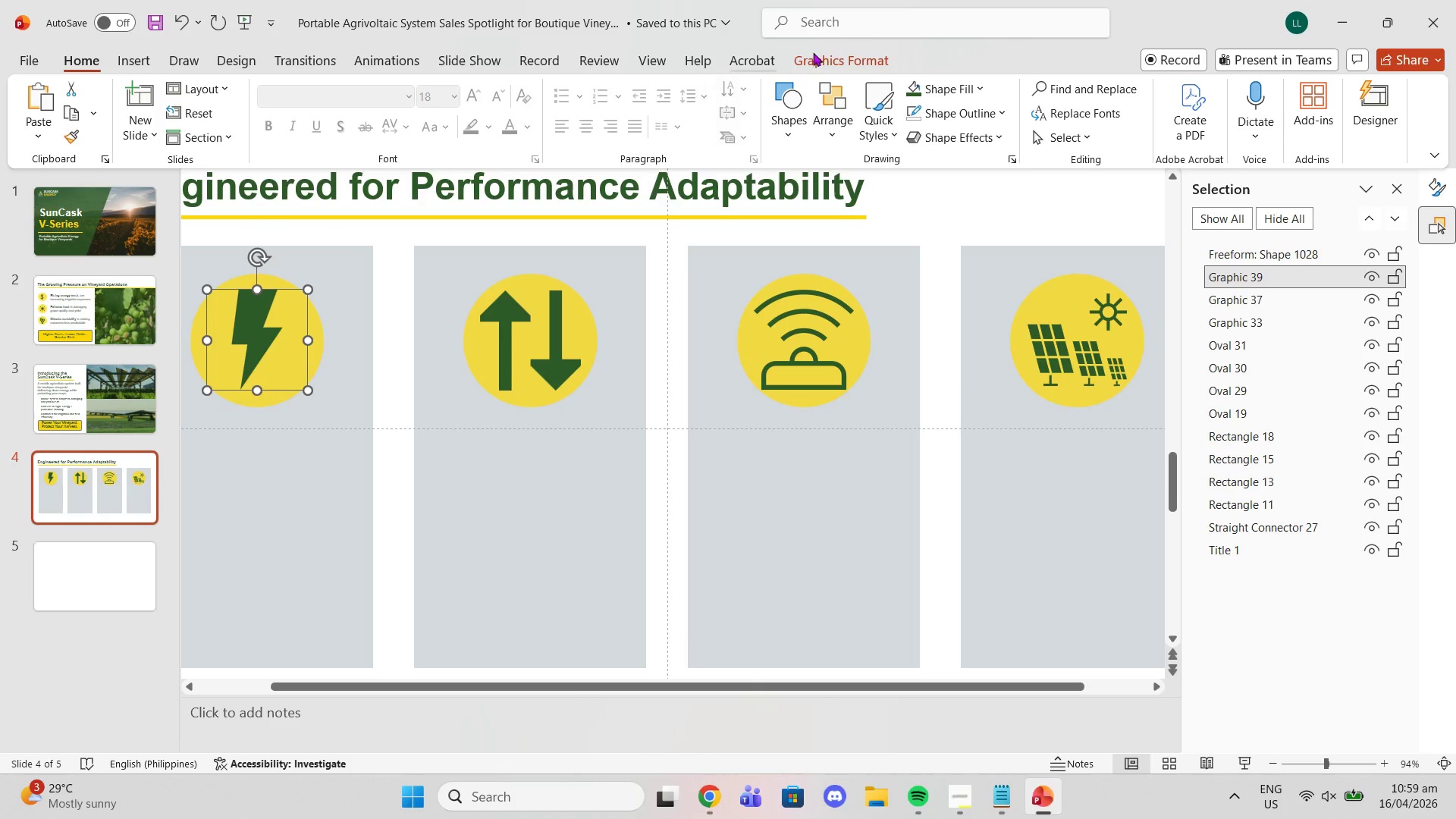 
left_click([859, 56])
 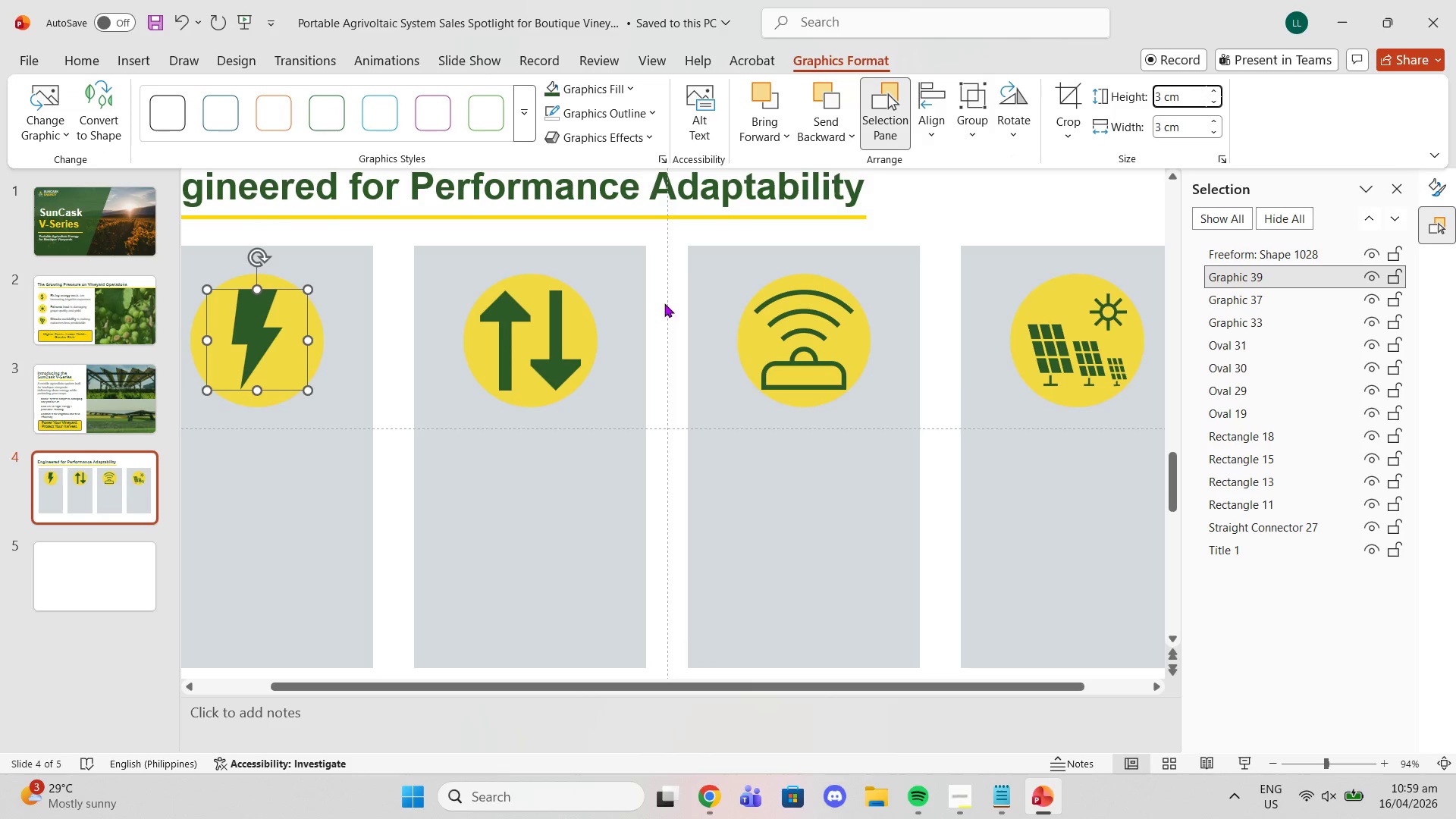 
left_click([507, 322])
 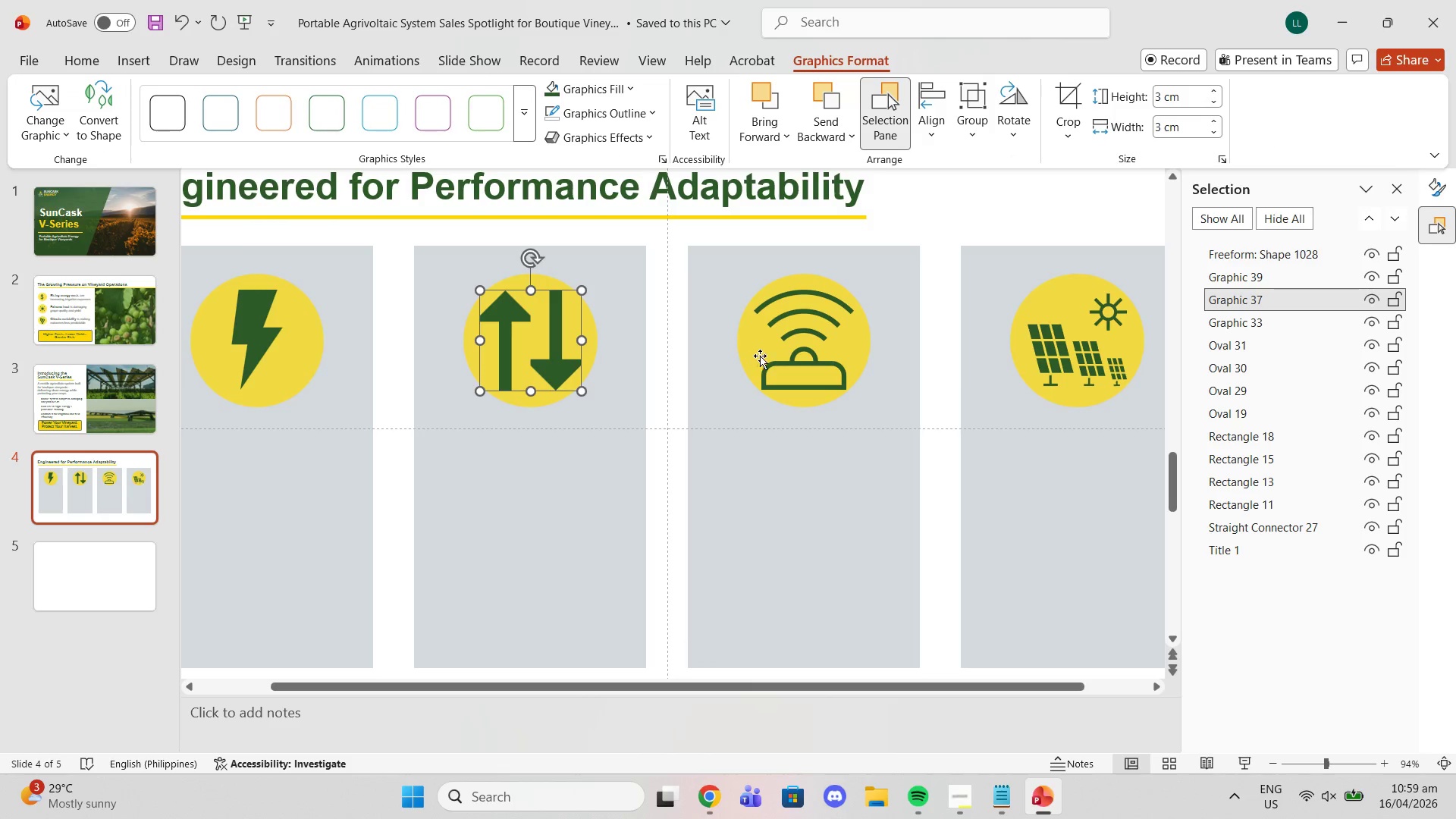 
left_click([783, 328])
 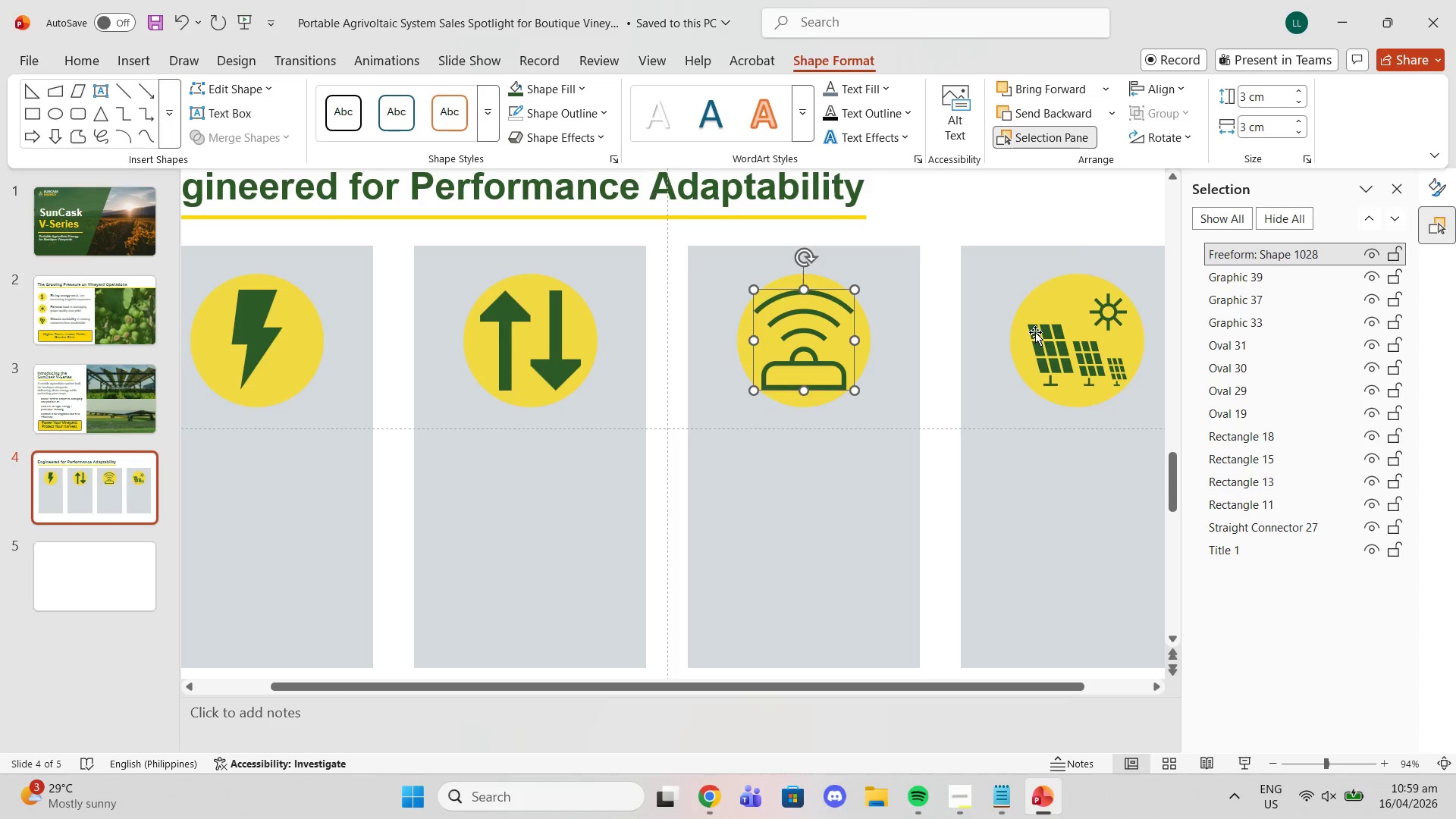 
wait(5.16)
 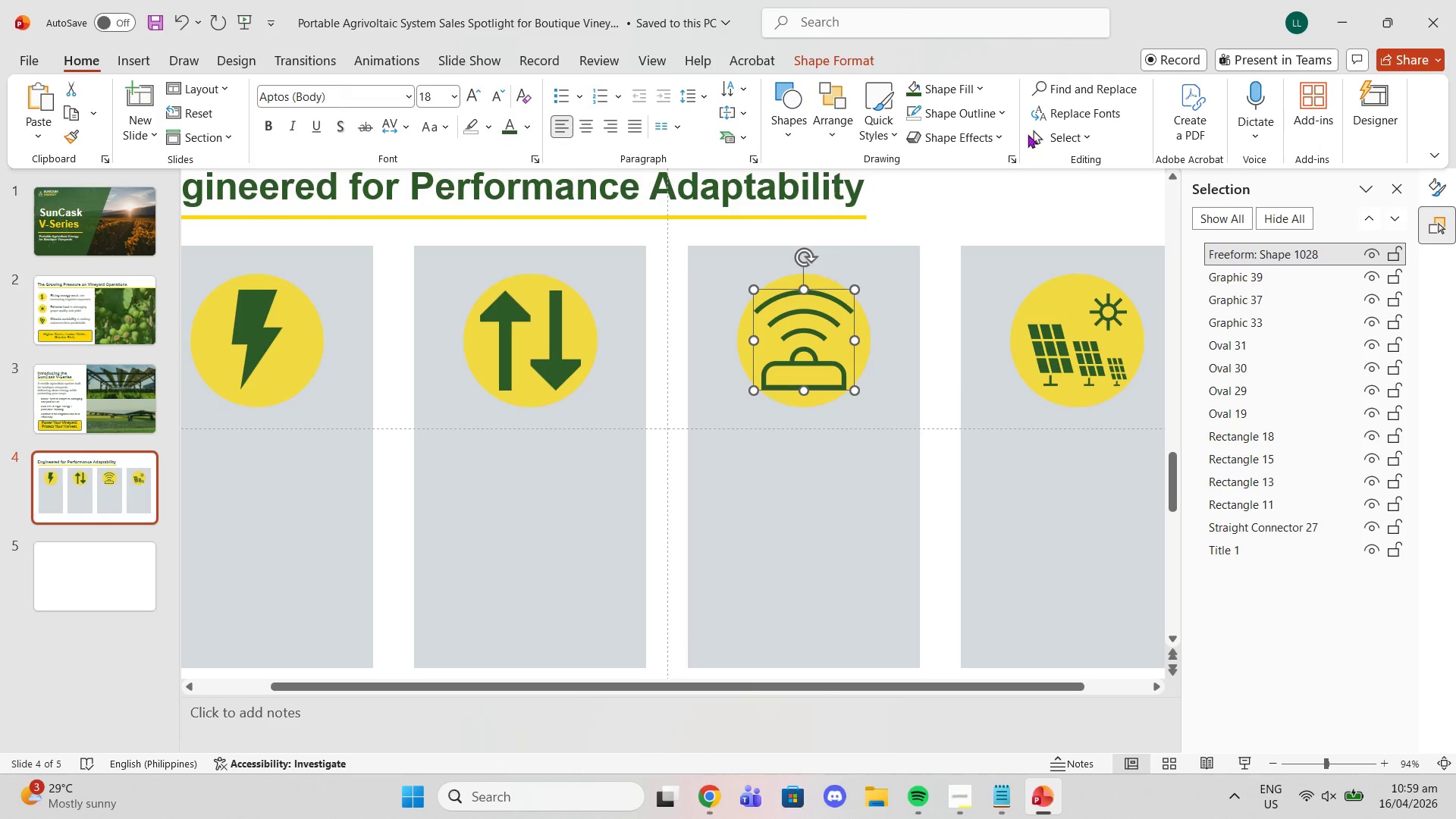 
left_click([839, 54])
 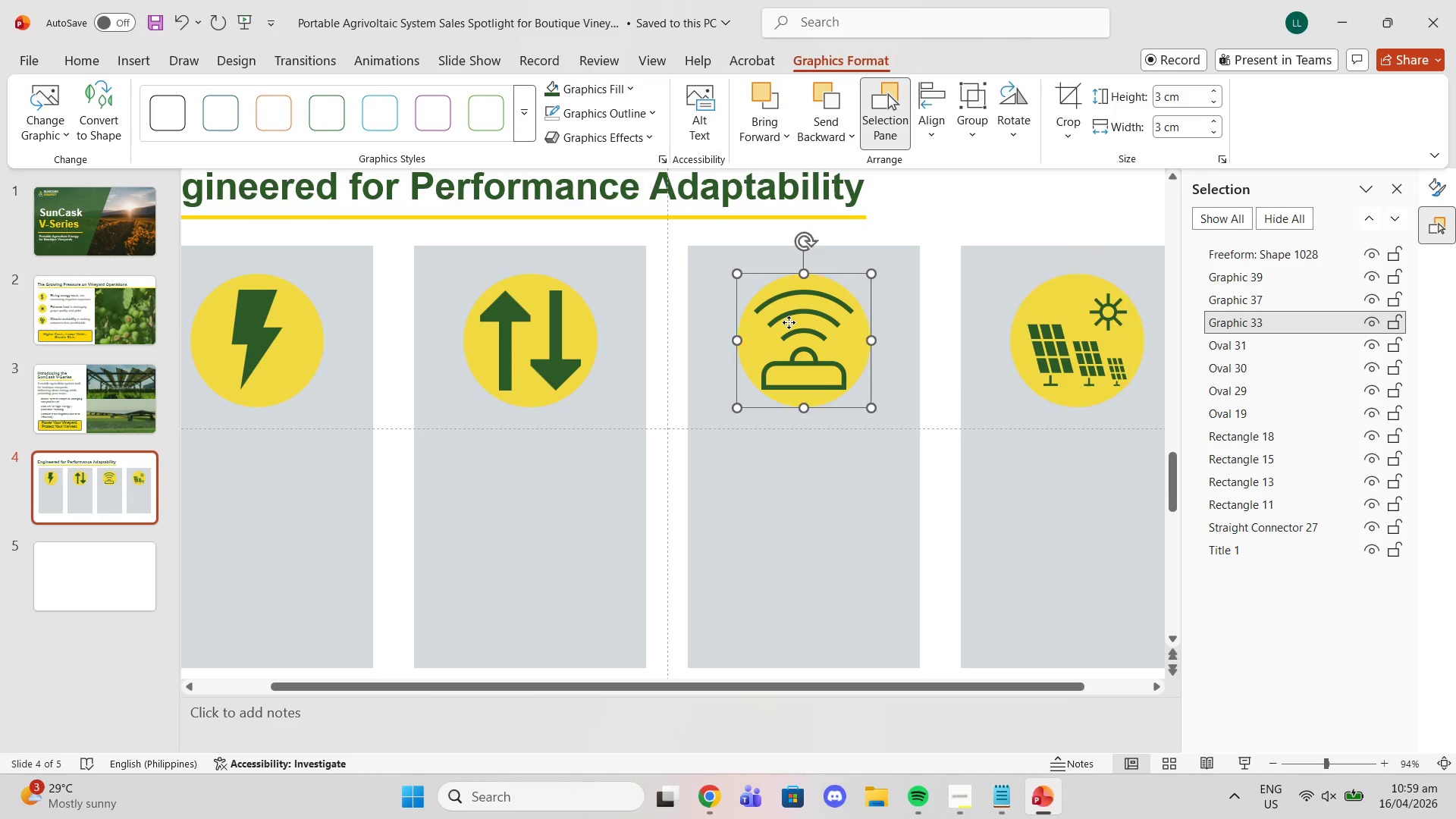 
double_click([774, 308])
 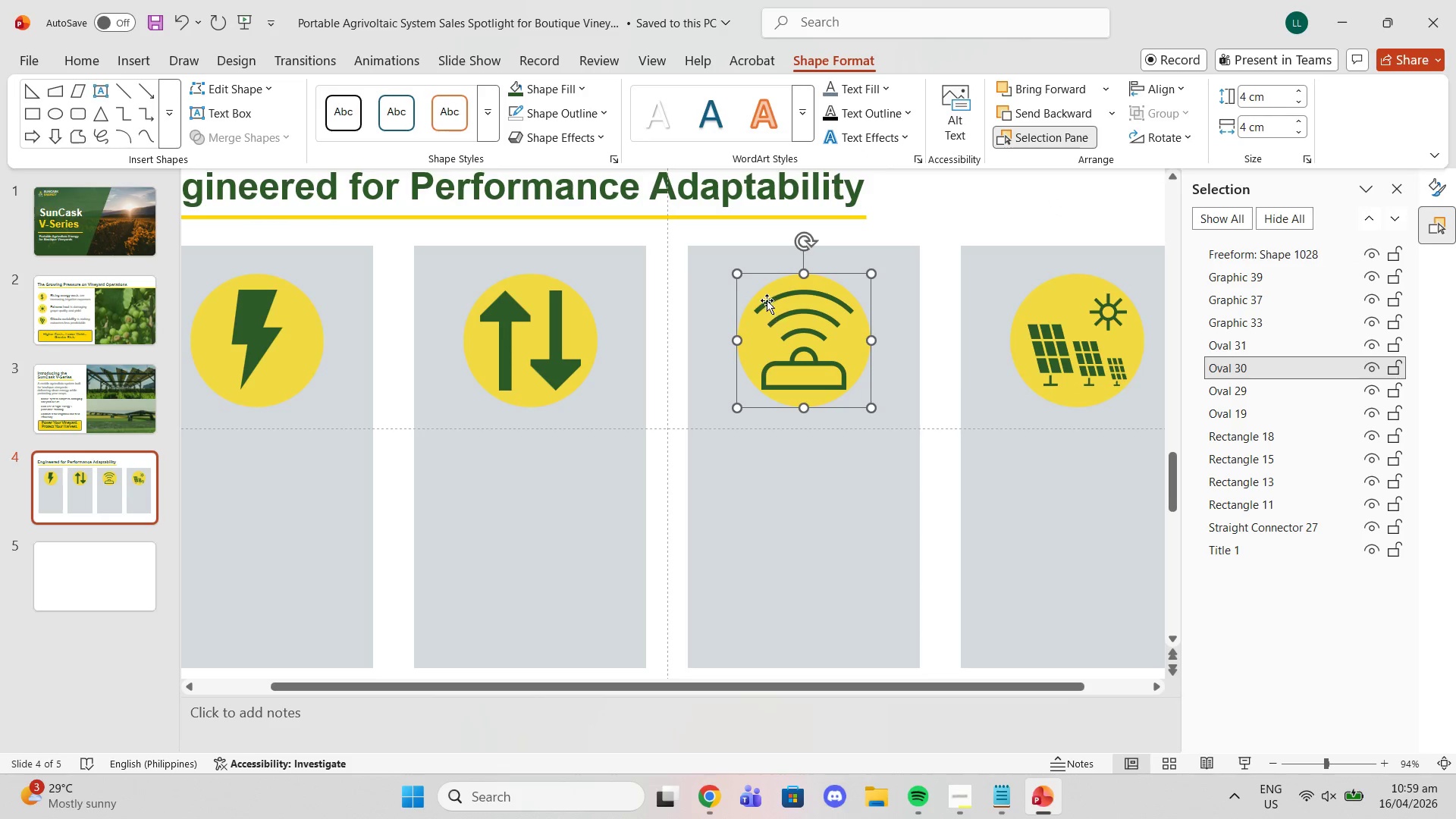 
triple_click([767, 300])
 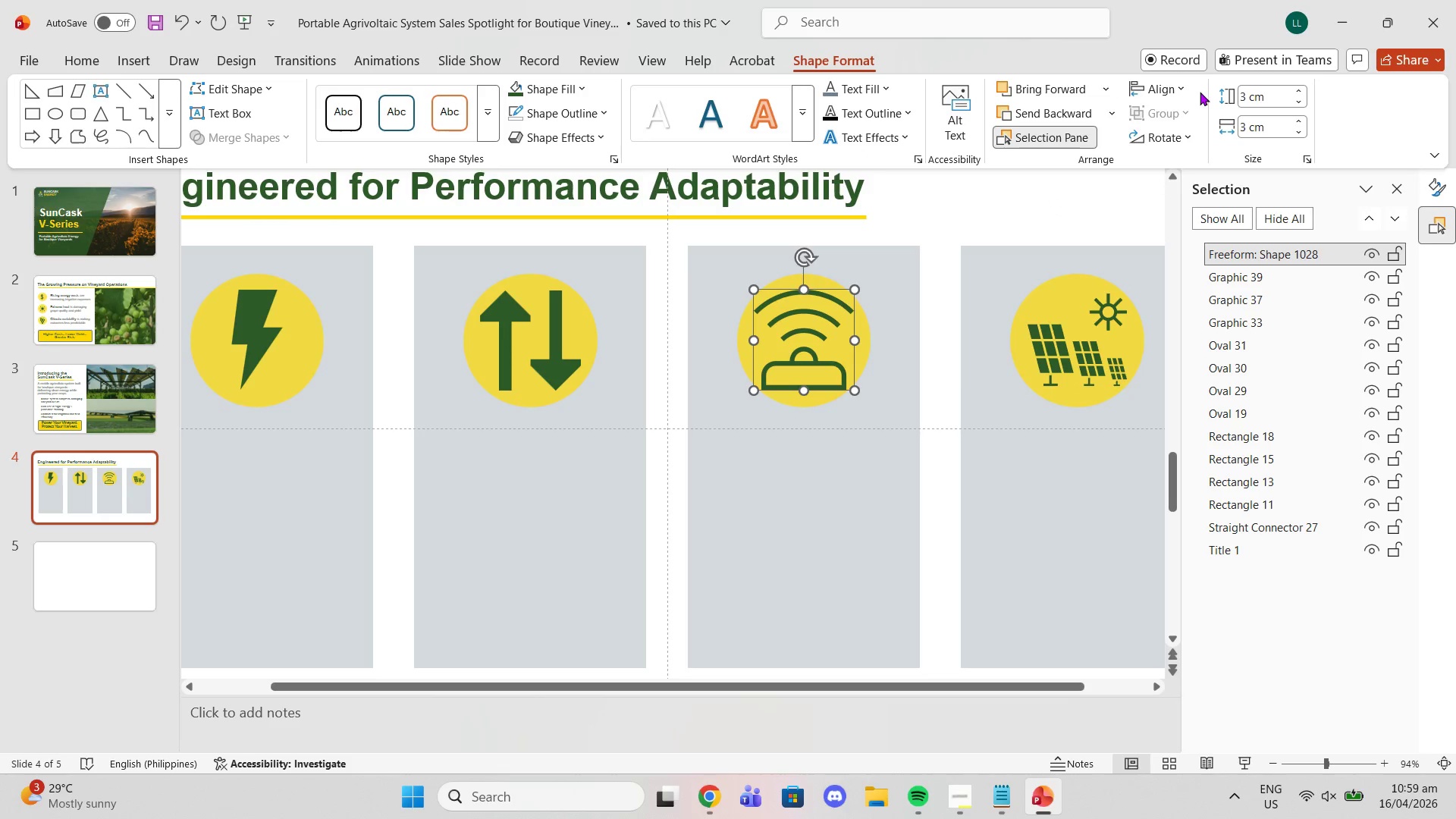 
left_click([1247, 96])
 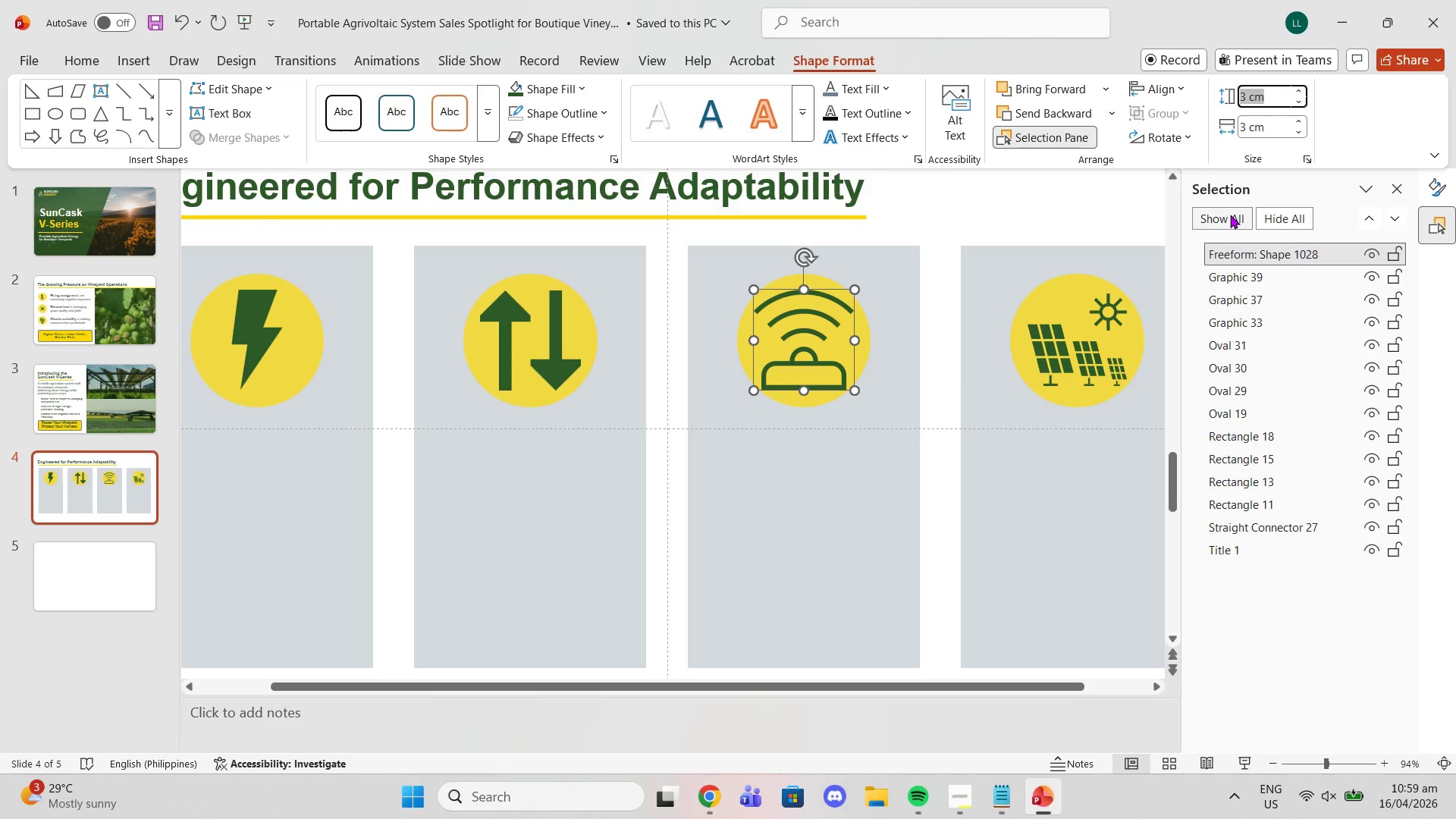 
key(2)
 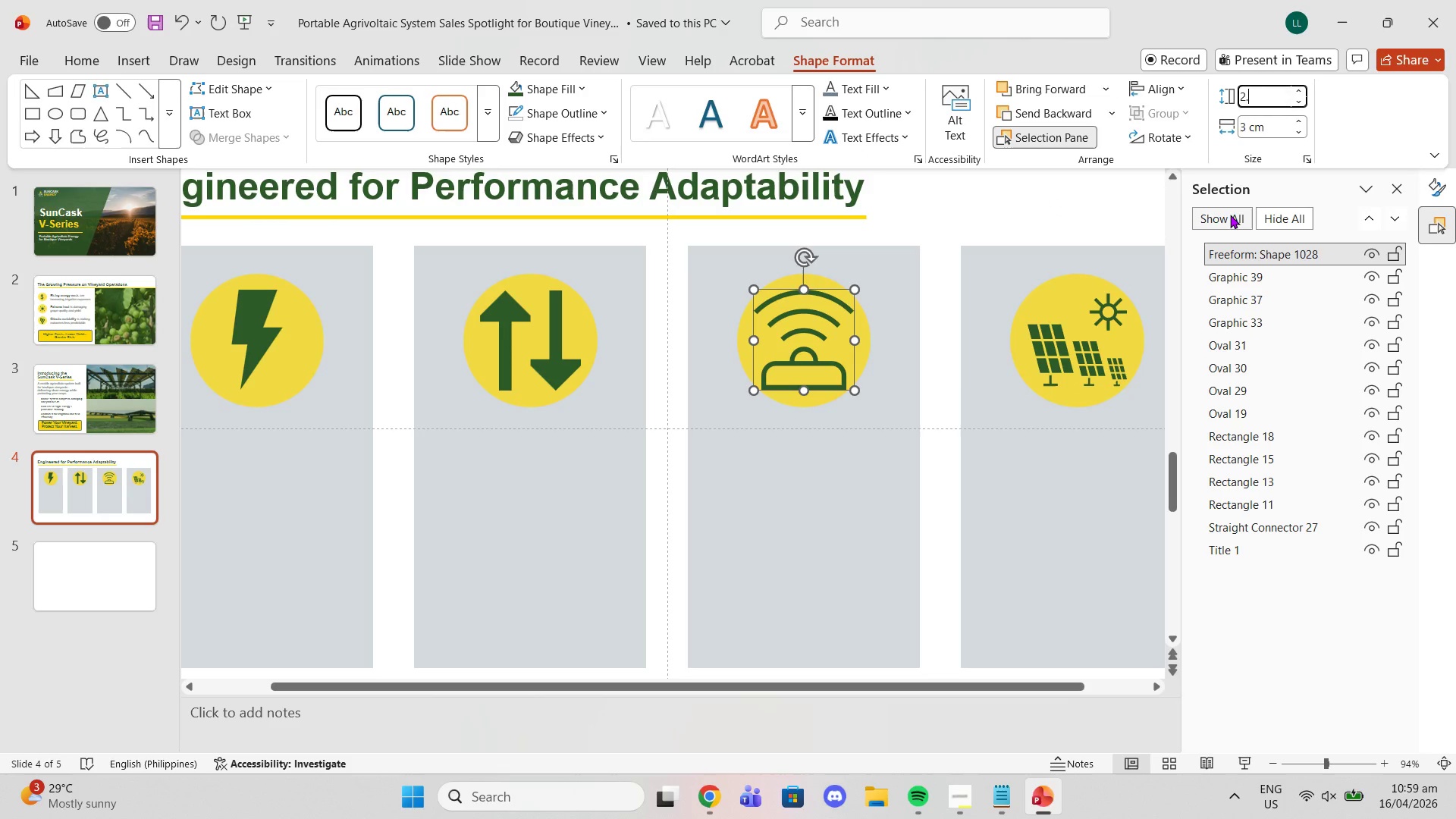 
key(Period)
 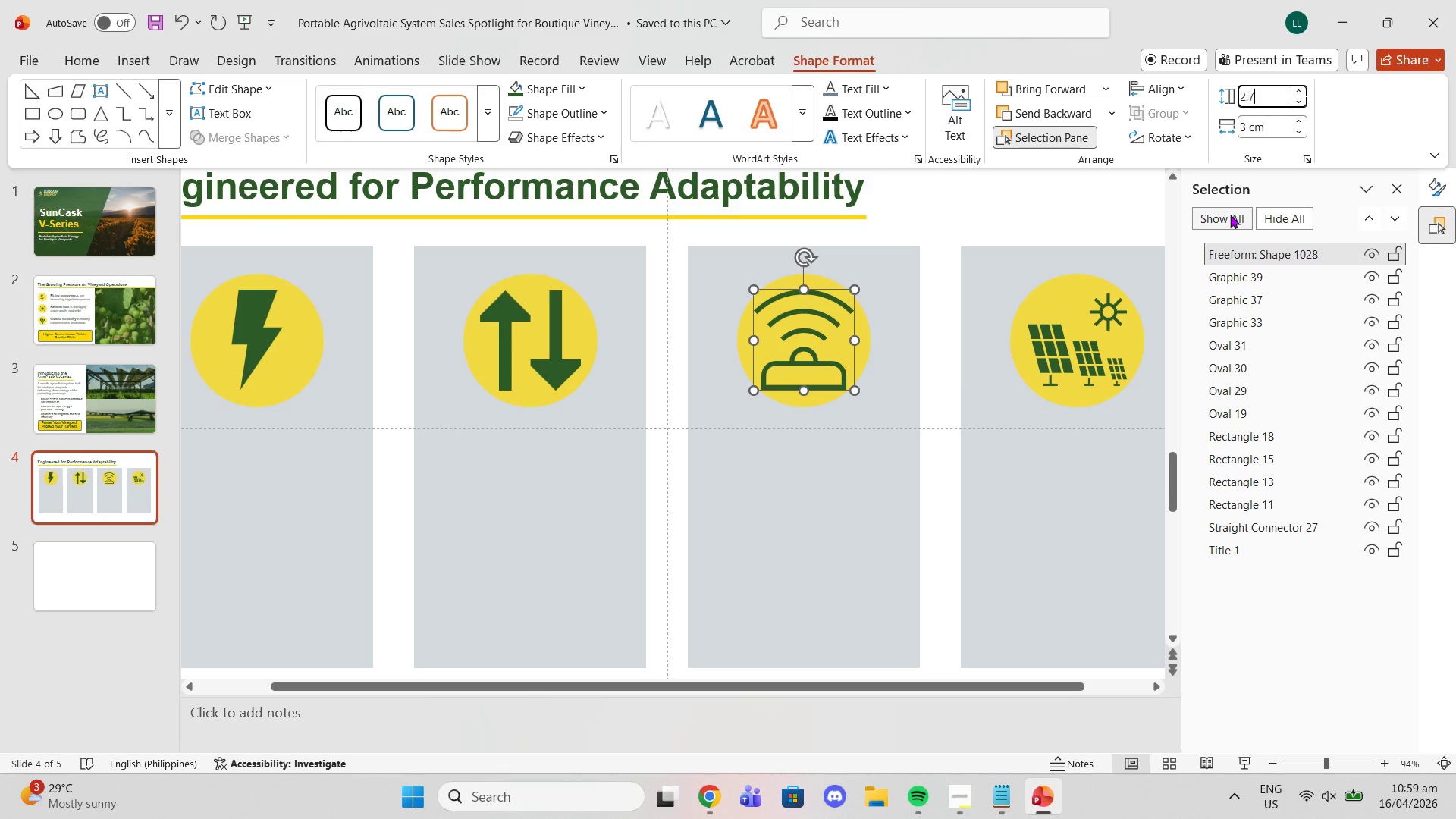 
key(7)
 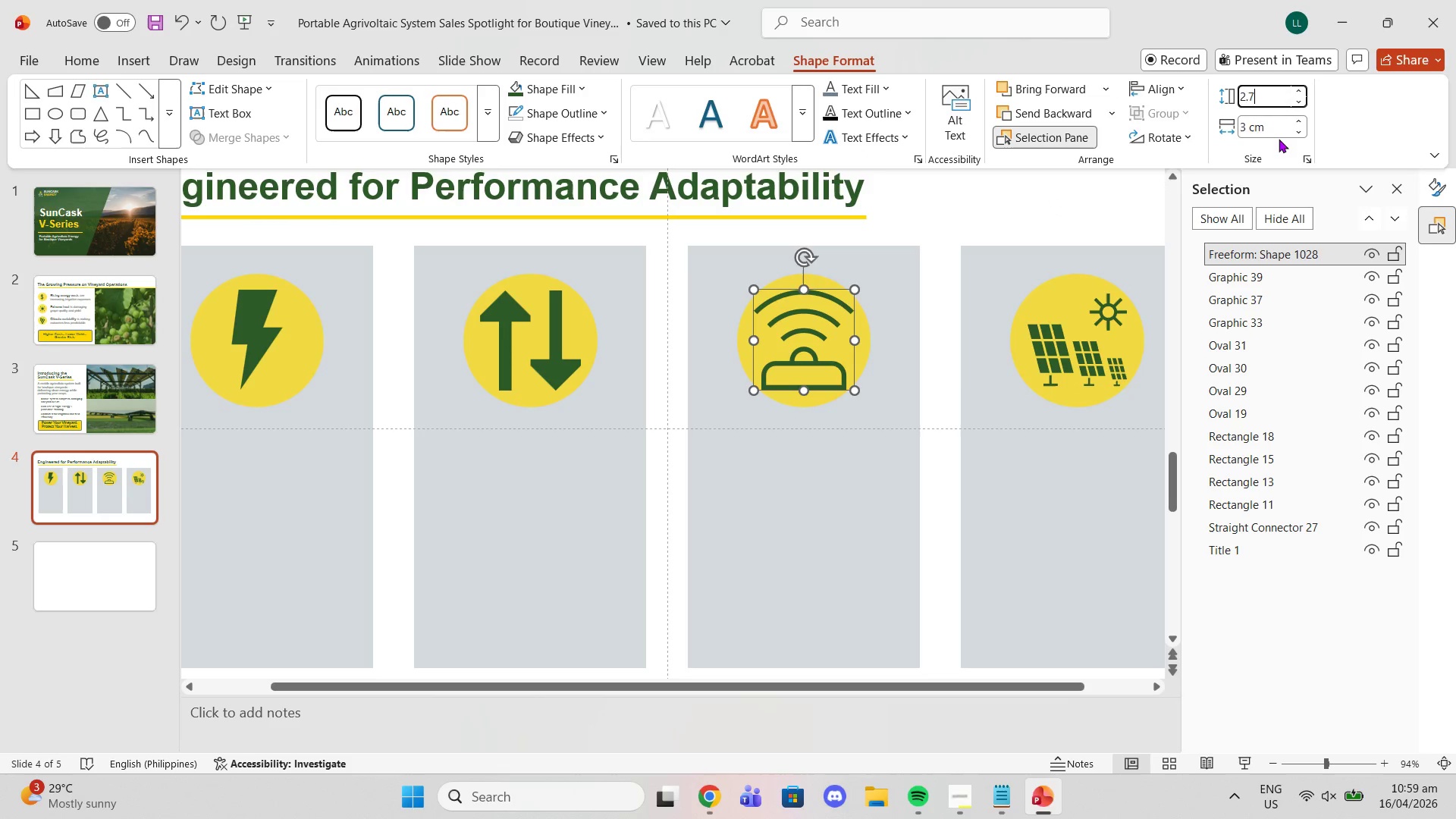 
left_click([1247, 127])
 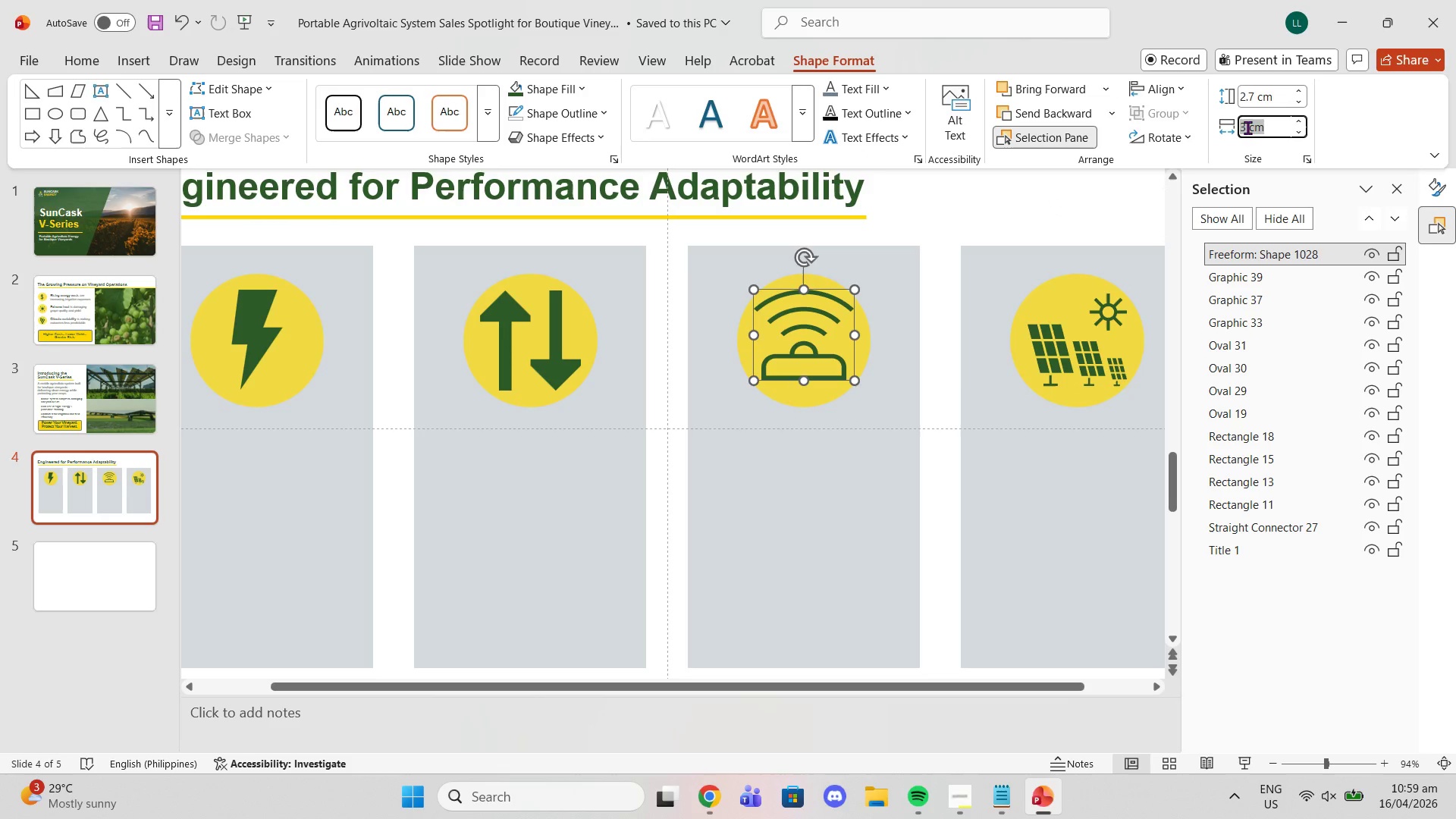 
key(2)
 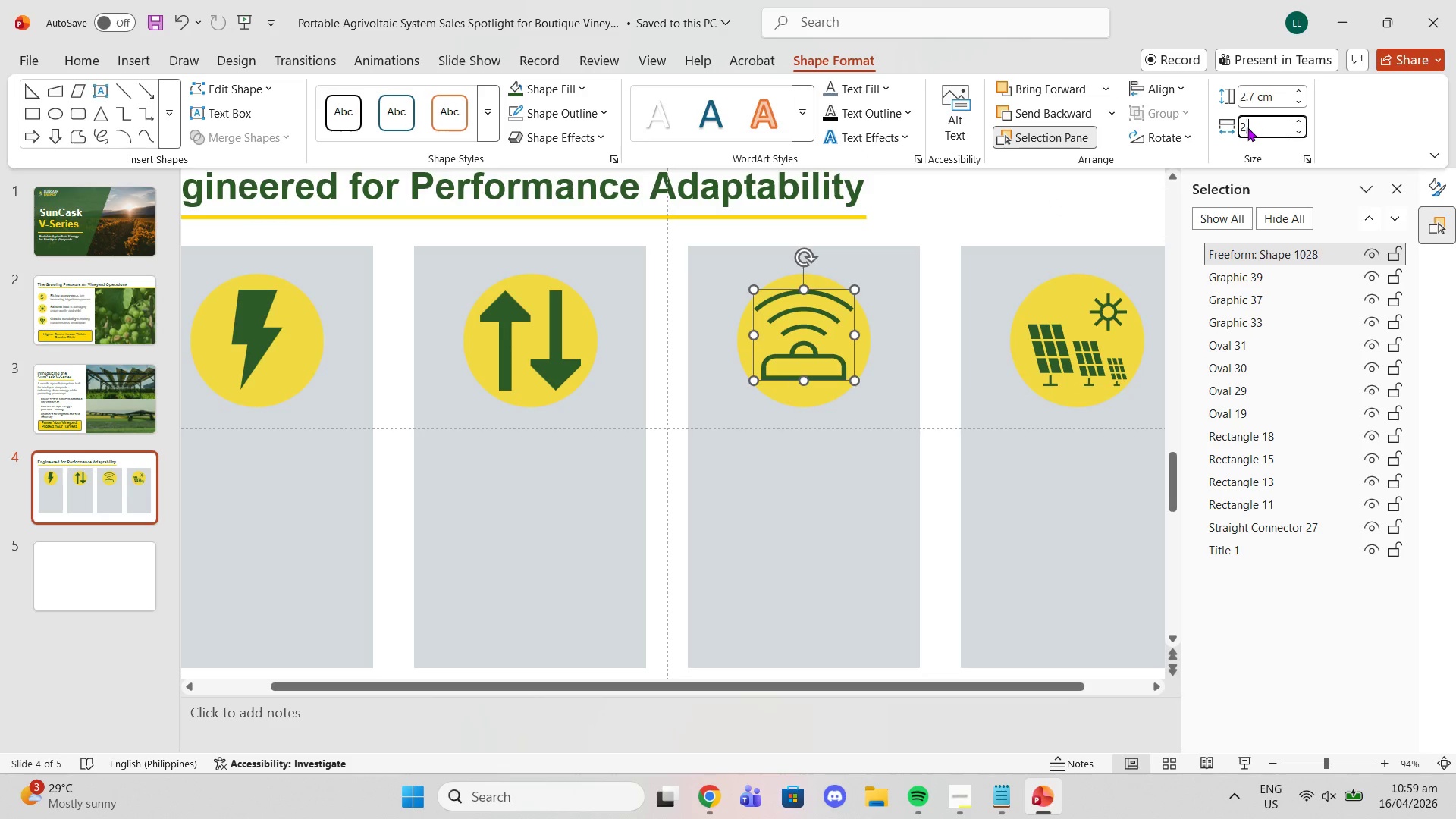 
key(Comma)
 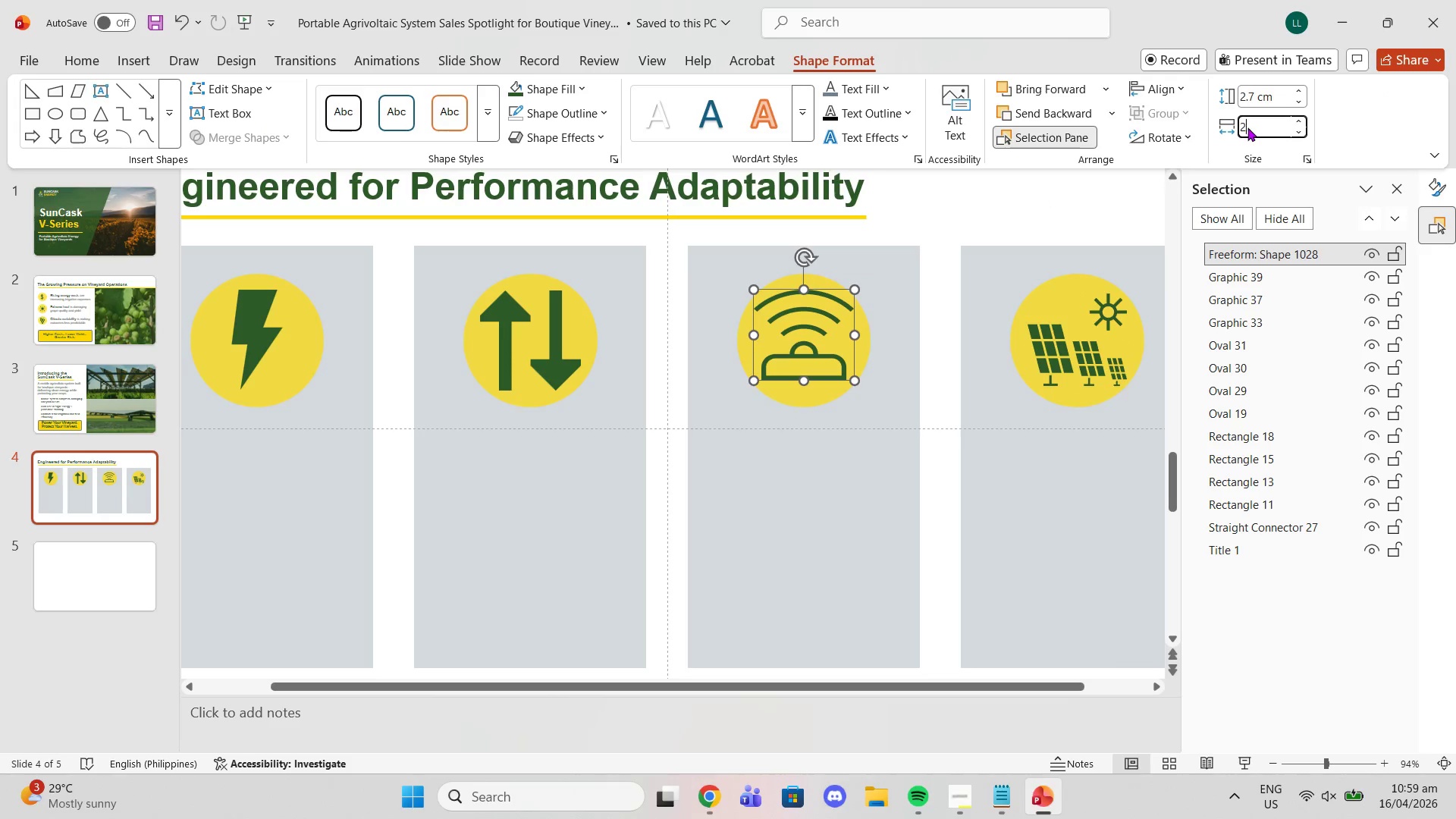 
key(Backspace)
 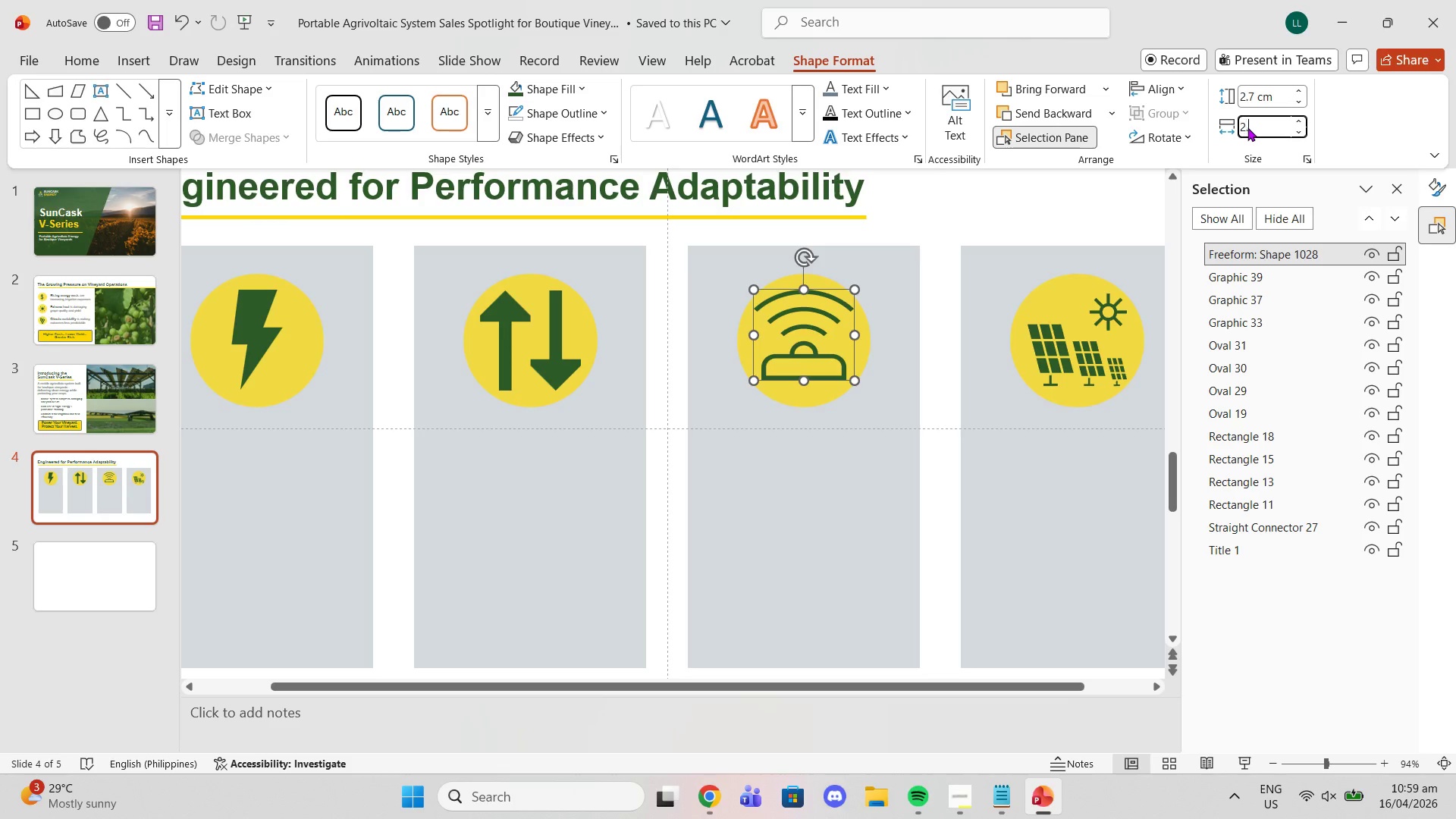 
key(Period)
 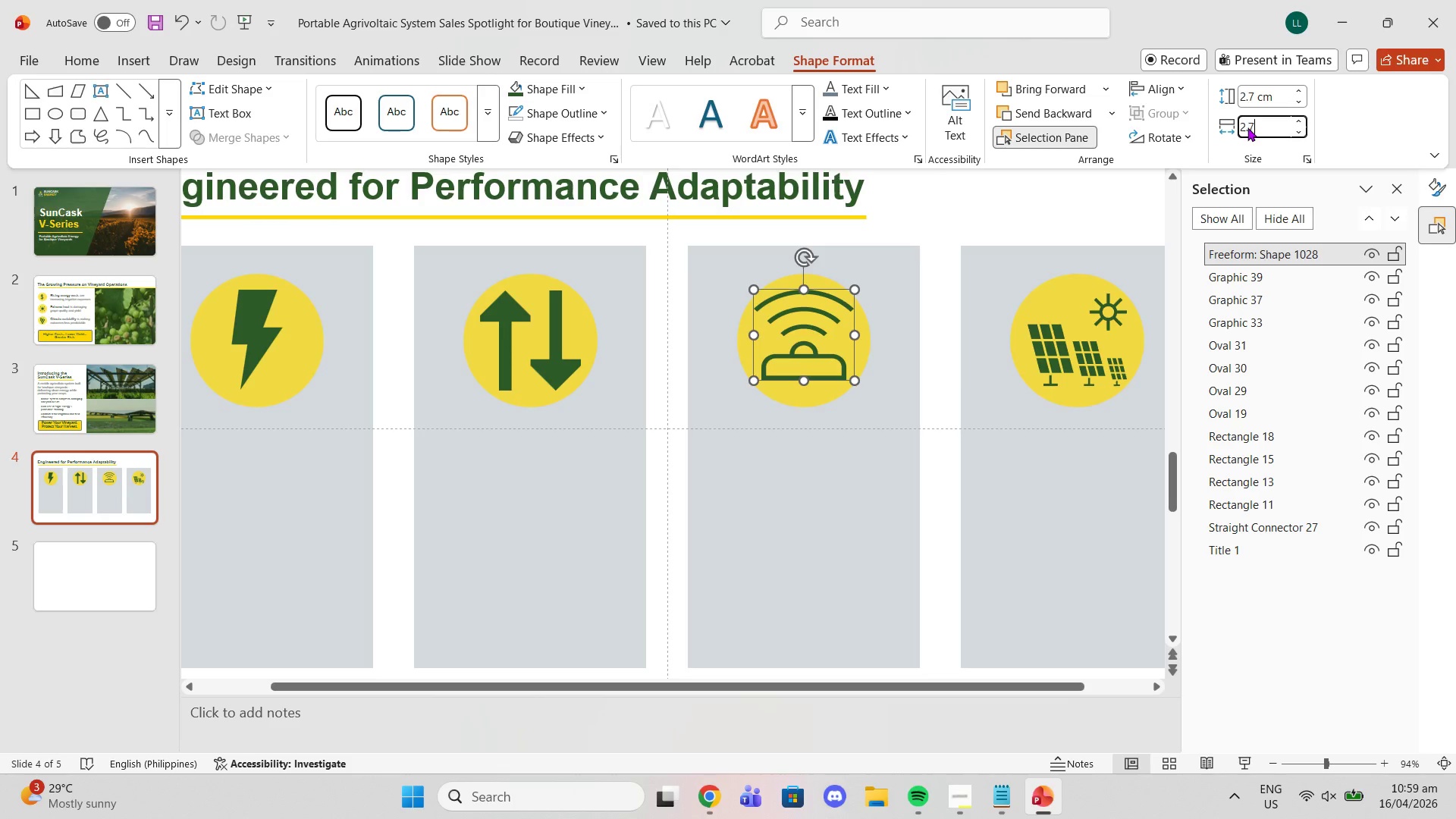 
key(7)
 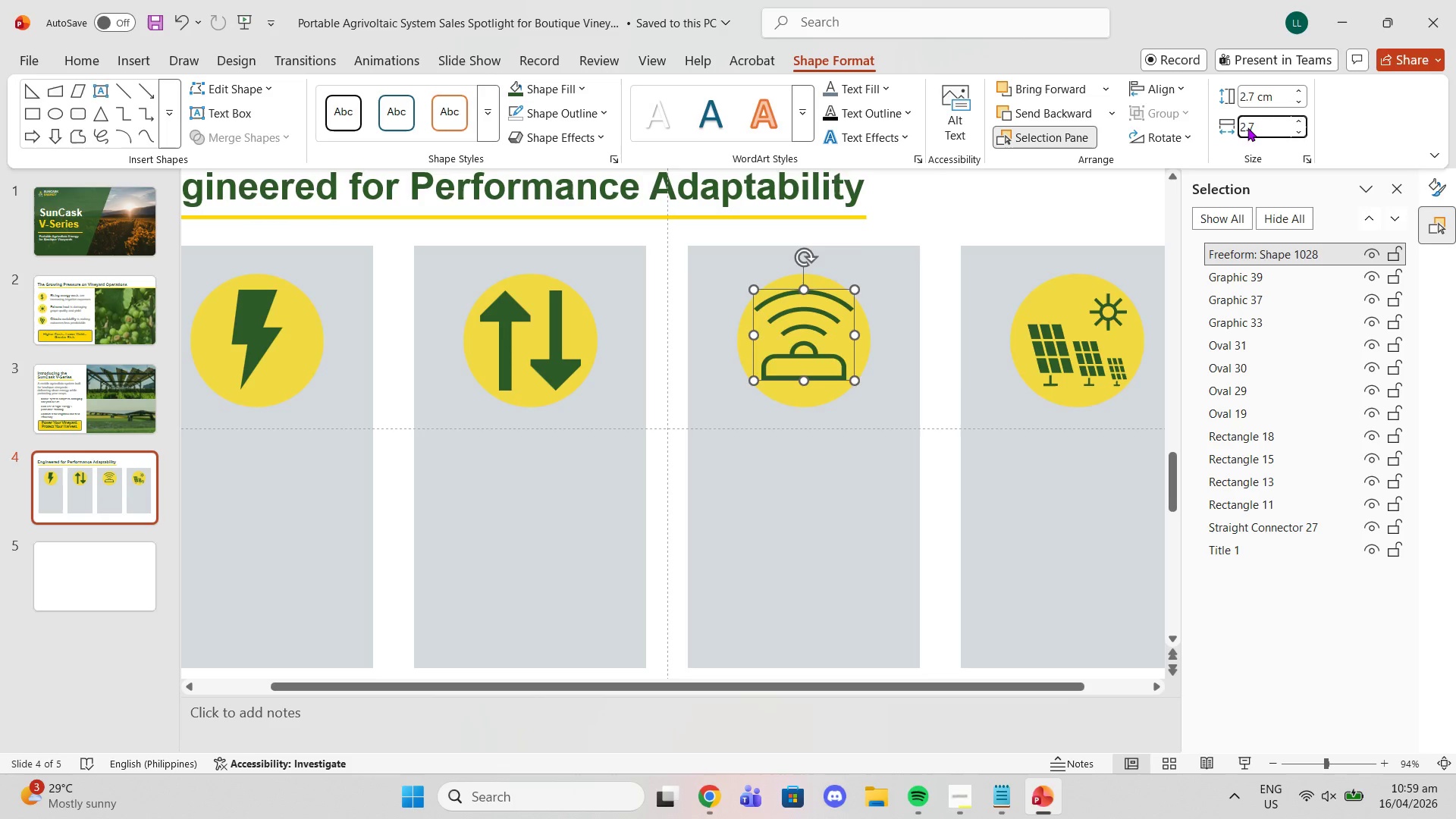 
key(Enter)
 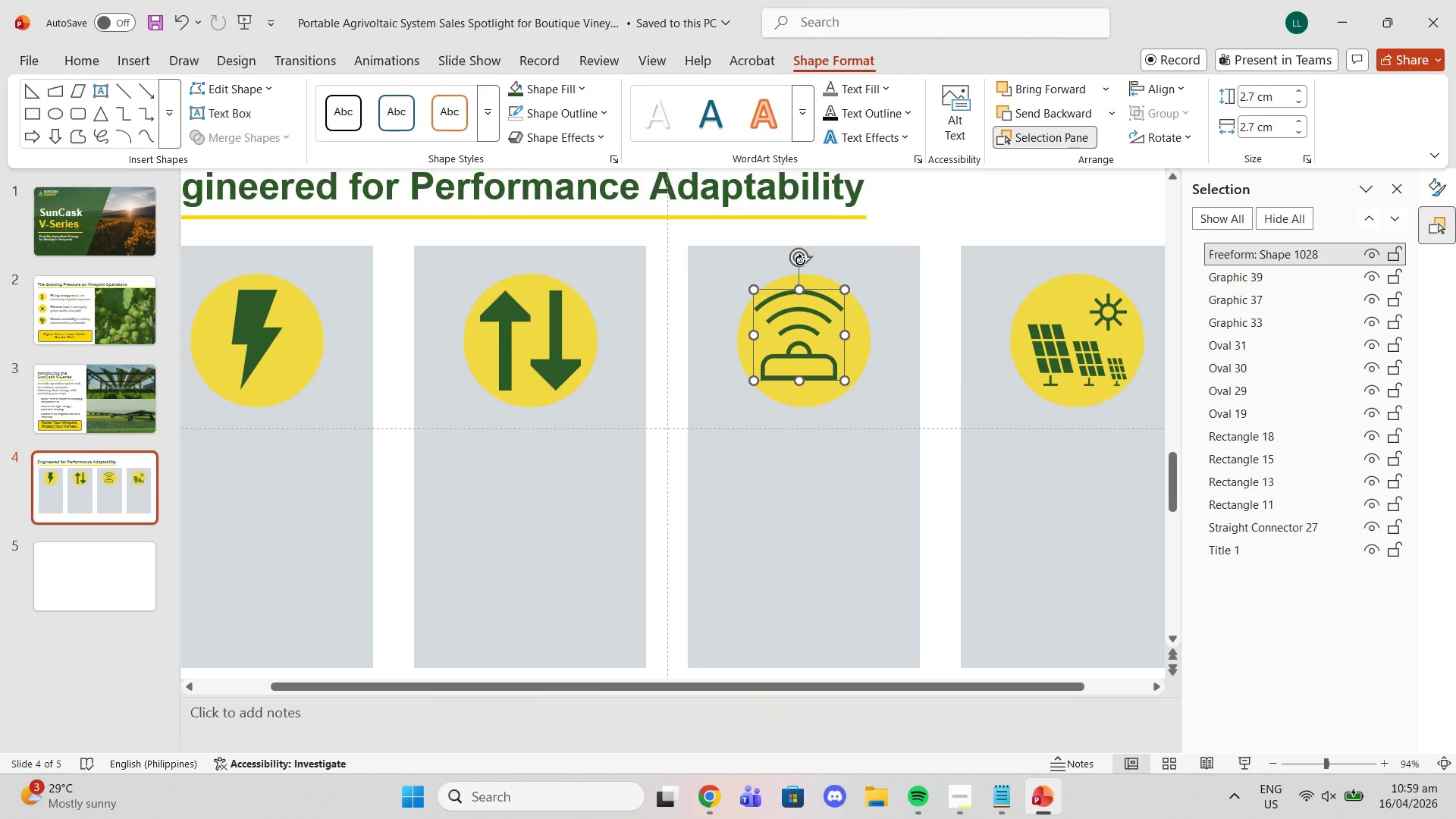 
left_click_drag(start_coordinate=[800, 260], to_coordinate=[795, 421])
 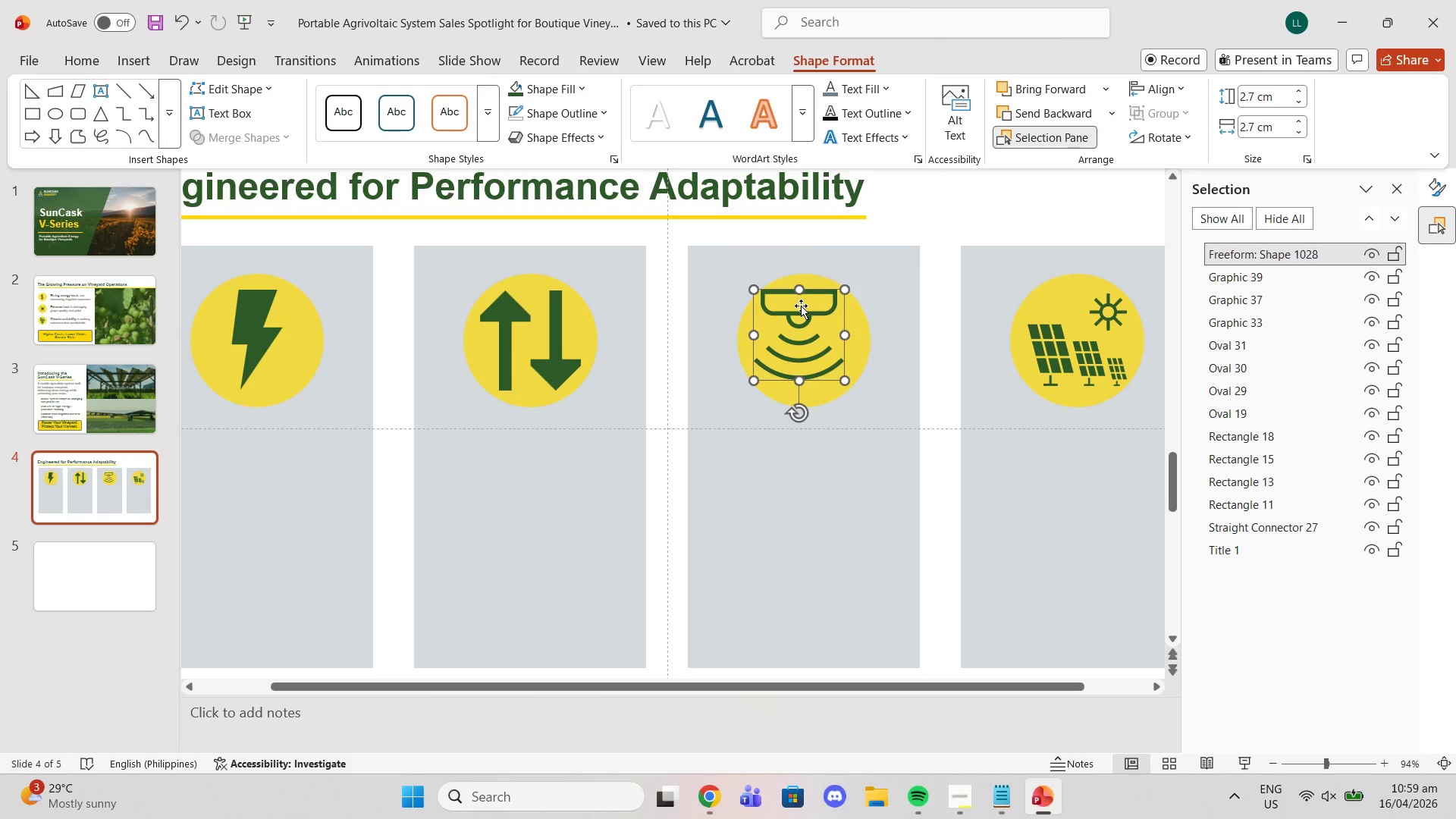 
left_click_drag(start_coordinate=[801, 306], to_coordinate=[811, 312])
 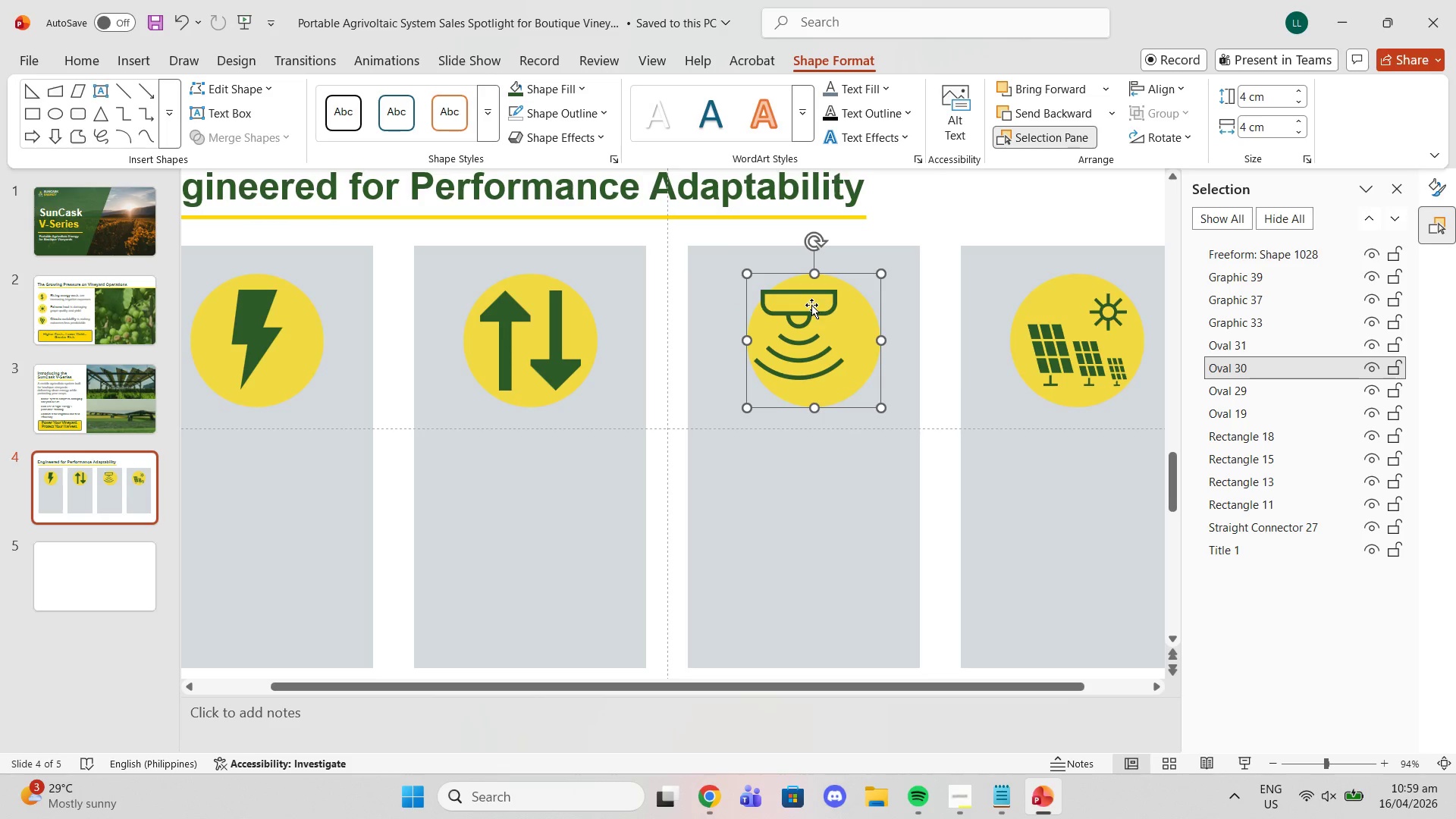 
key(Control+Z)
 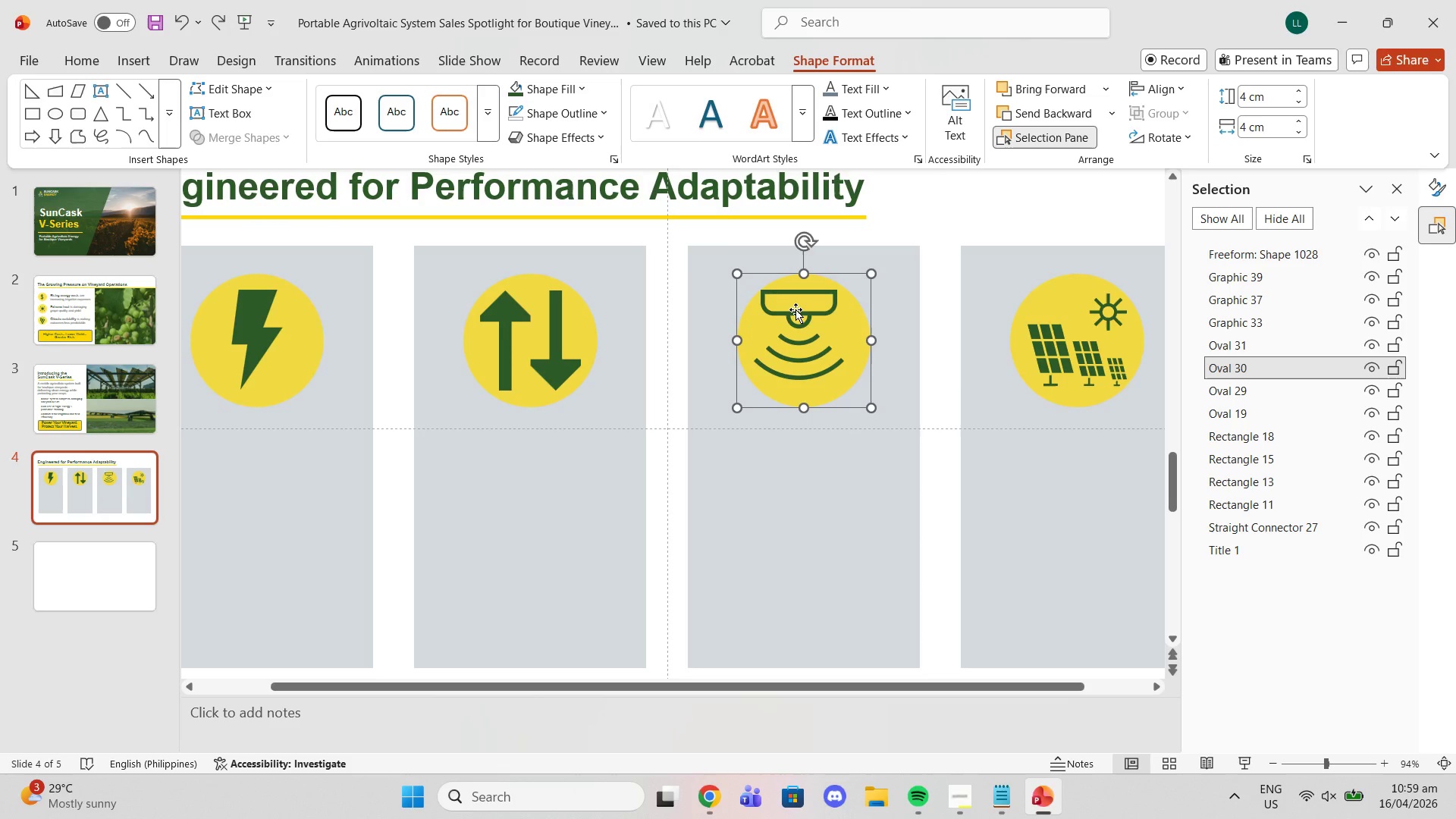 
left_click([795, 309])
 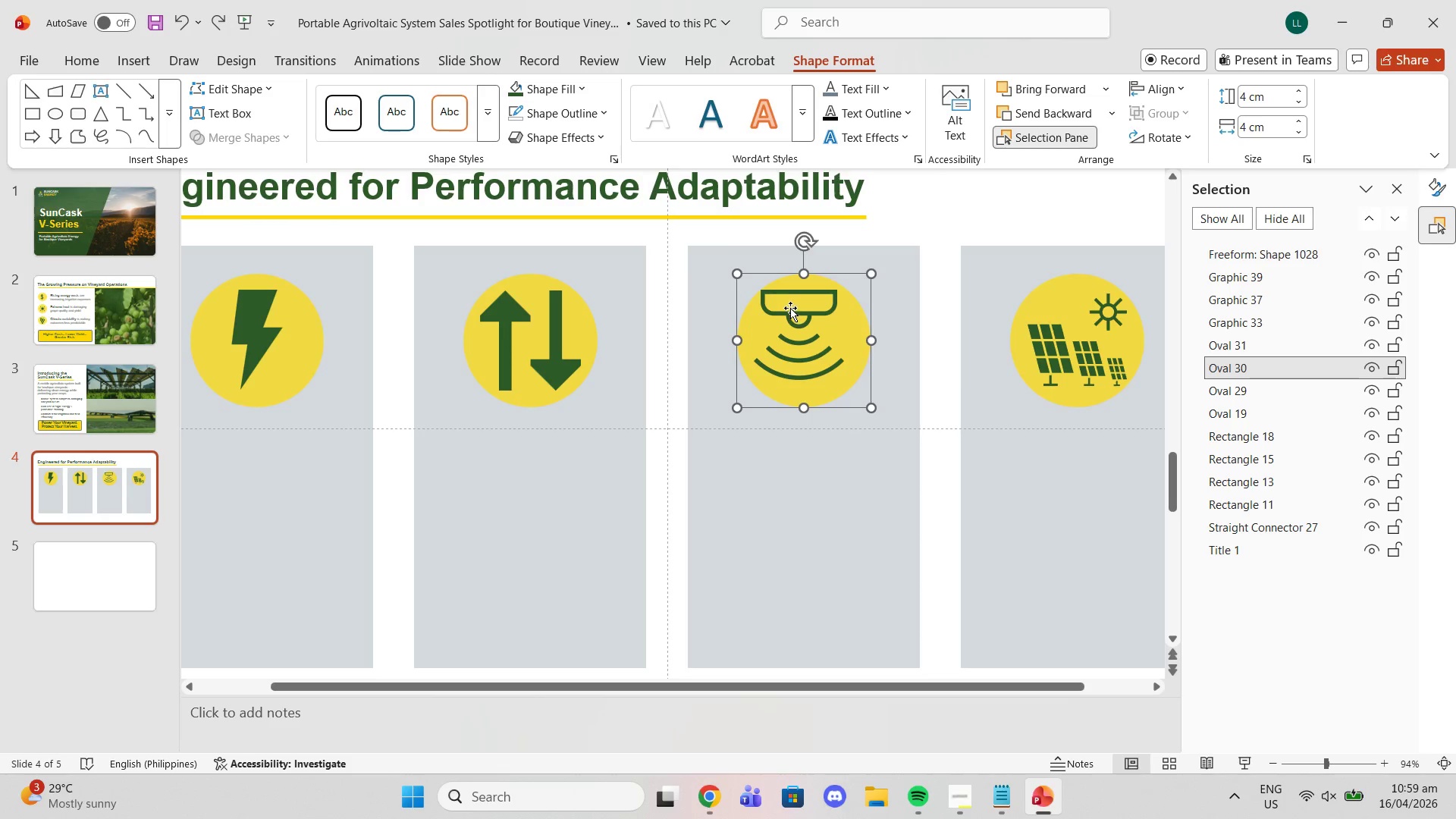 
left_click_drag(start_coordinate=[790, 308], to_coordinate=[791, 318])
 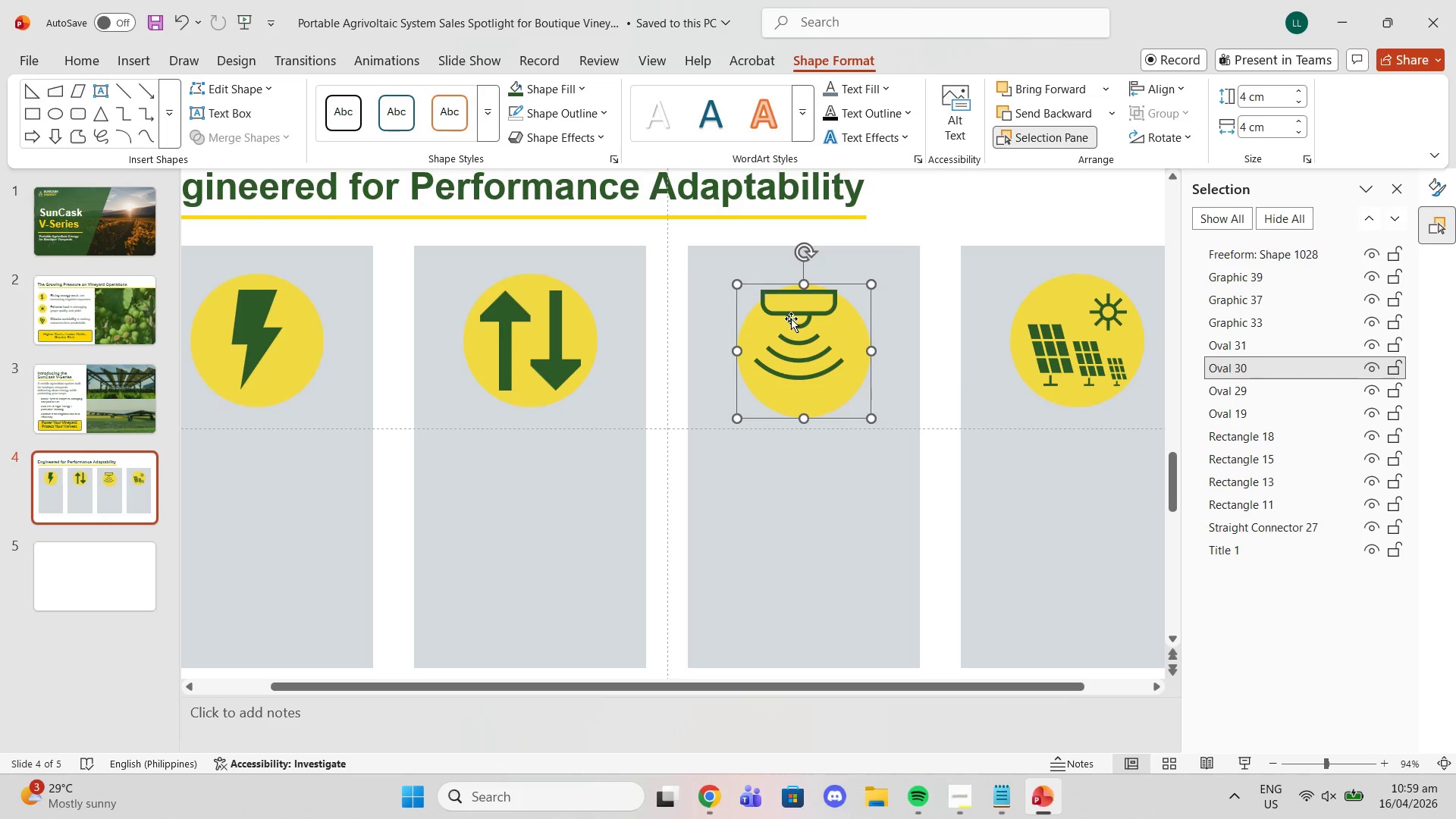 
key(Control+Z)
 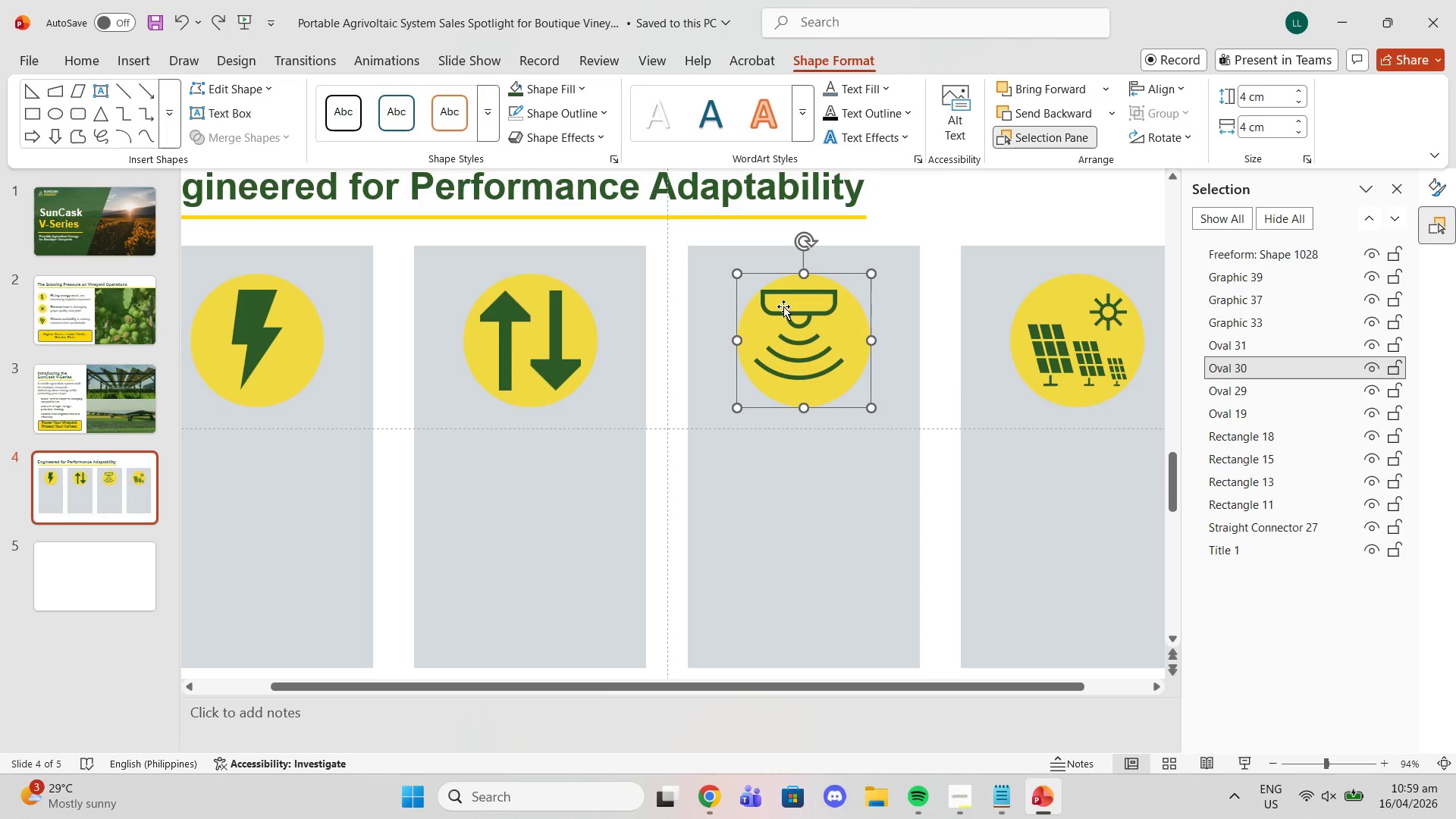 
left_click([783, 306])
 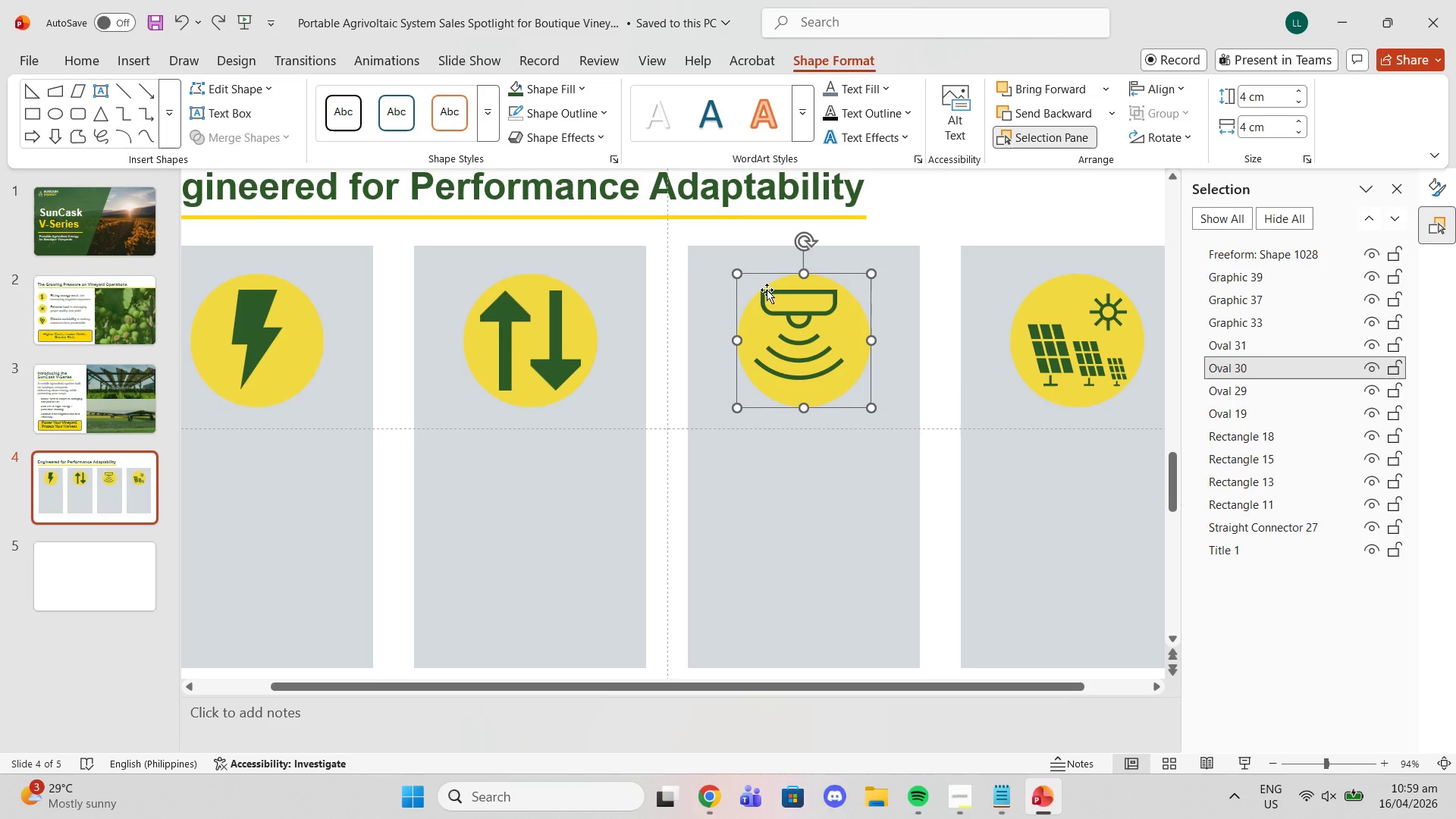 
double_click([765, 289])
 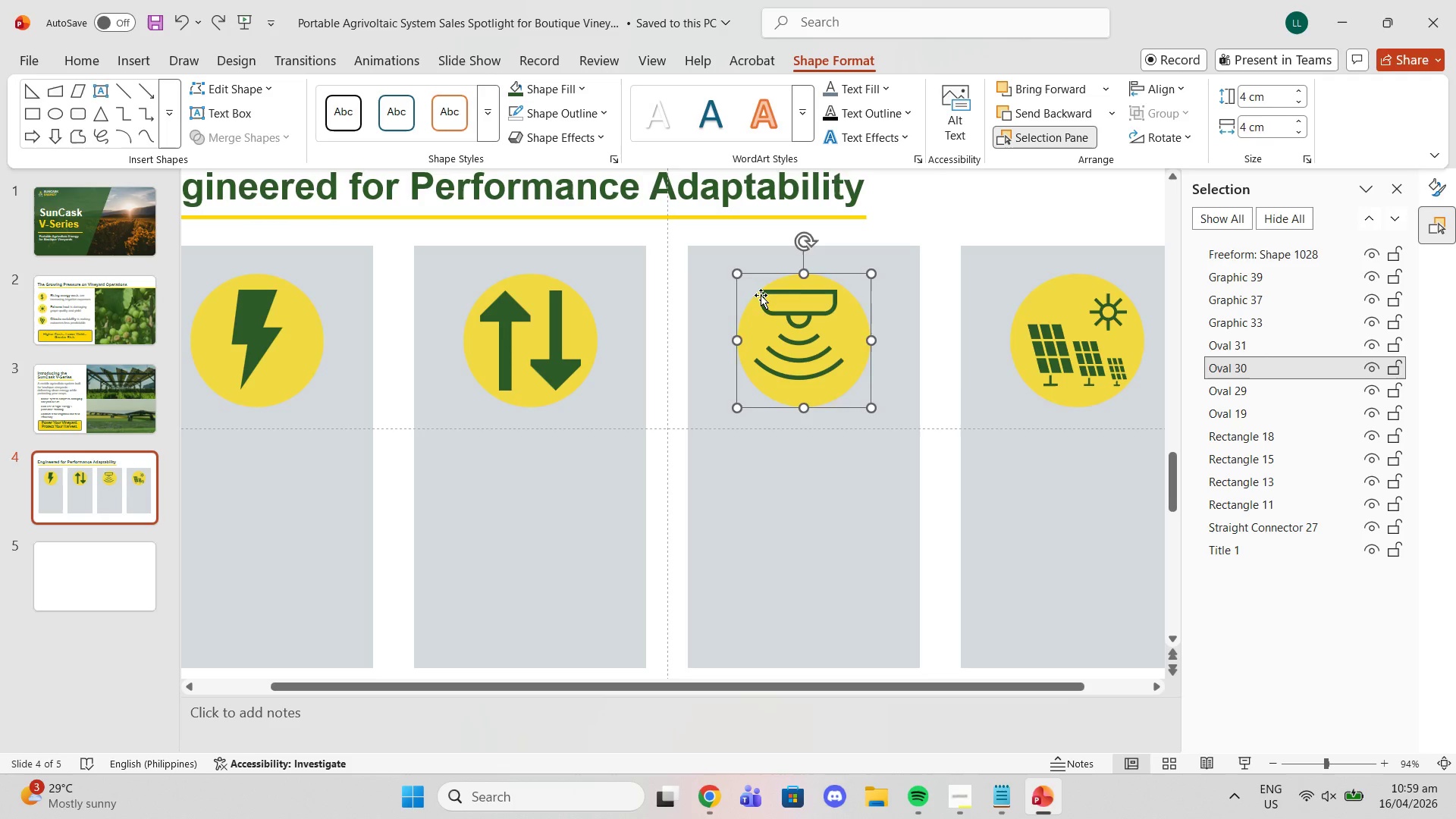 
left_click([761, 295])
 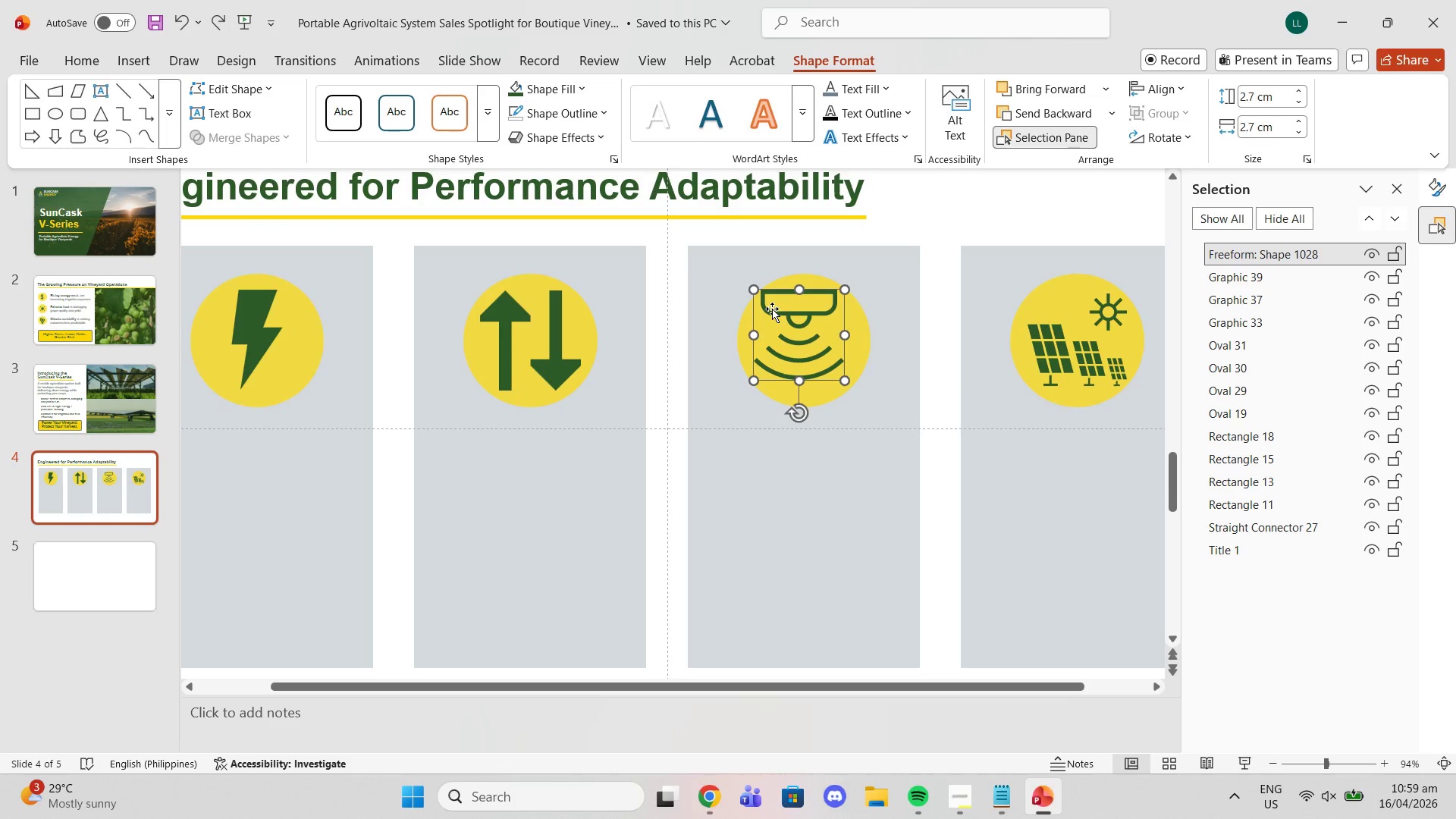 
left_click_drag(start_coordinate=[769, 309], to_coordinate=[775, 309])
 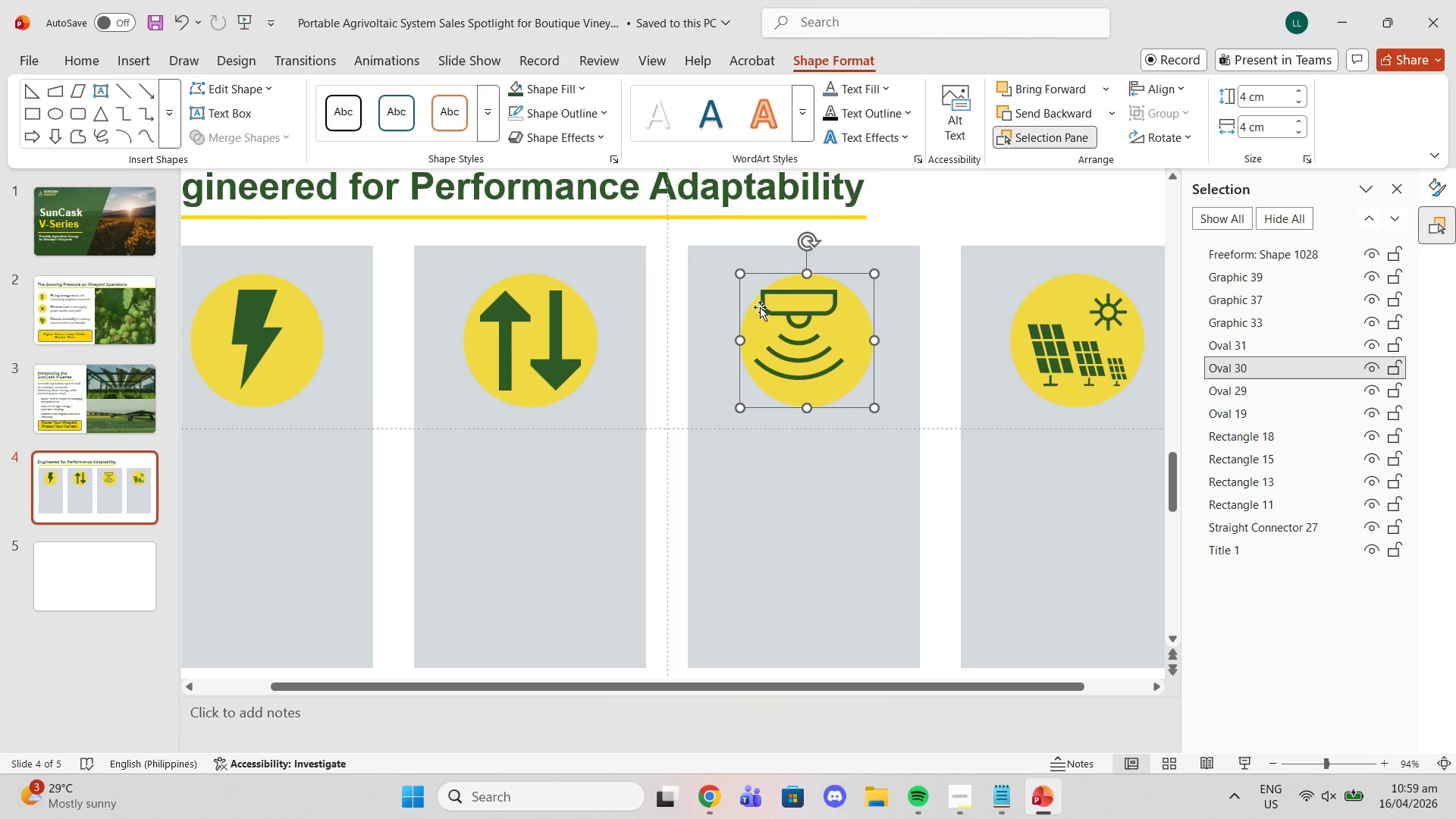 
key(Control+Z)
 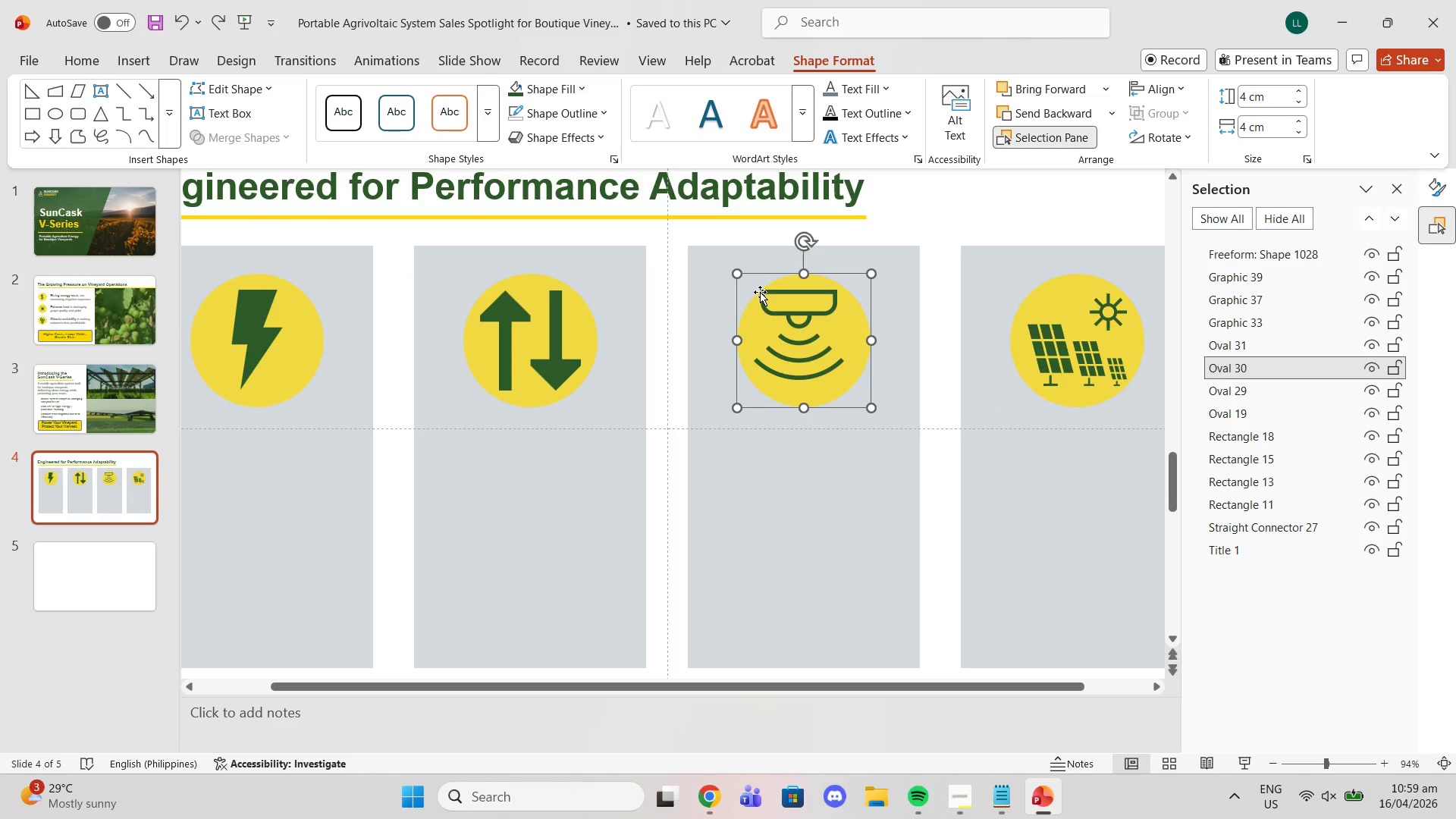 
left_click([760, 292])
 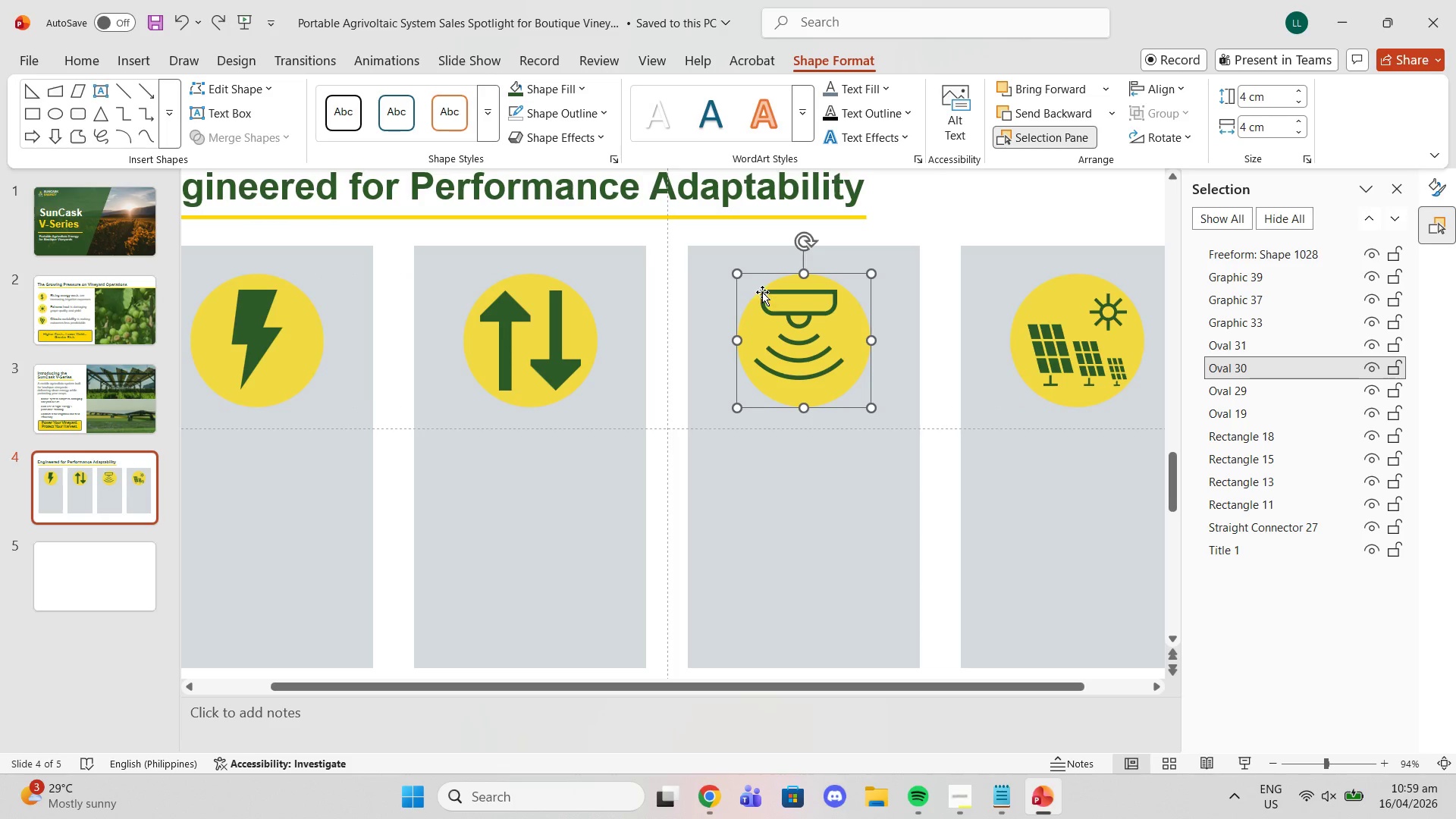 
left_click([762, 292])
 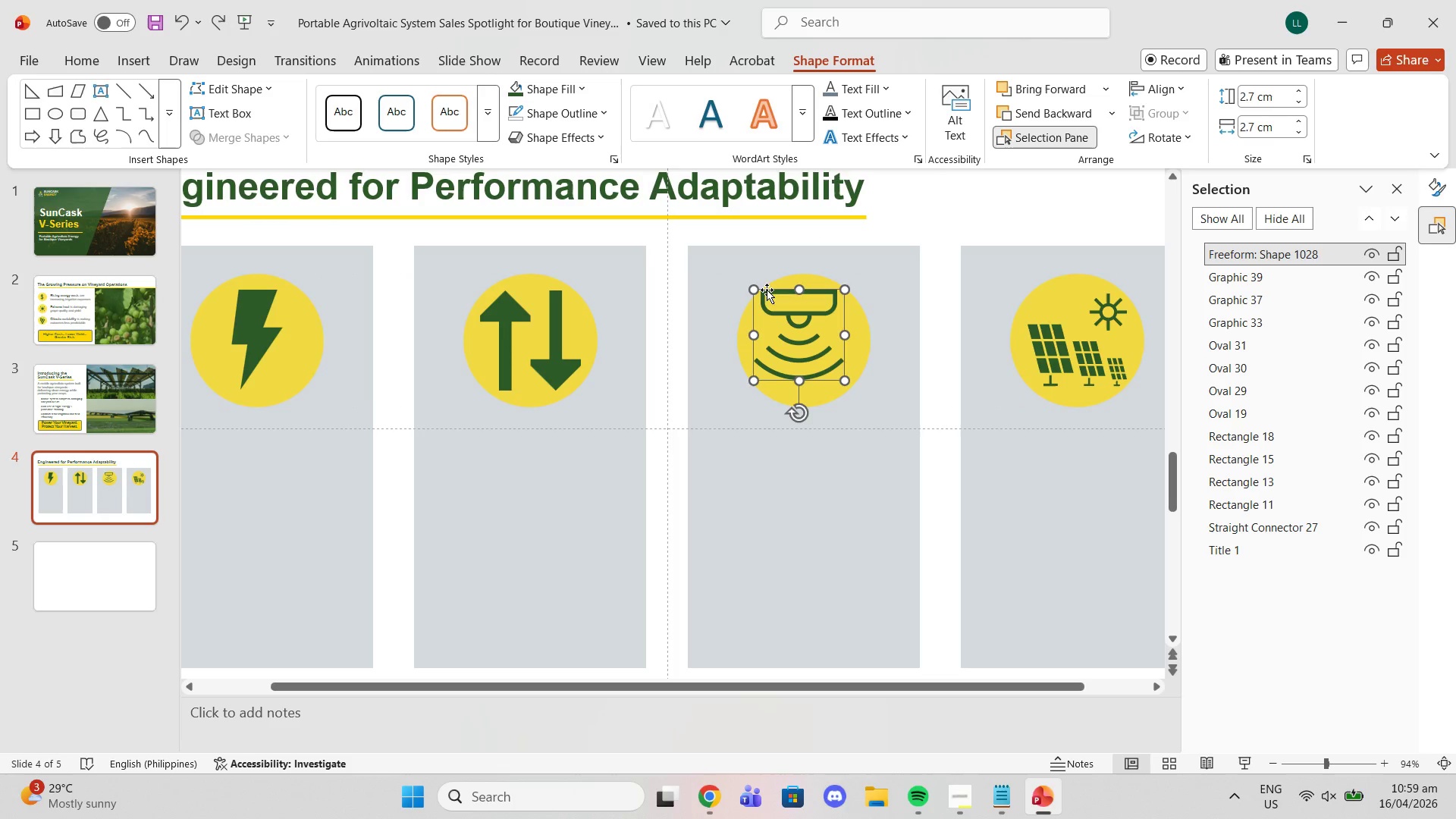 
left_click_drag(start_coordinate=[767, 290], to_coordinate=[770, 296])
 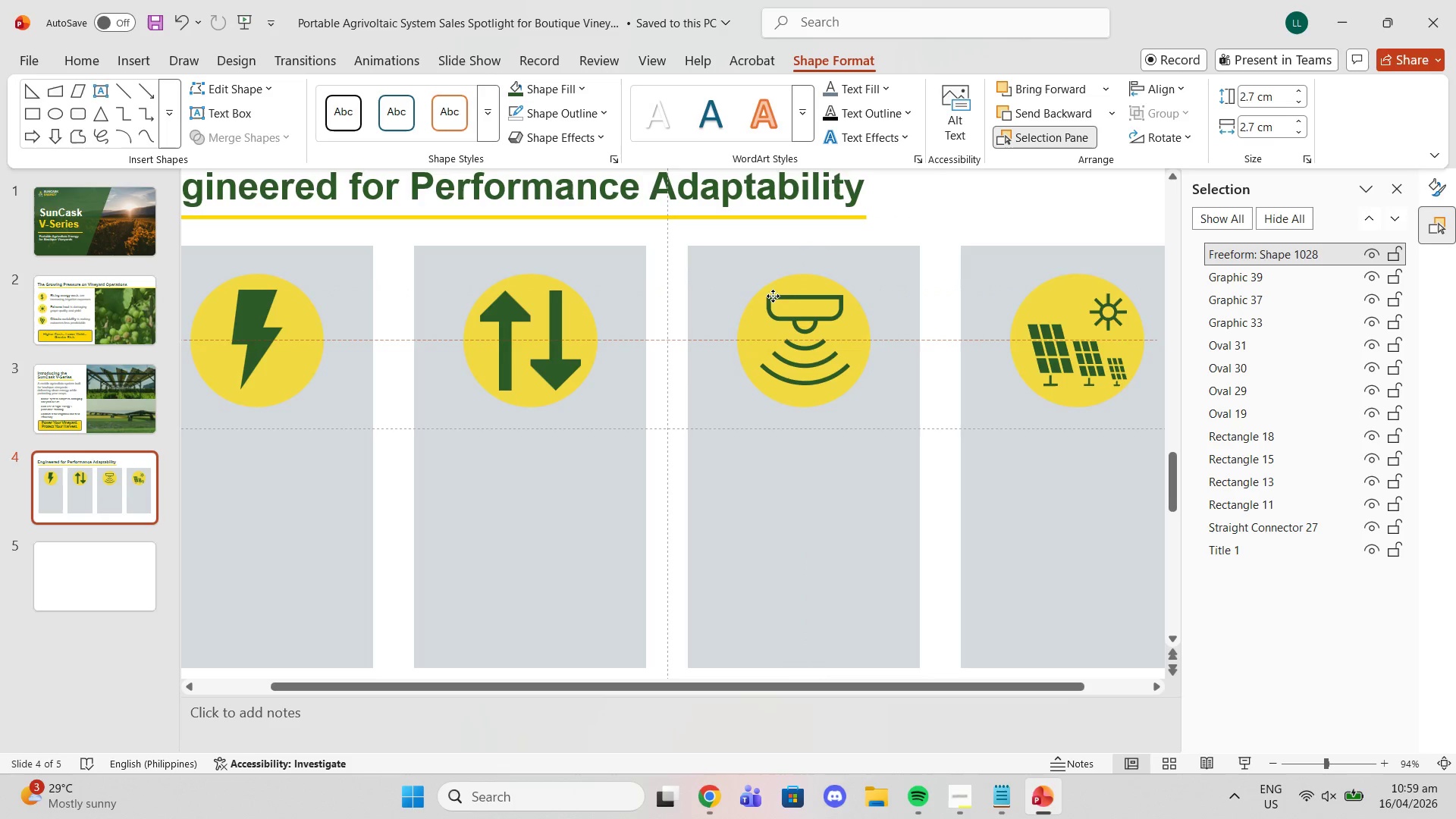 
left_click([770, 296])
 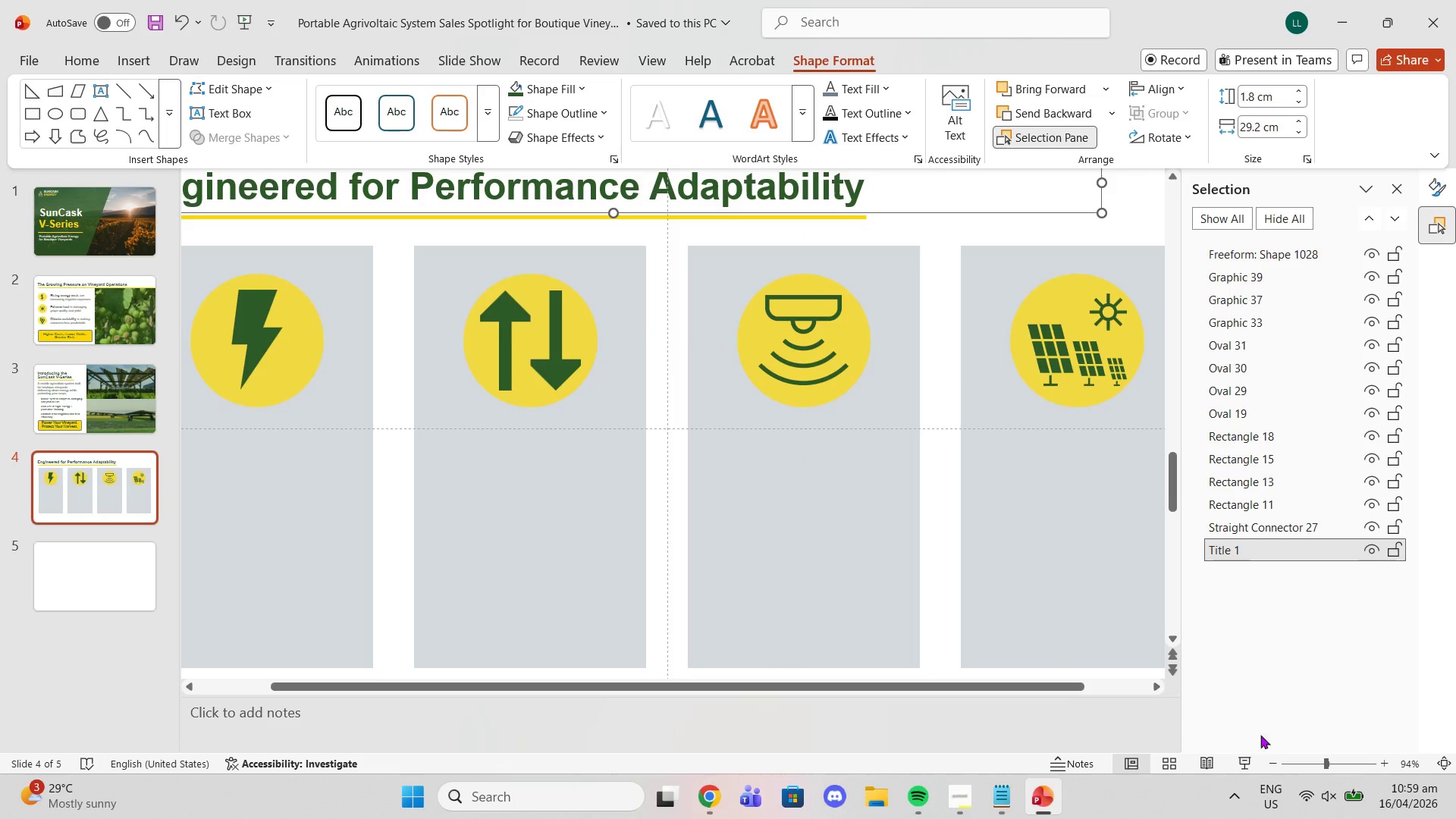 
left_click([1268, 759])
 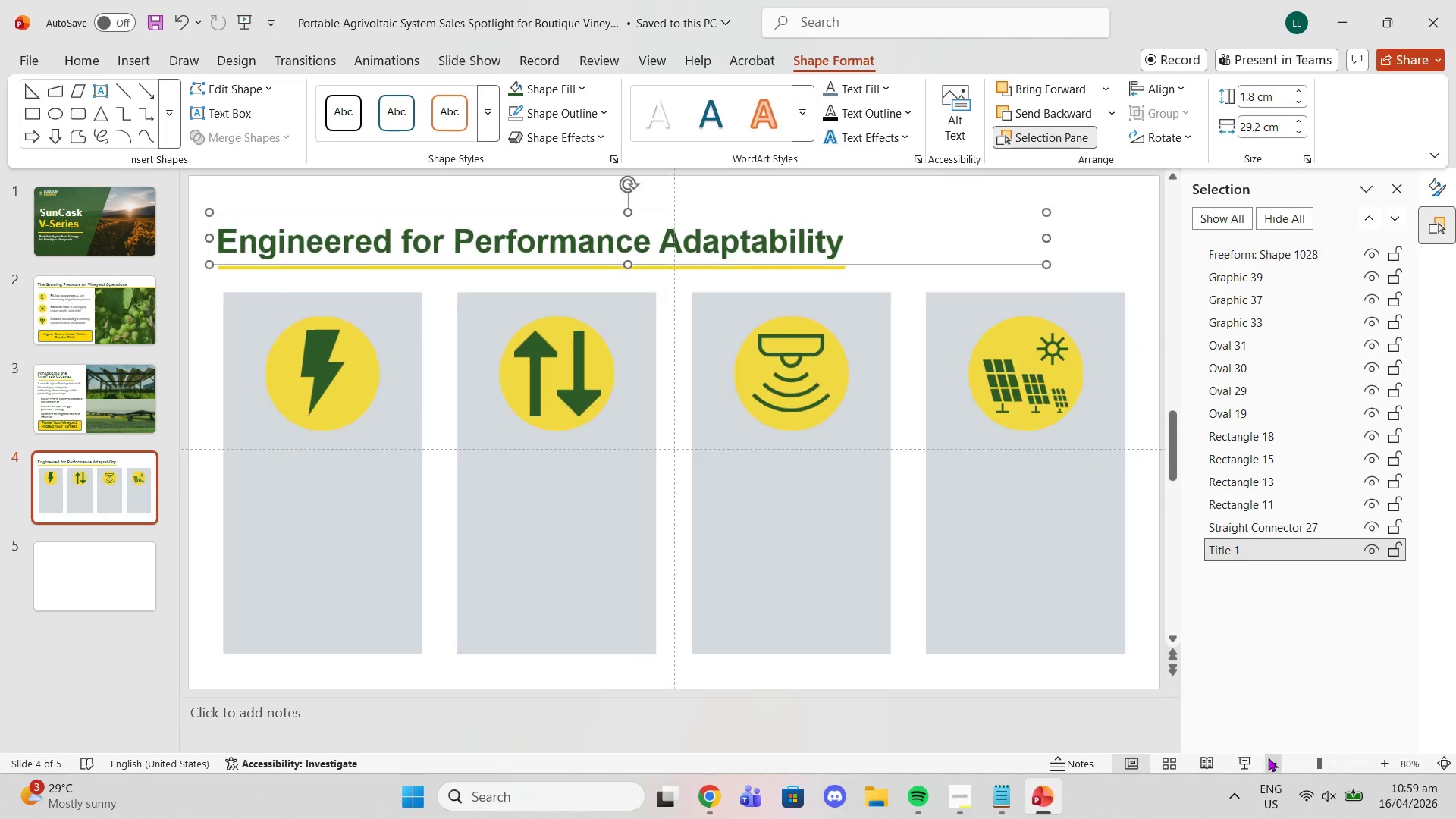 
triple_click([1268, 754])
 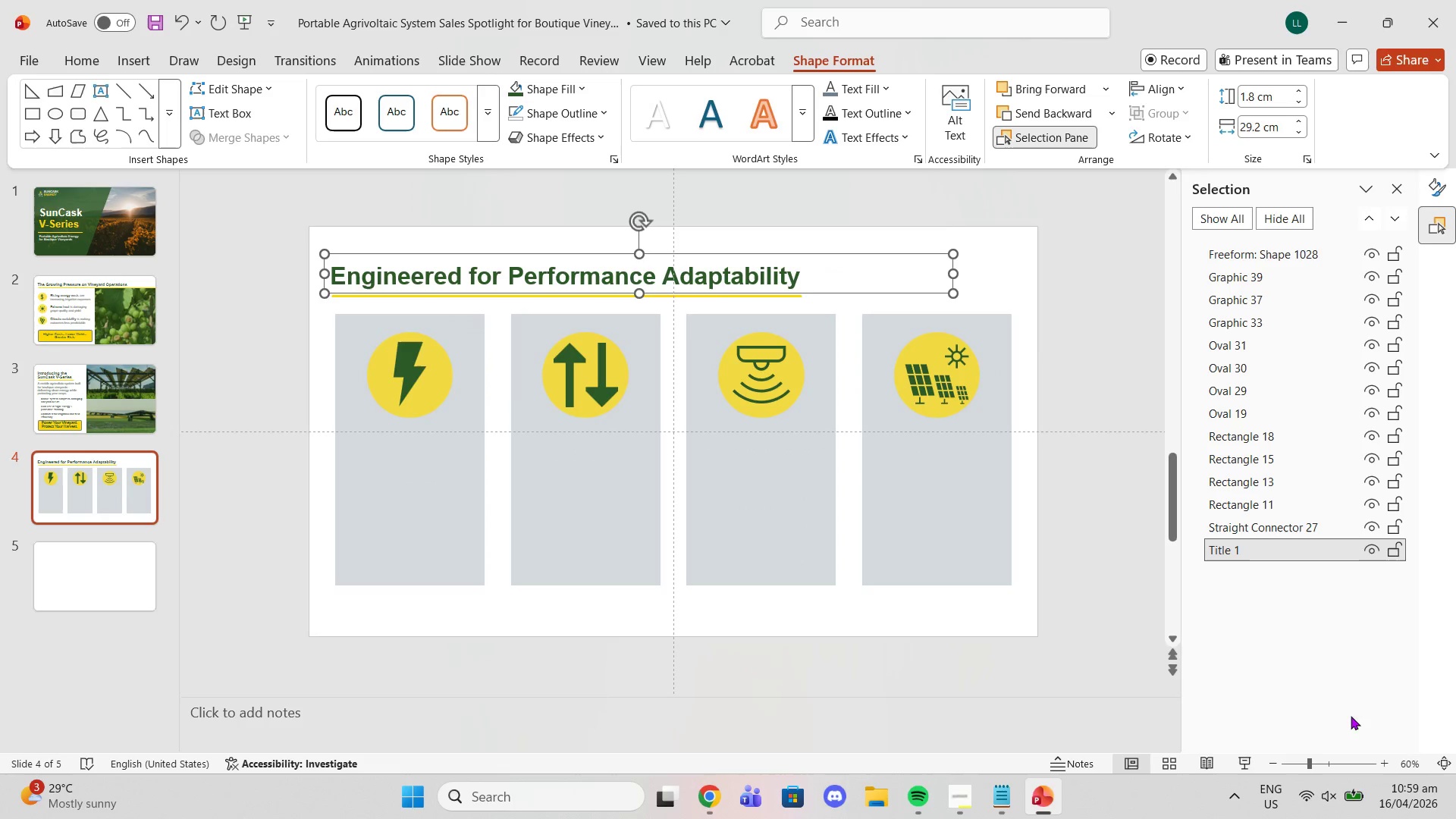 
left_click_drag(start_coordinate=[1125, 362], to_coordinate=[1129, 364])
 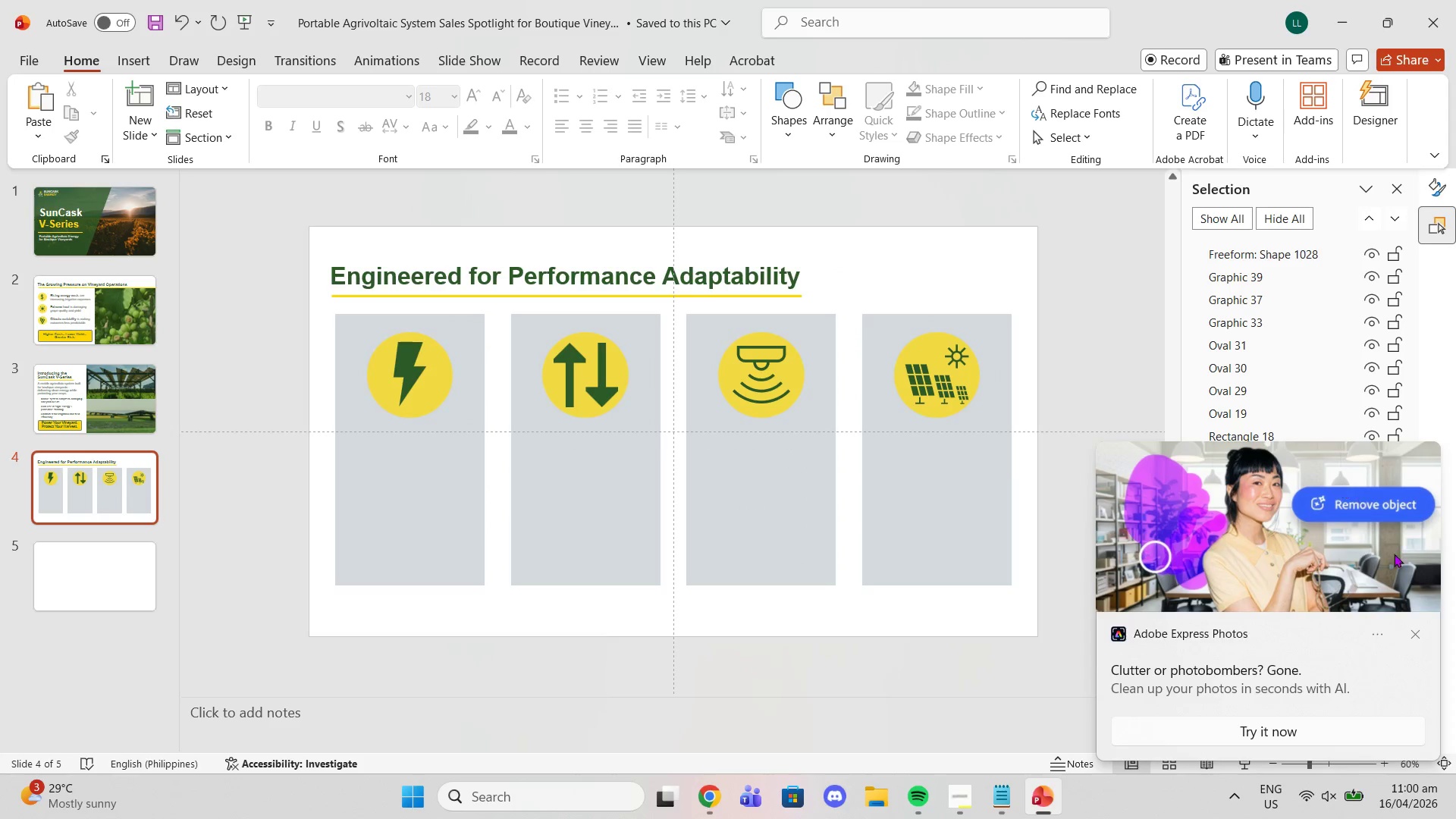 
left_click([1417, 632])
 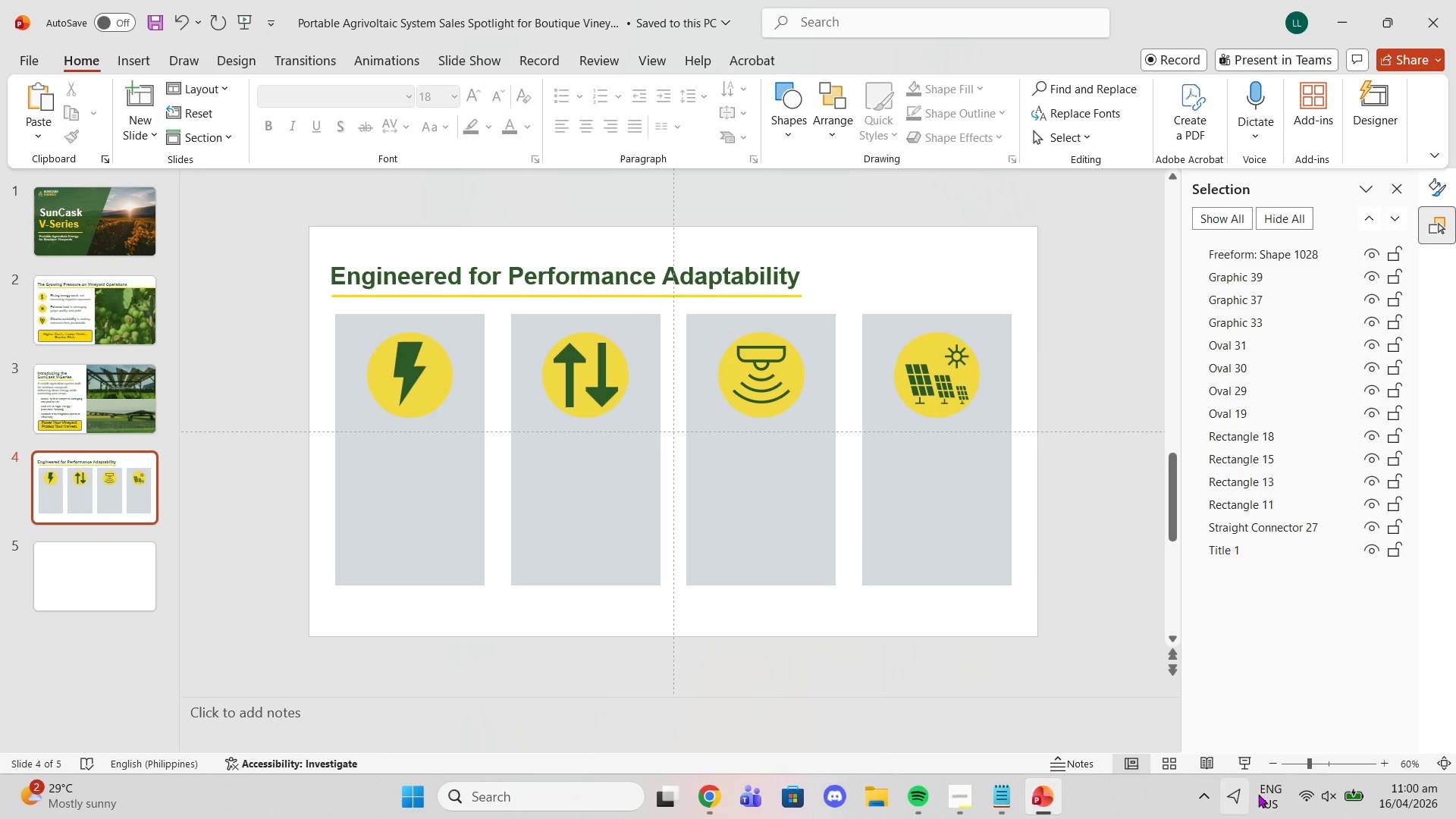 
left_click([1329, 761])
 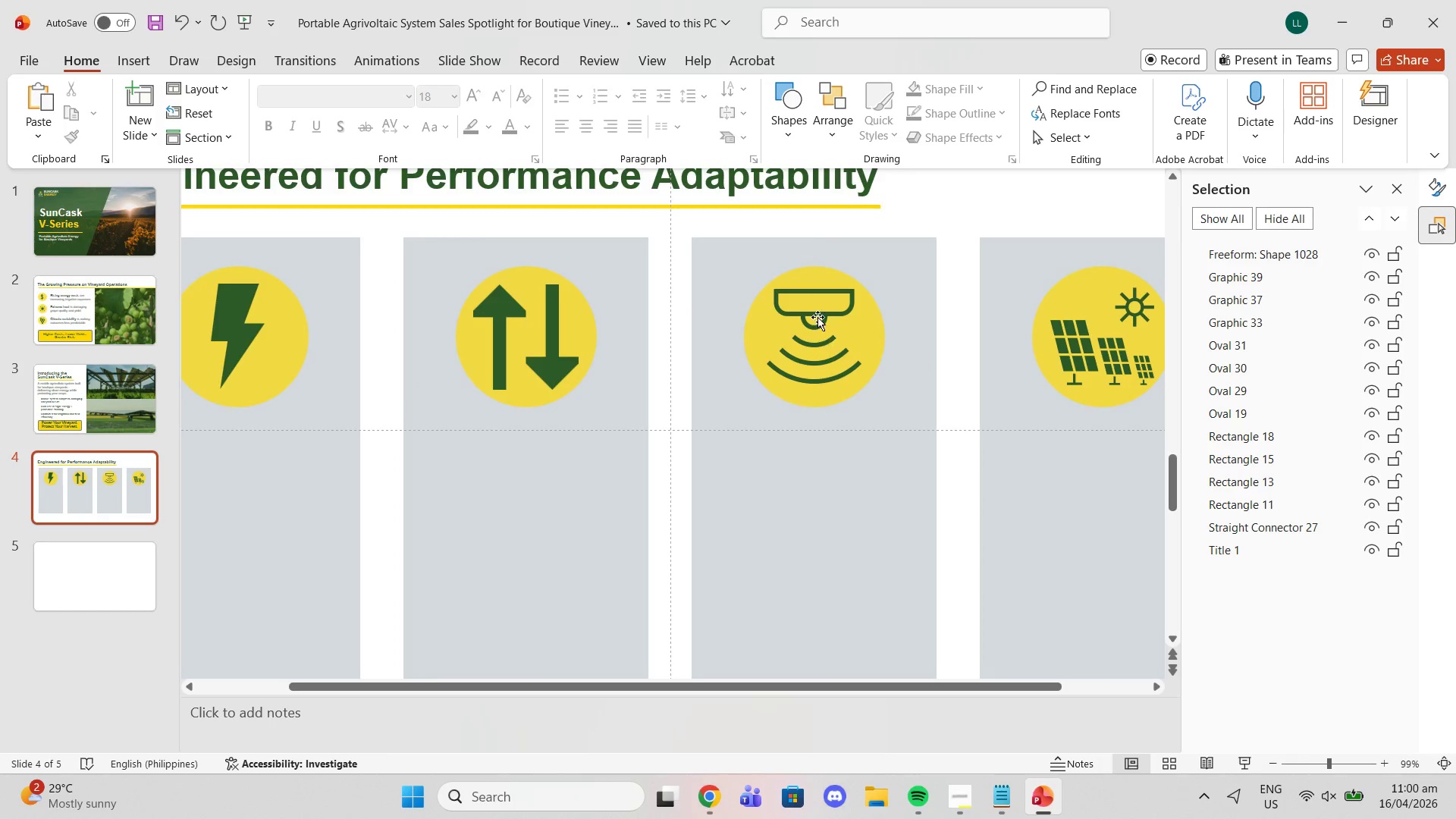 
left_click([808, 303])
 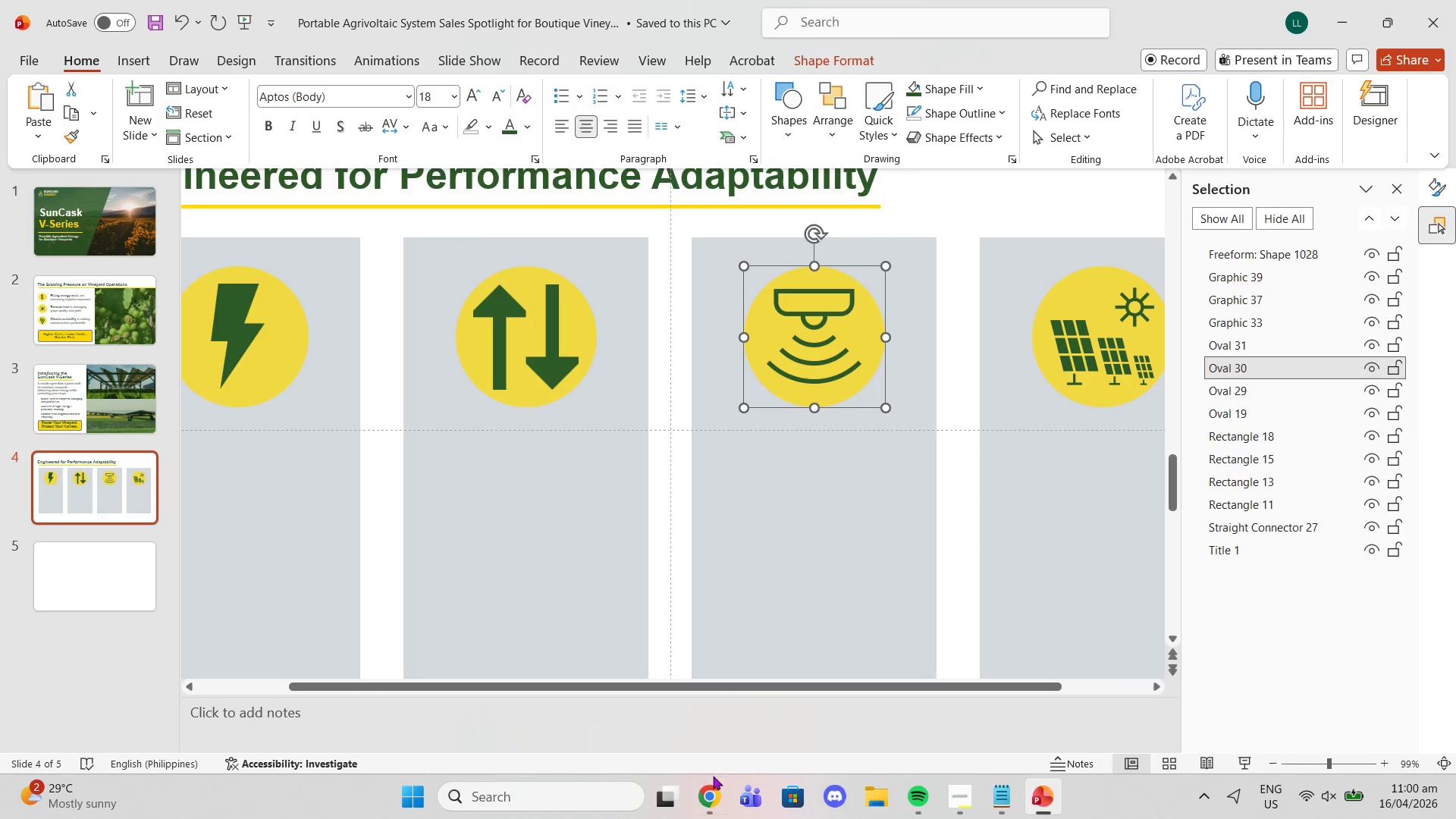 
left_click([720, 796])
 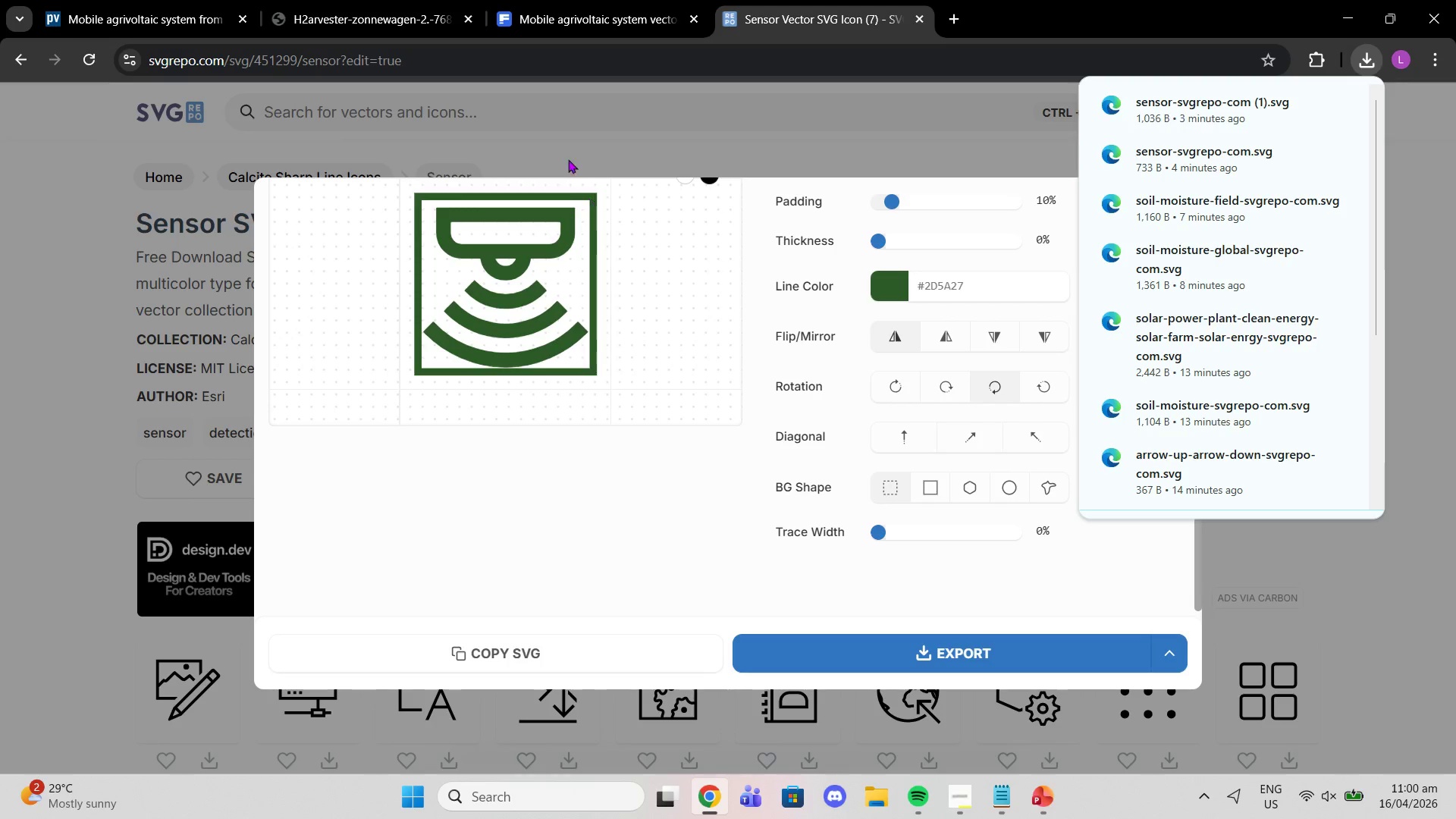 
left_click([563, 127])
 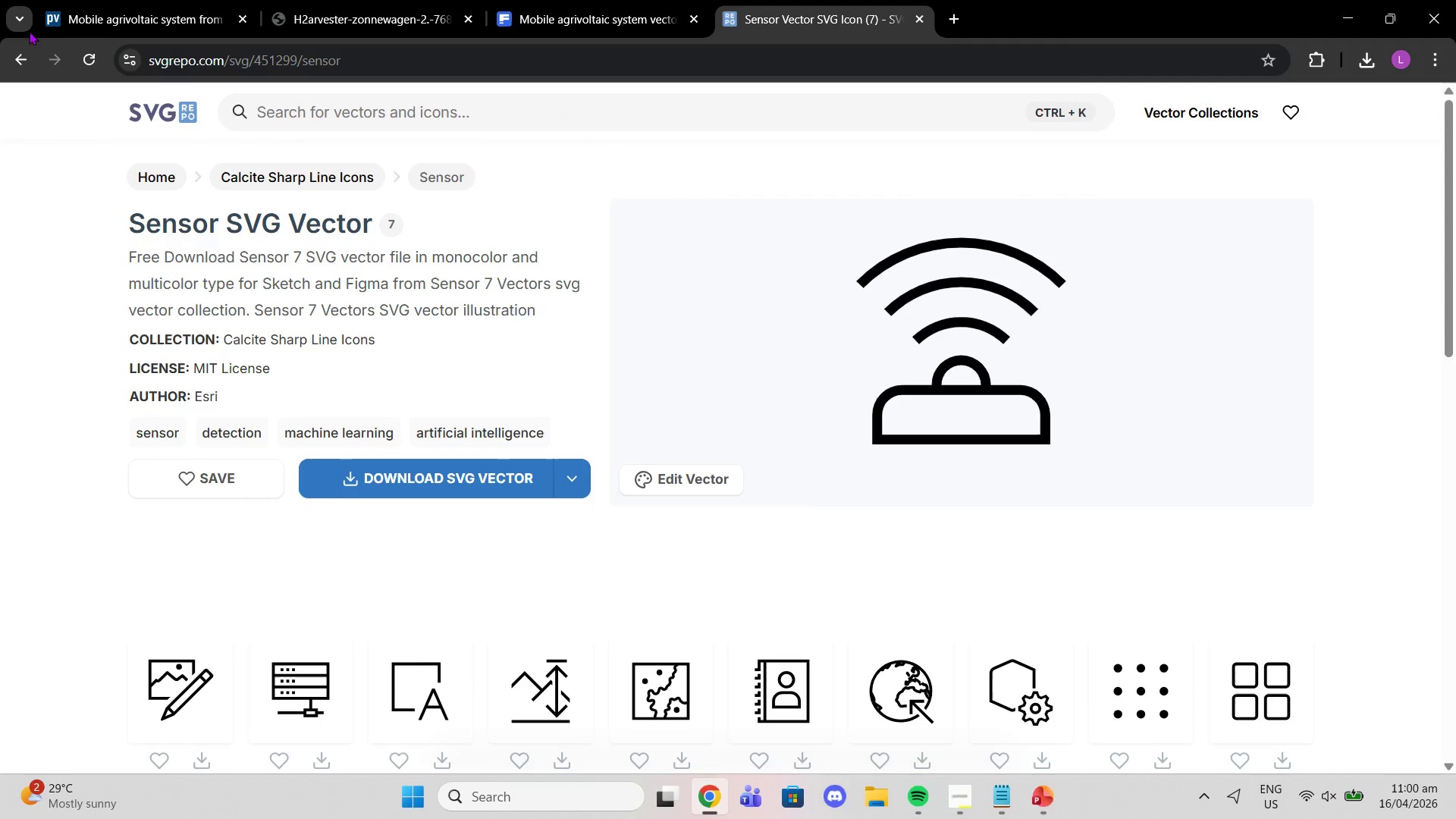 
left_click([10, 58])
 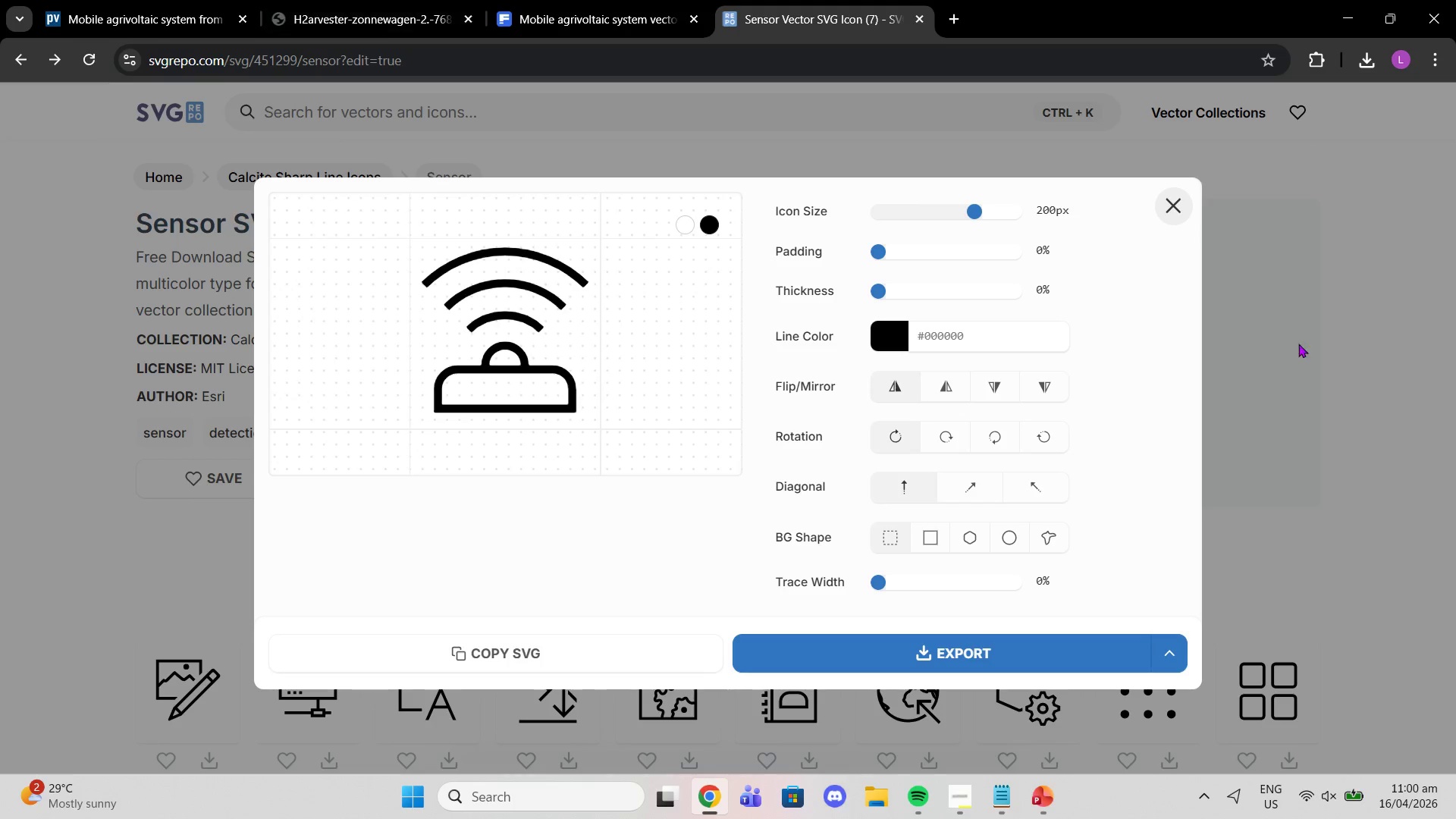 
left_click([1168, 202])
 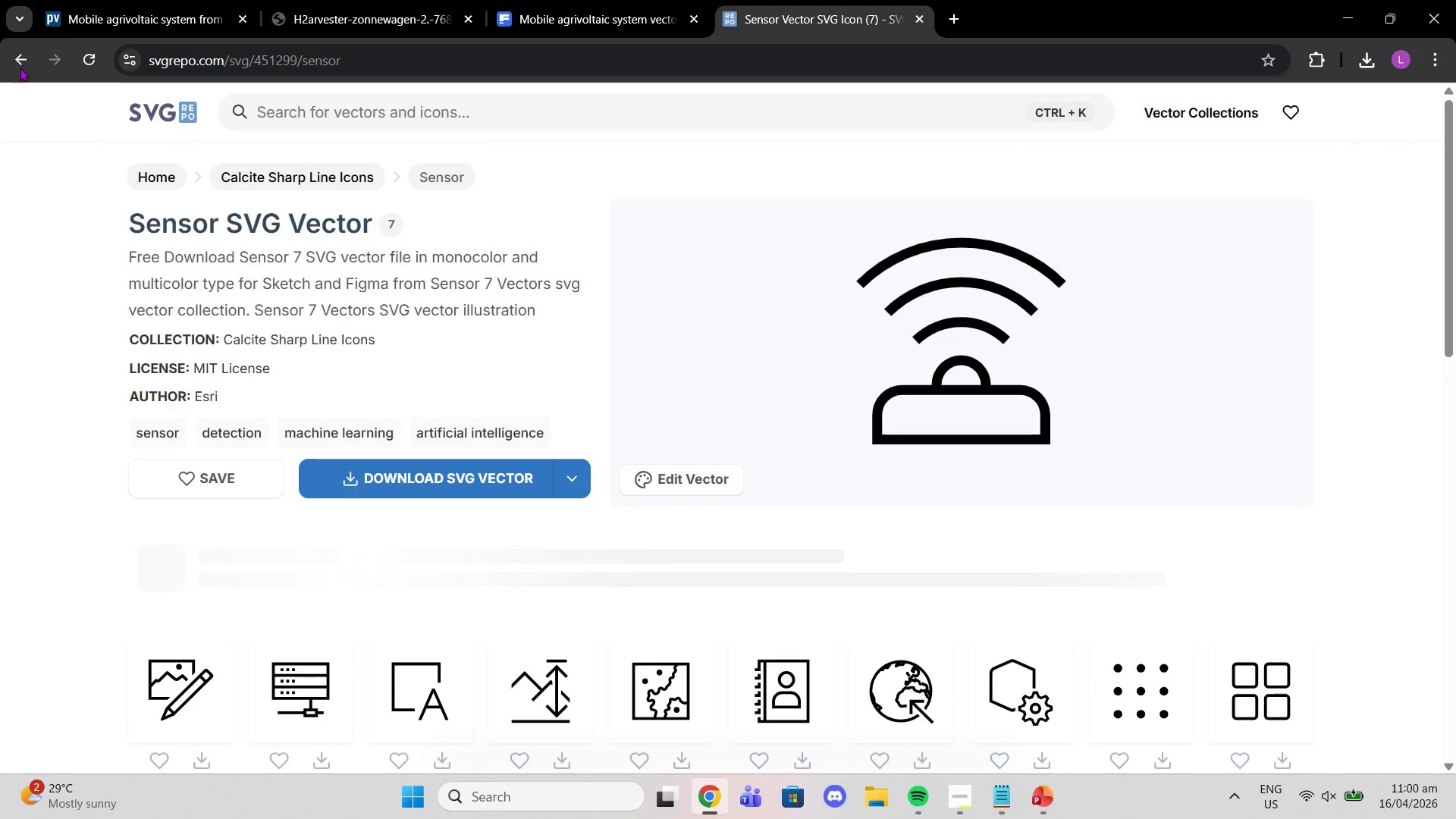 
left_click([12, 67])
 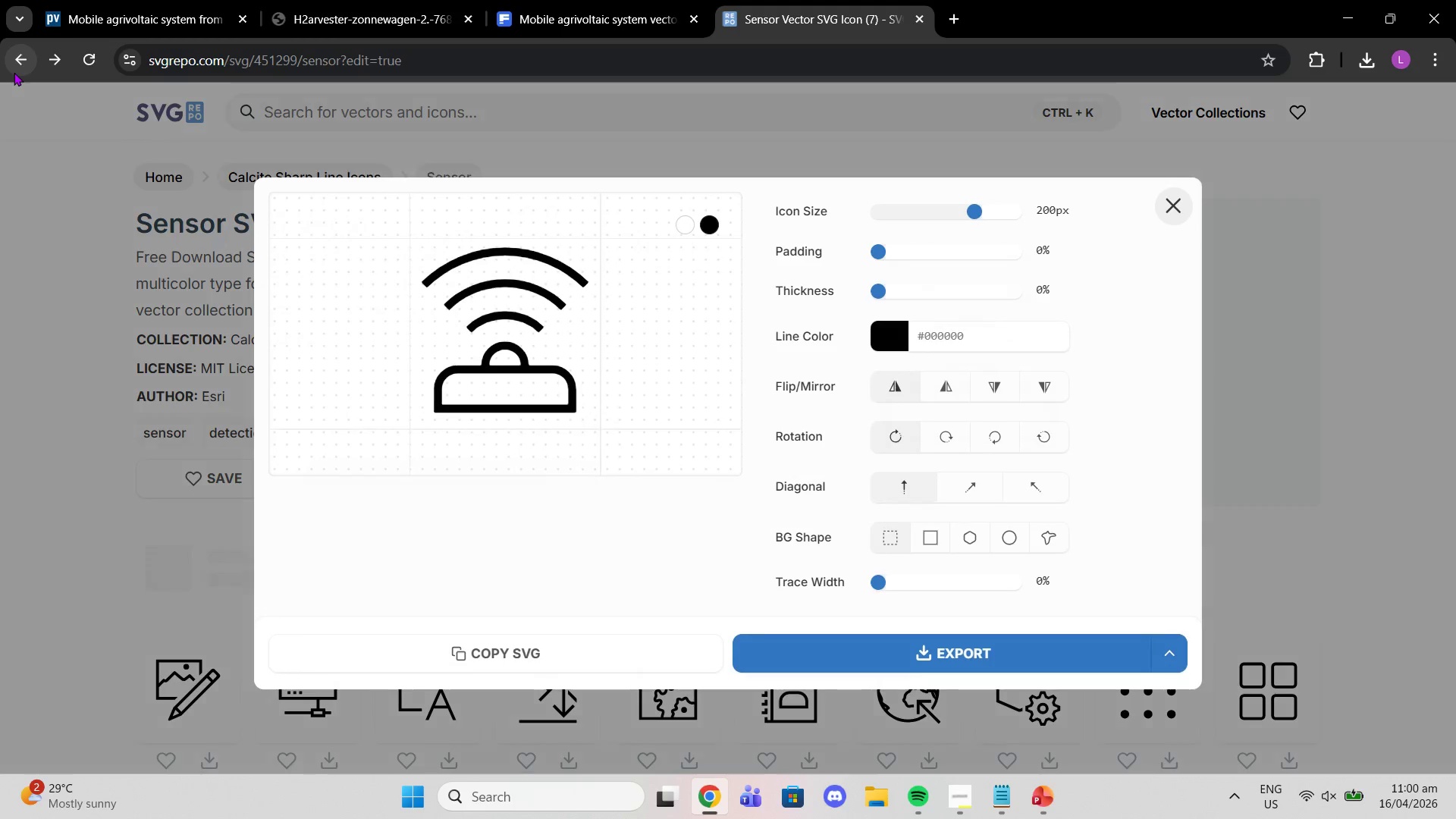 
left_click([14, 72])
 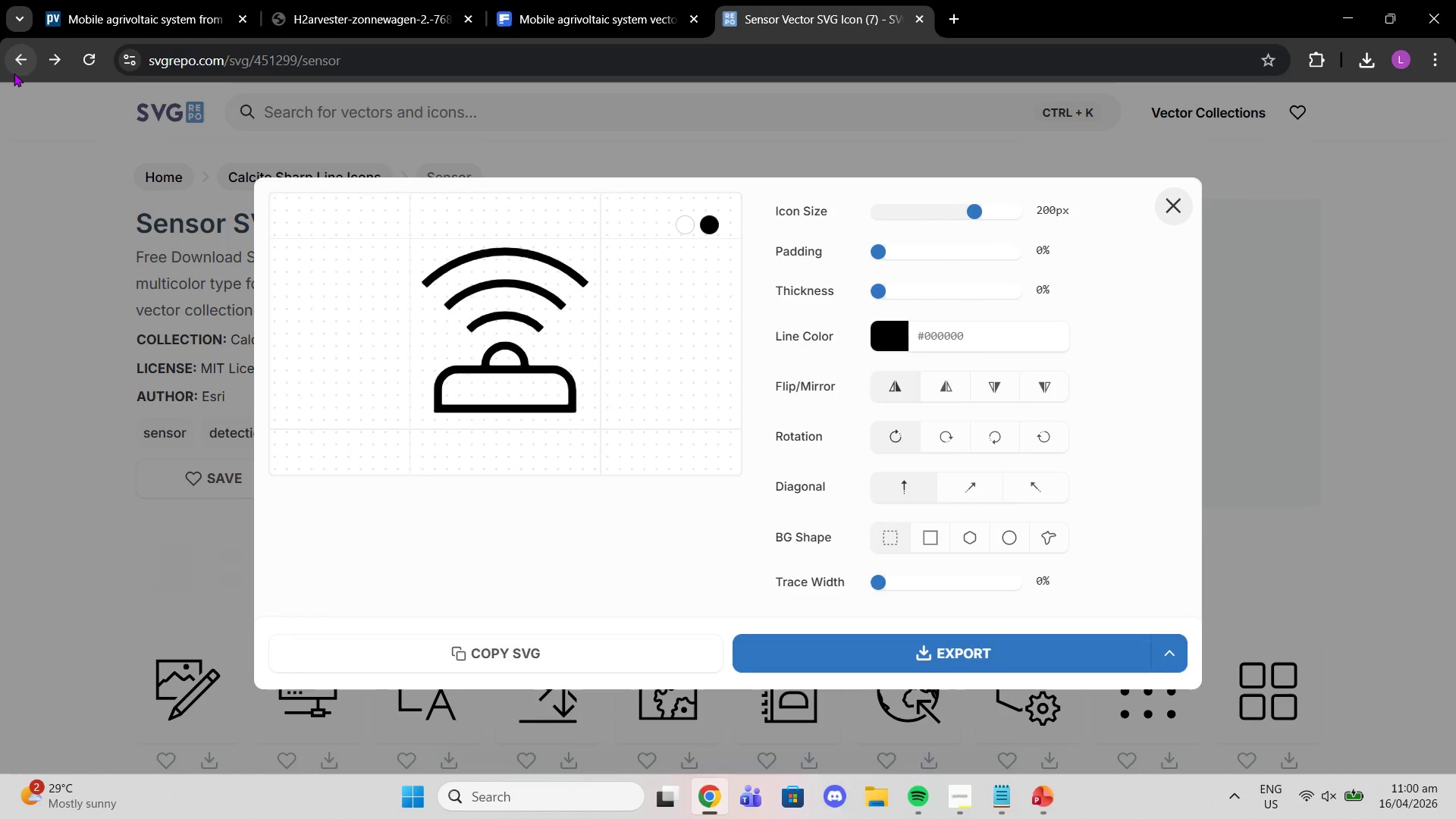 
left_click([14, 73])
 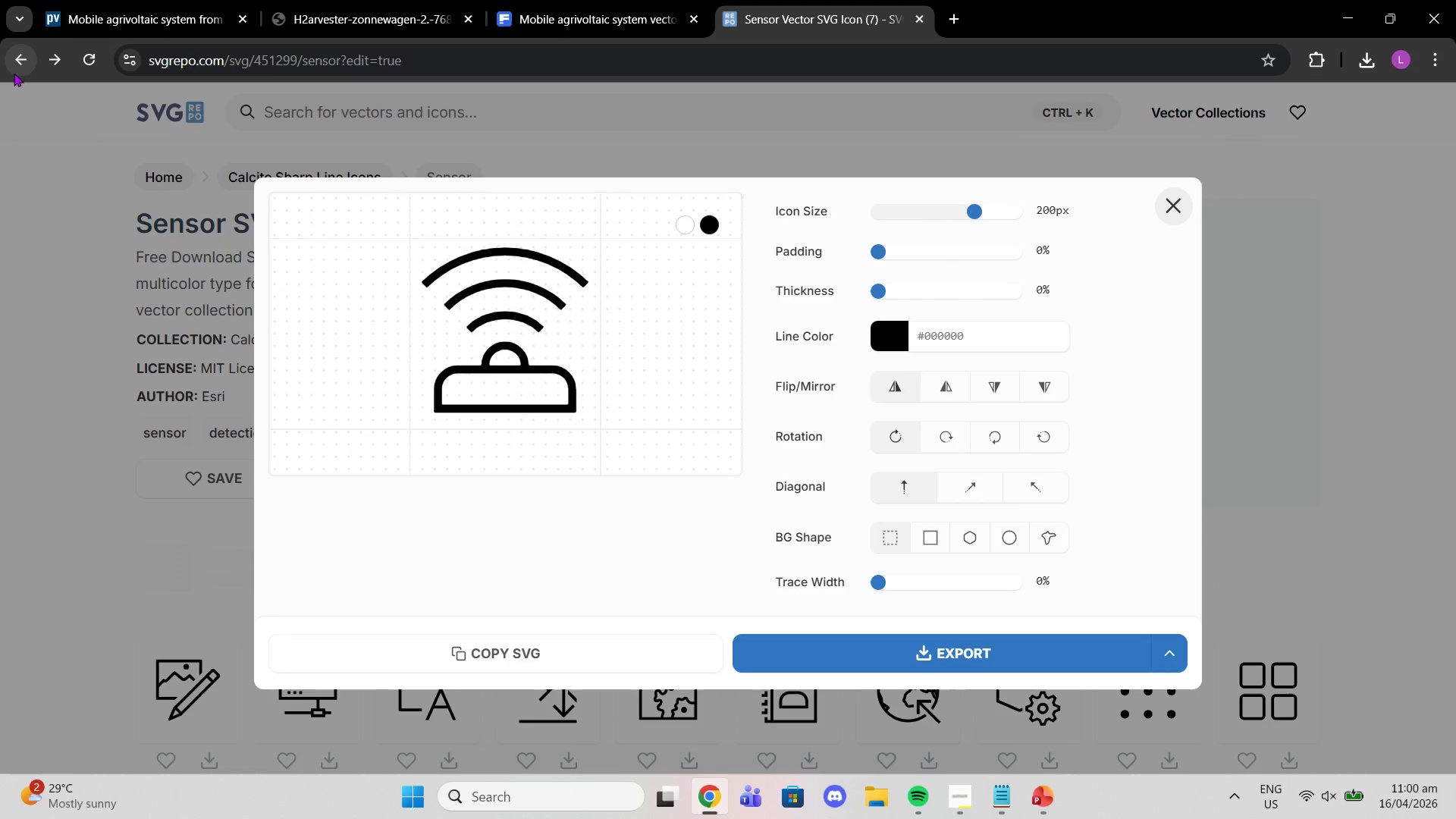 
left_click([14, 73])
 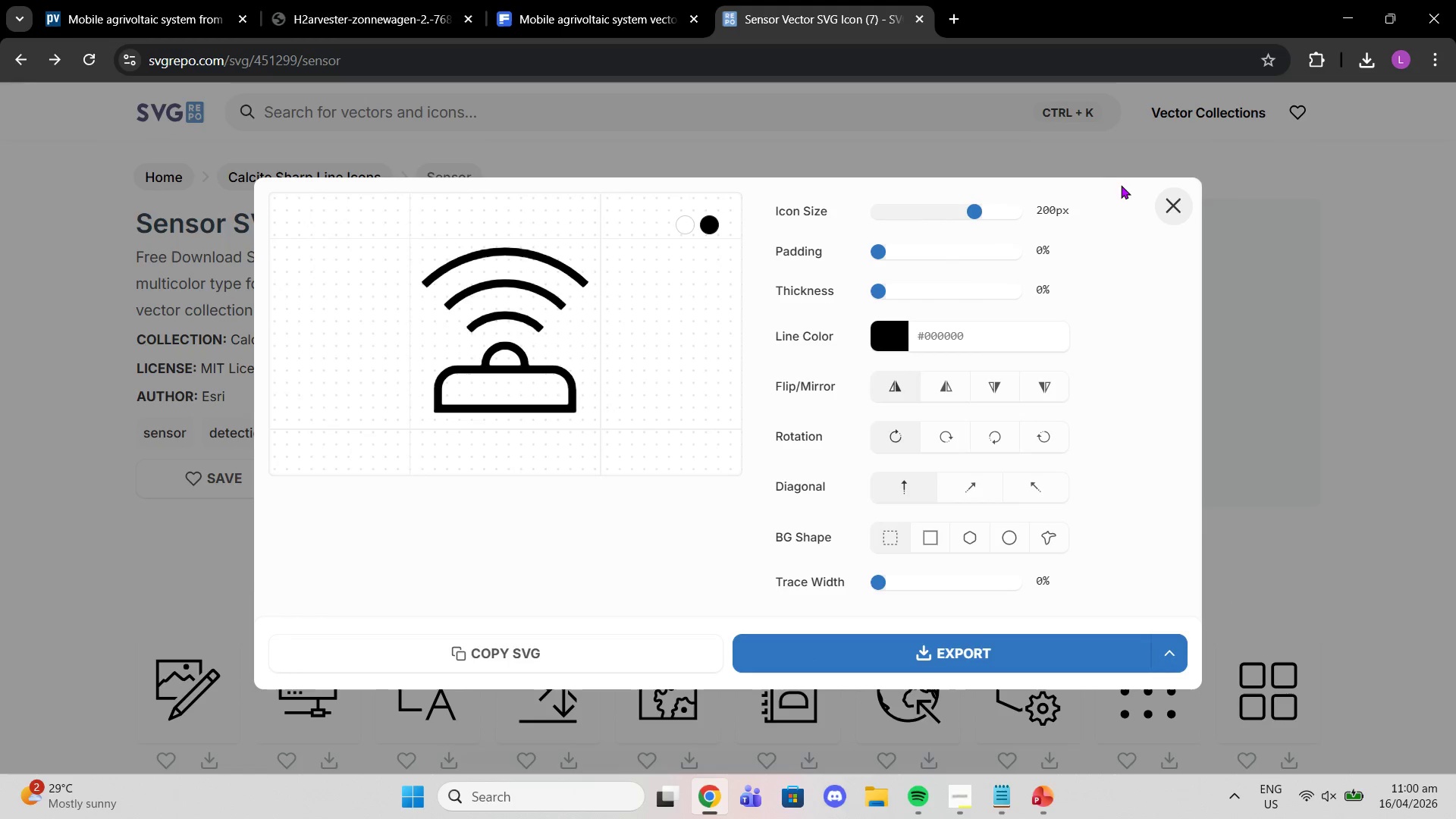 
left_click([1177, 205])
 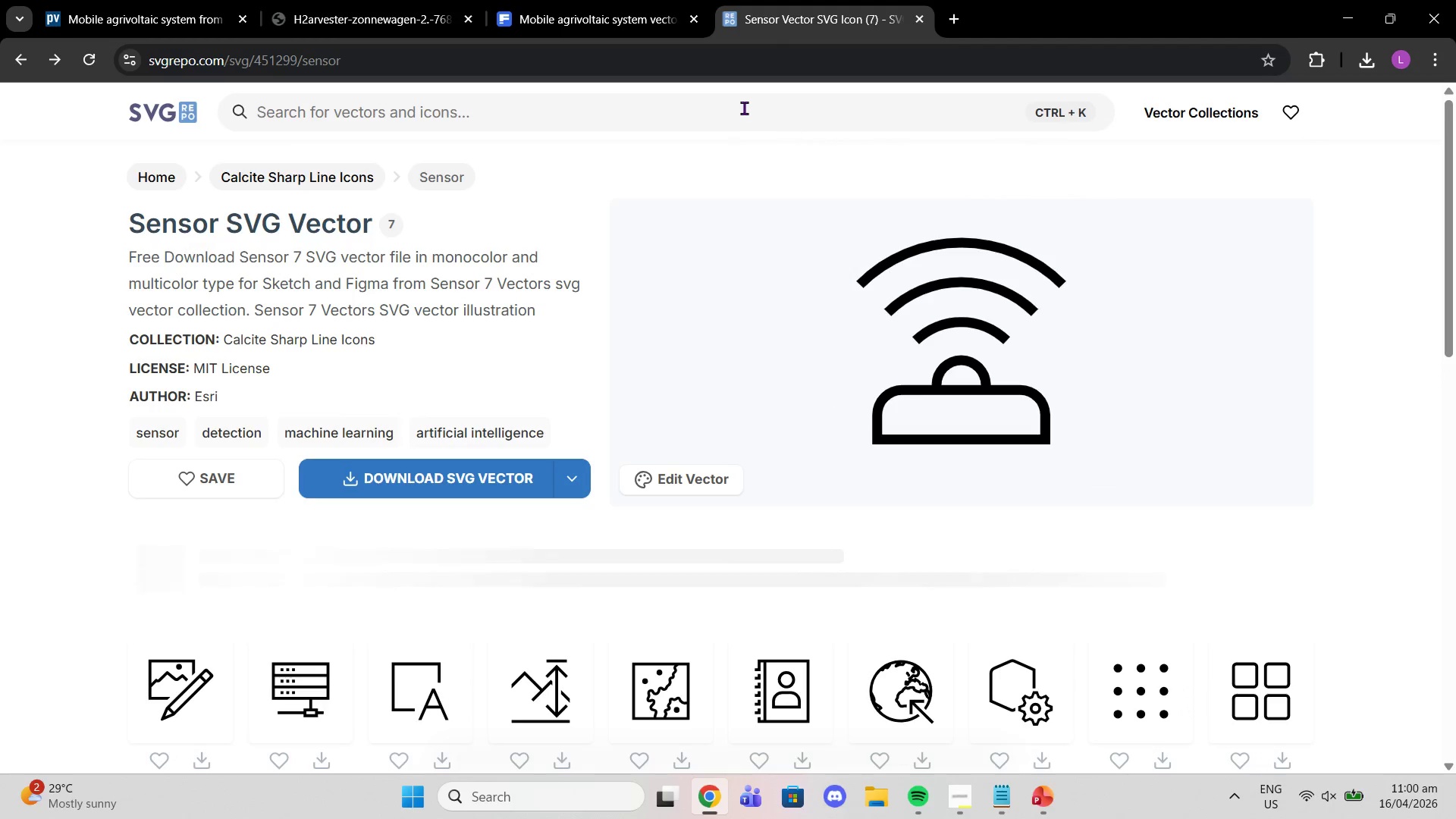 
left_click([744, 108])
 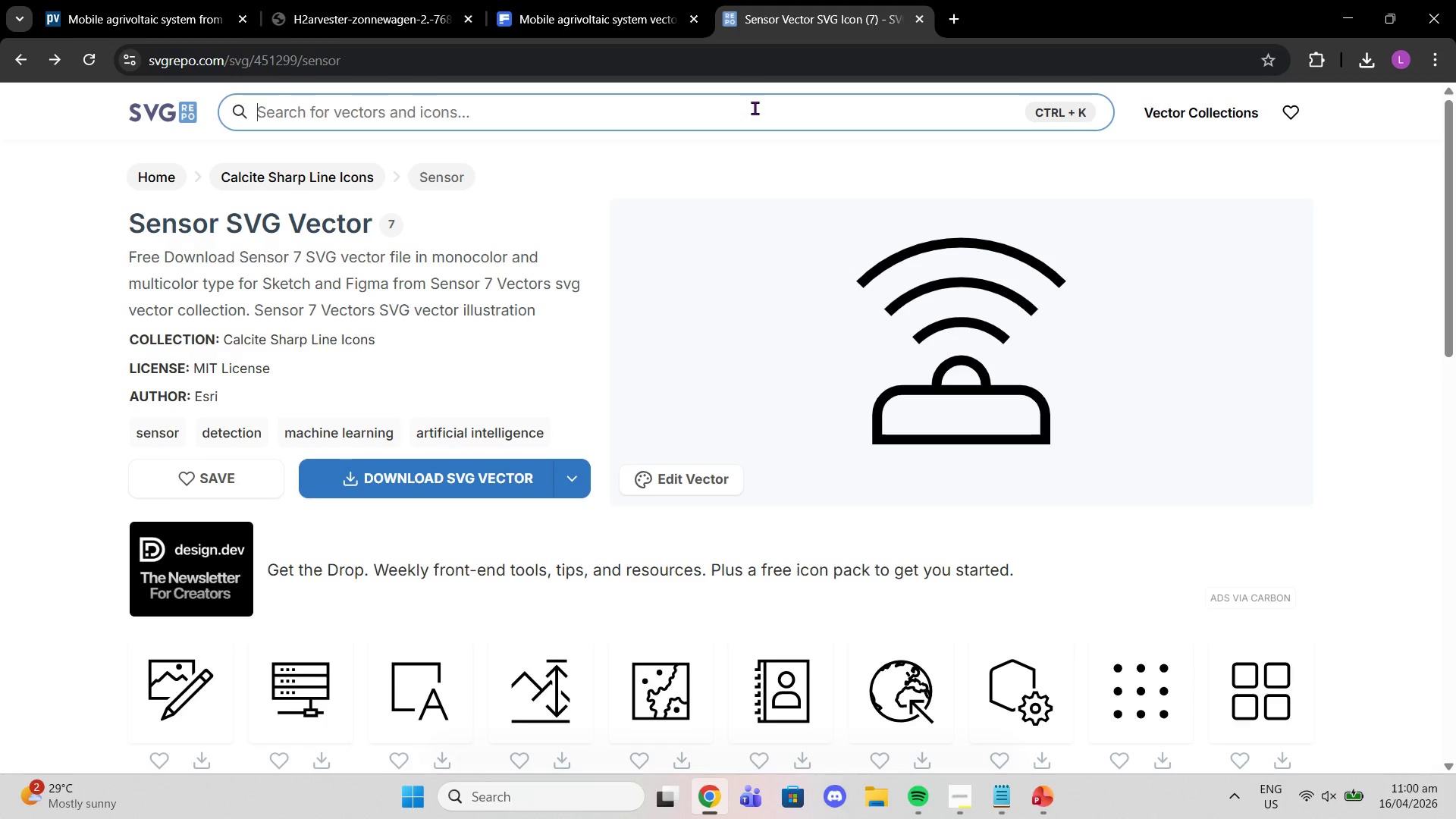 
type(sesnsor)
 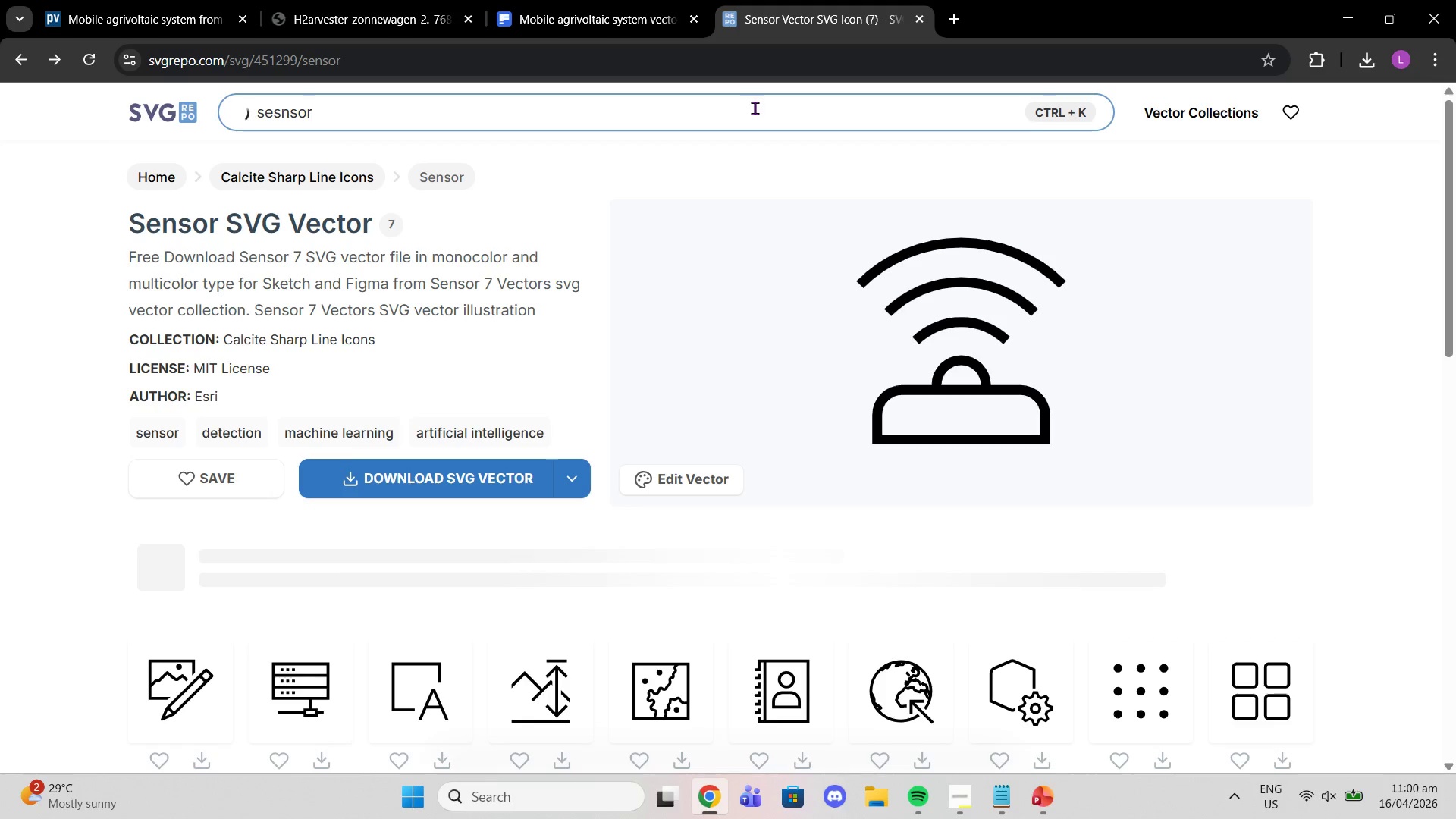 
key(Enter)
 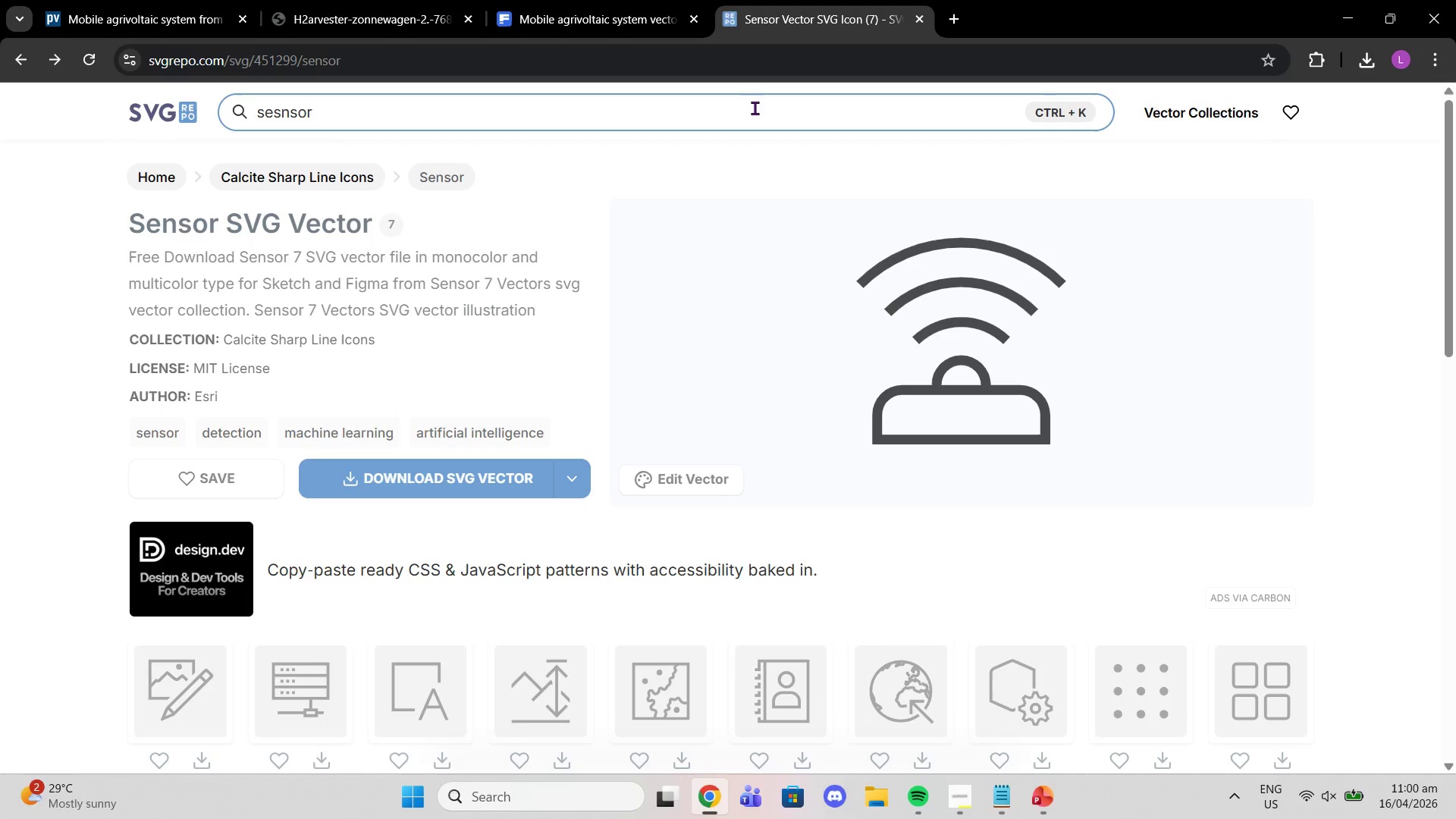 
key(Backspace)
key(Backspace)
key(Backspace)
key(Backspace)
key(Backspace)
type(nsor)
 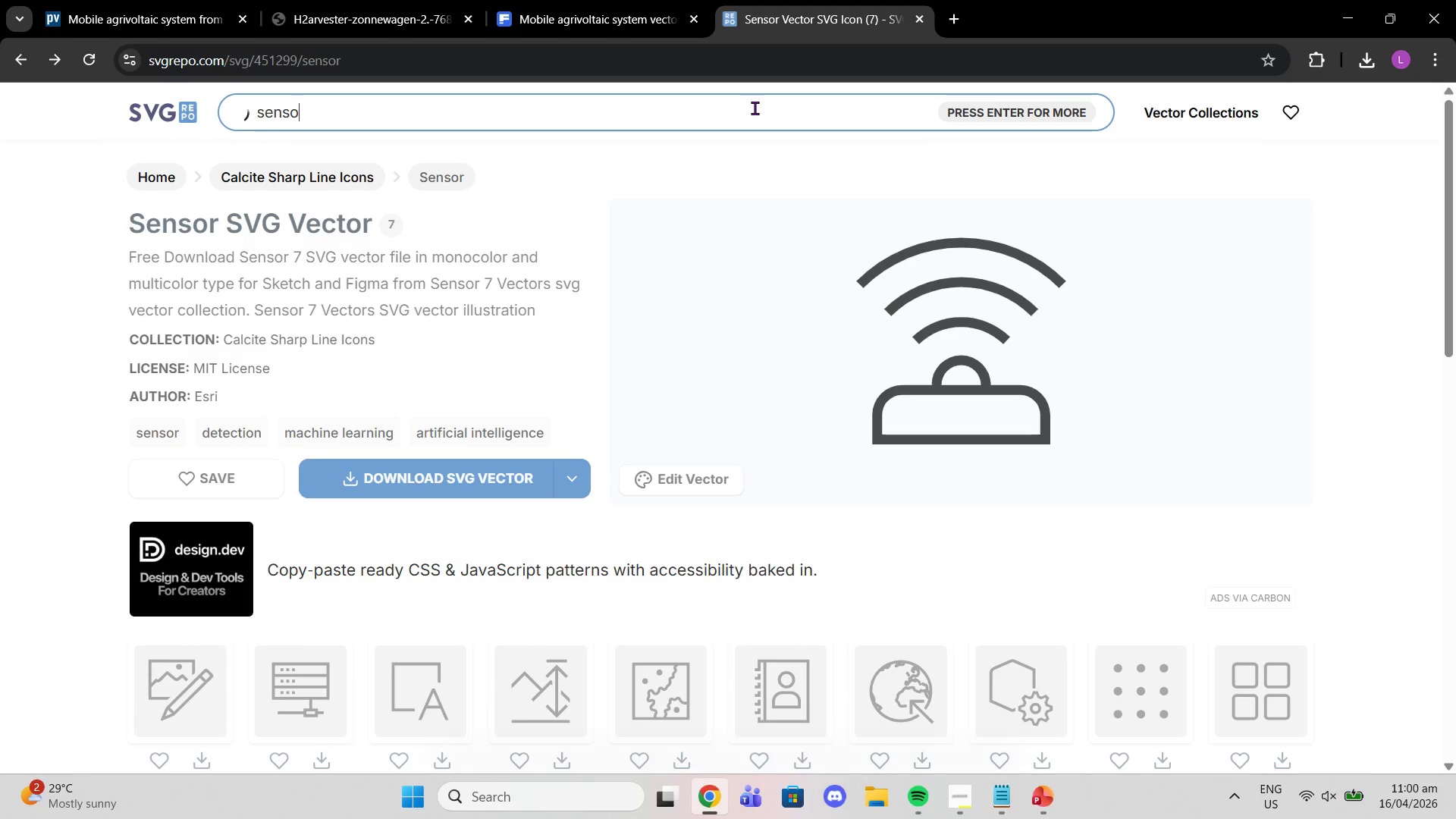 
key(Enter)
 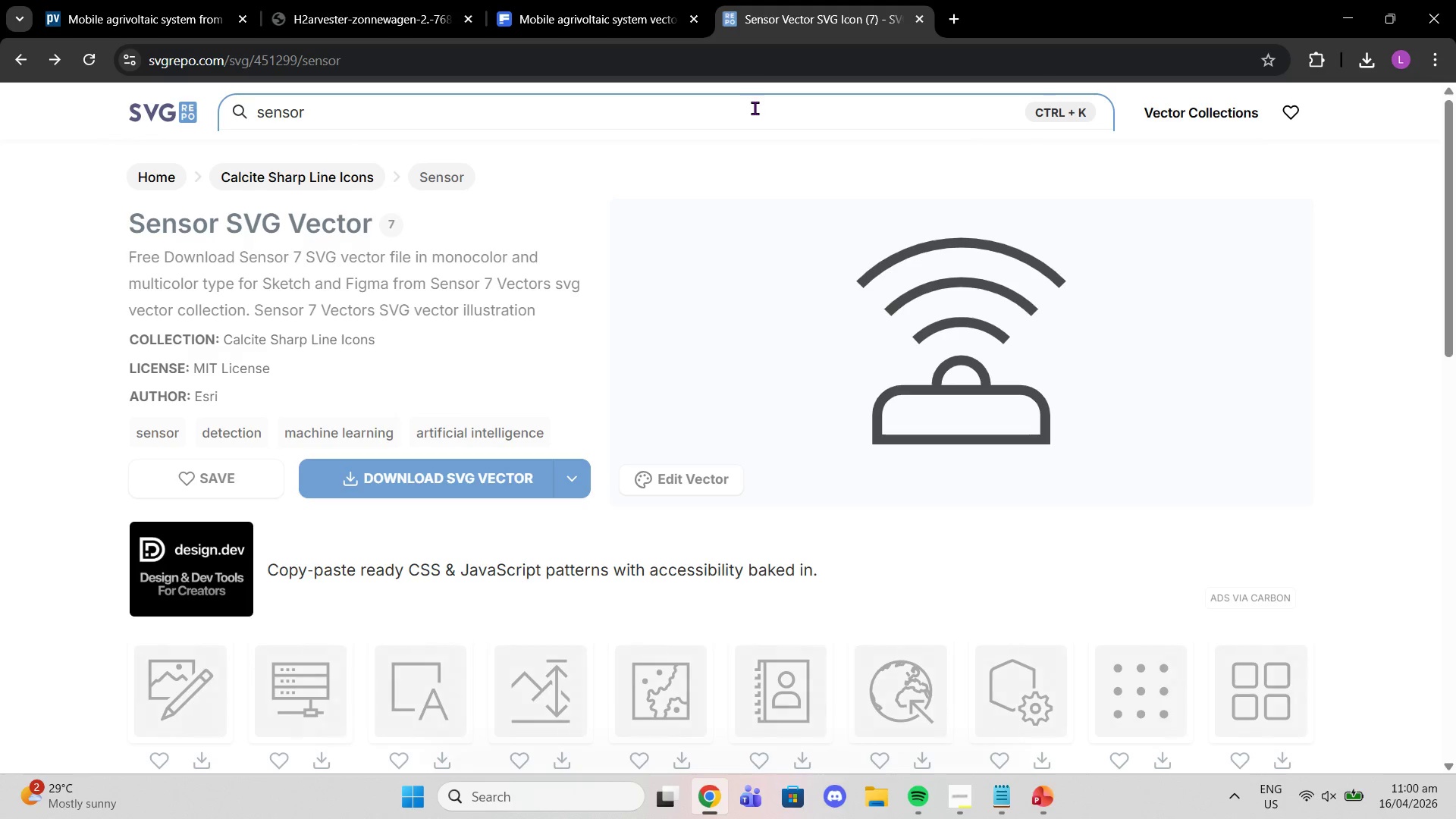 
wait(8.72)
 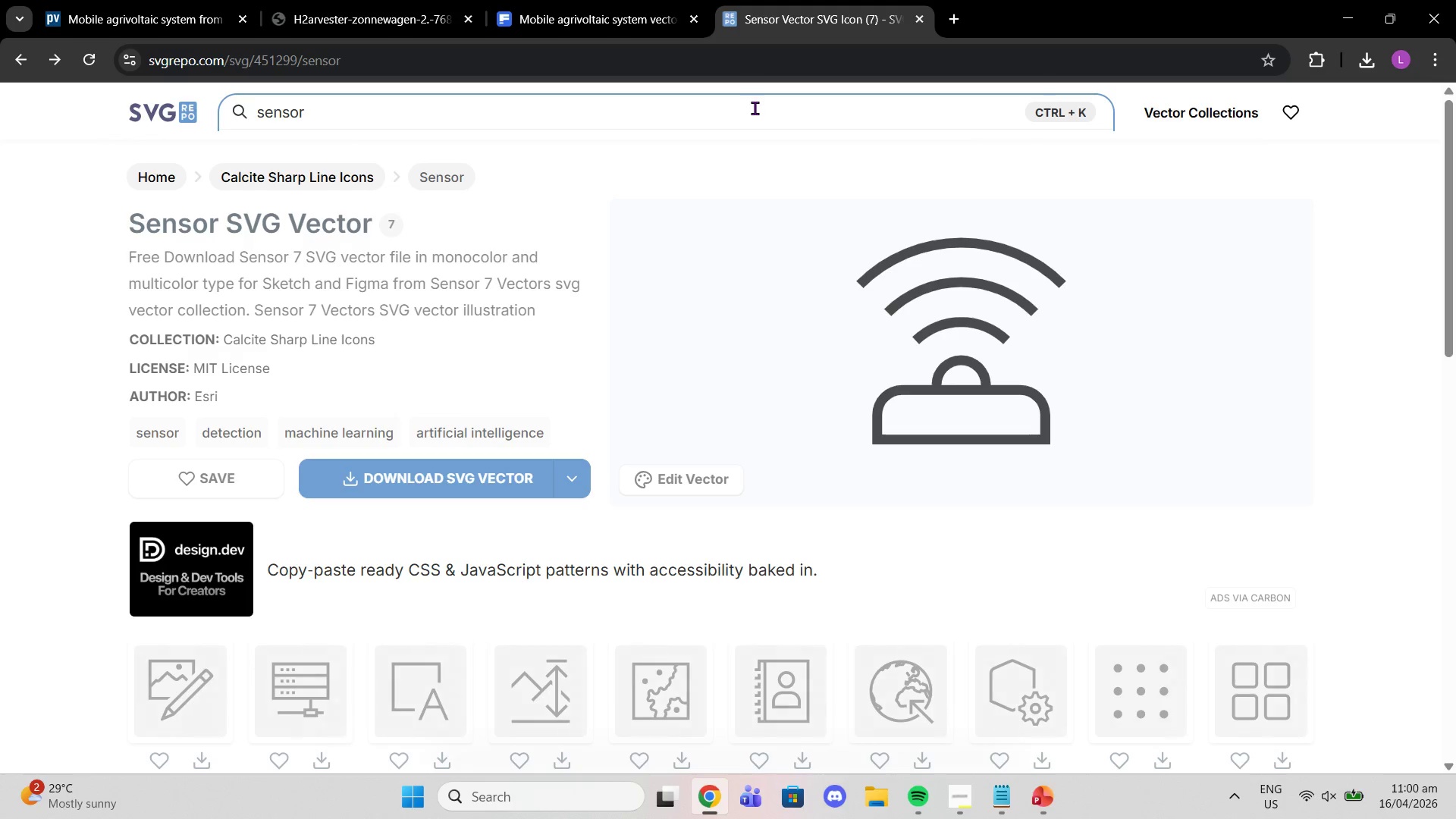 
scroll: coordinate [615, 548], scroll_direction: down, amount: 5.0
 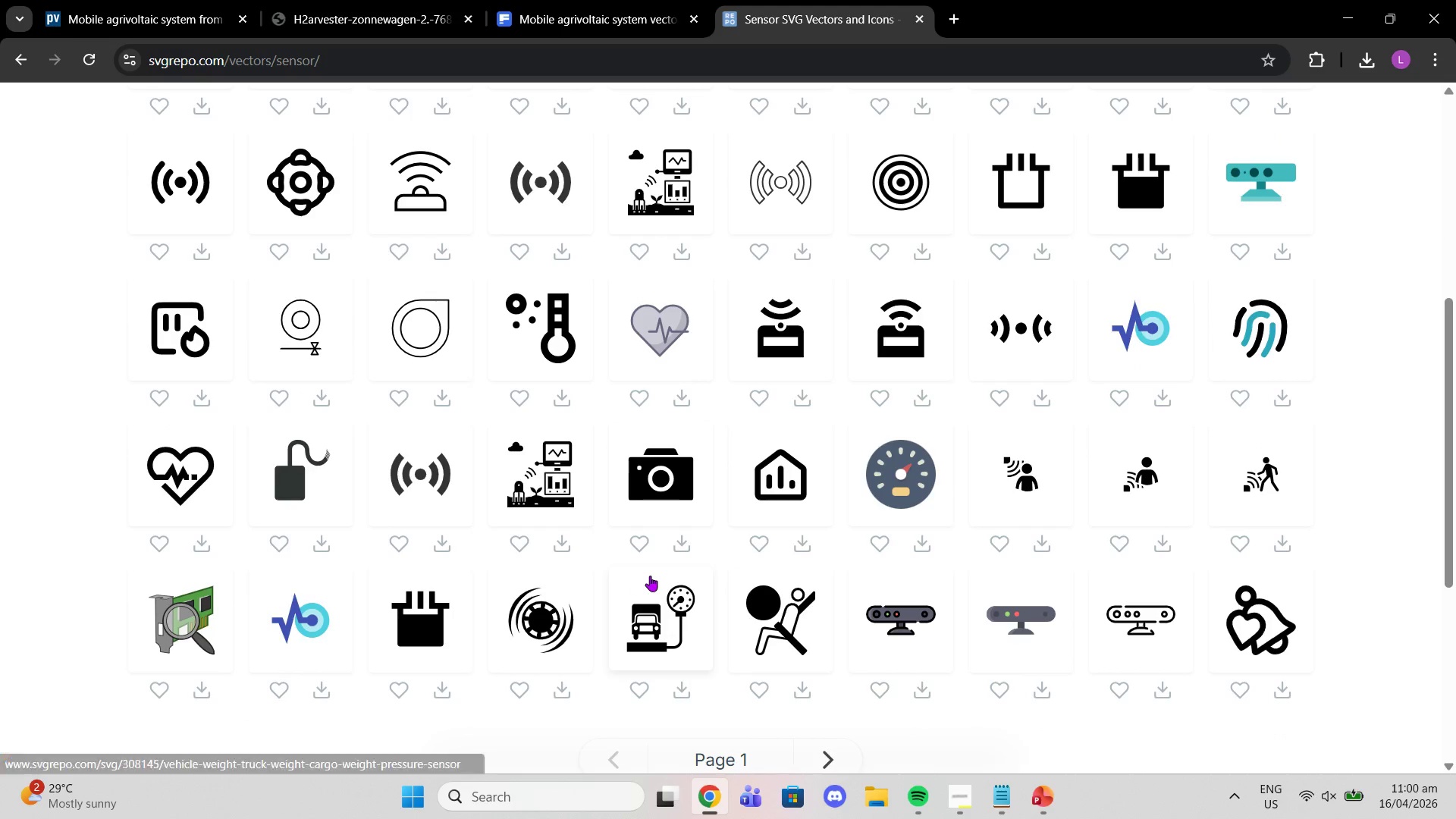 
scroll: coordinate [1162, 551], scroll_direction: up, amount: 3.0
 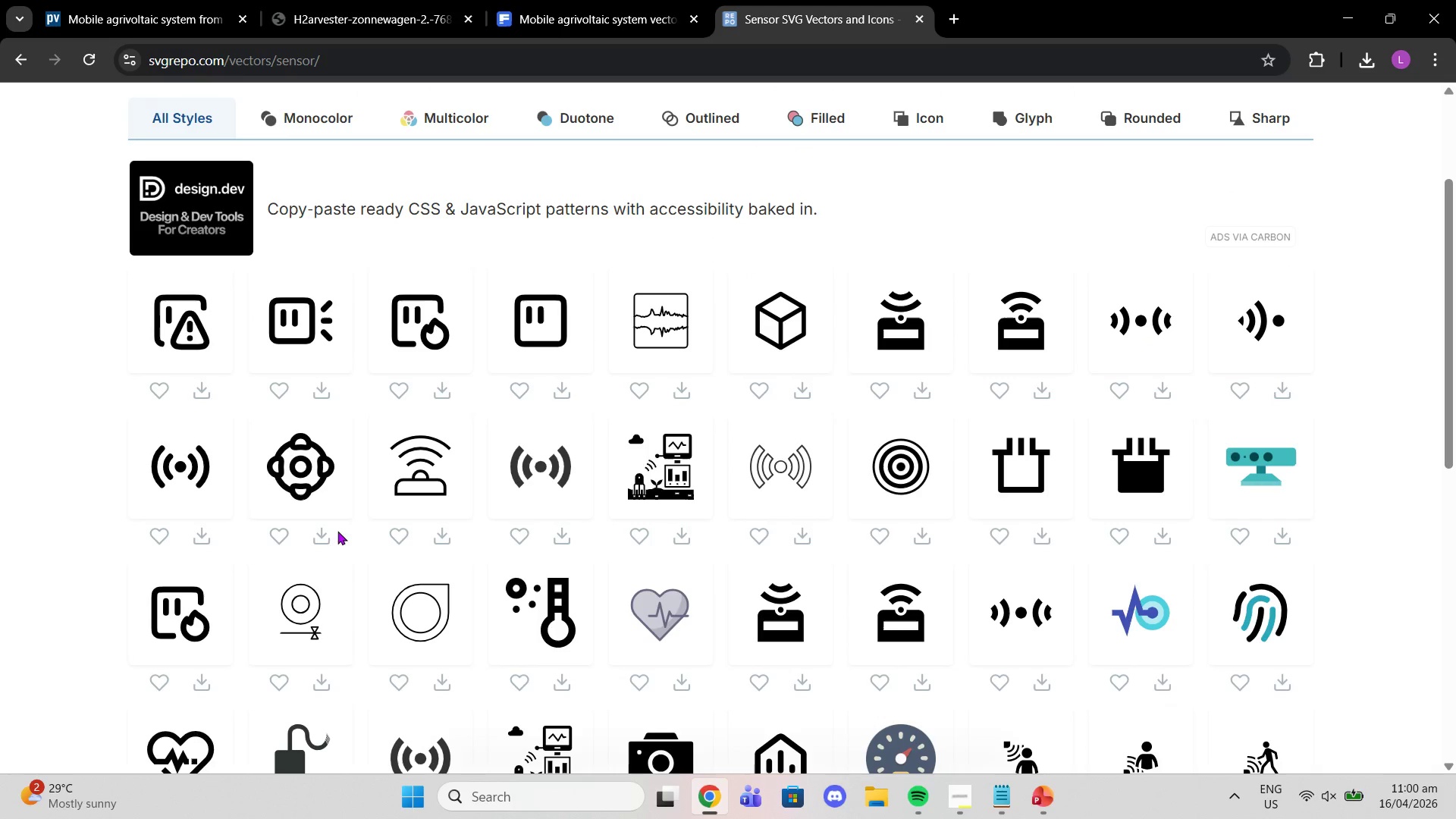 
left_click([158, 465])
 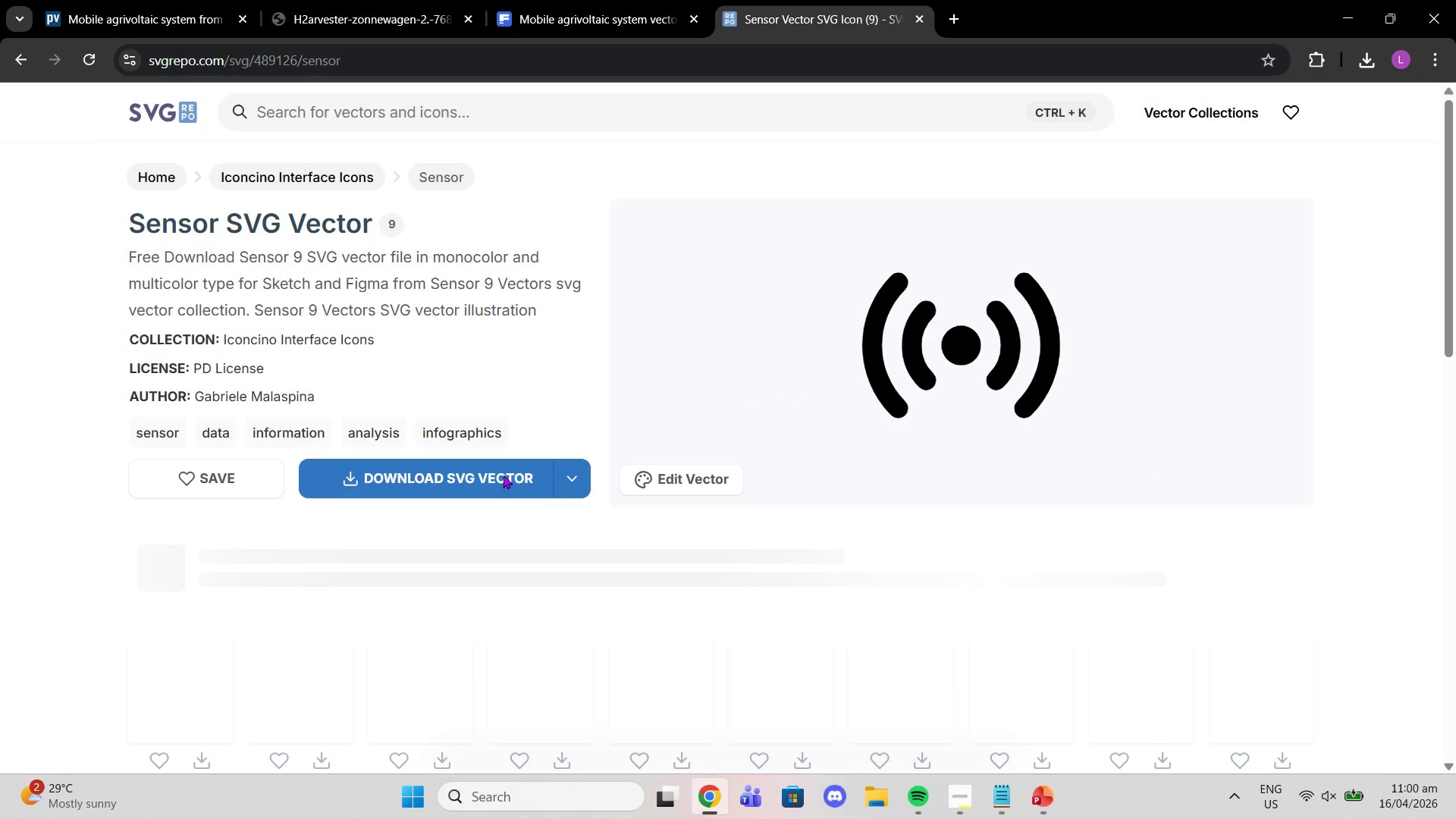 
left_click([463, 488])
 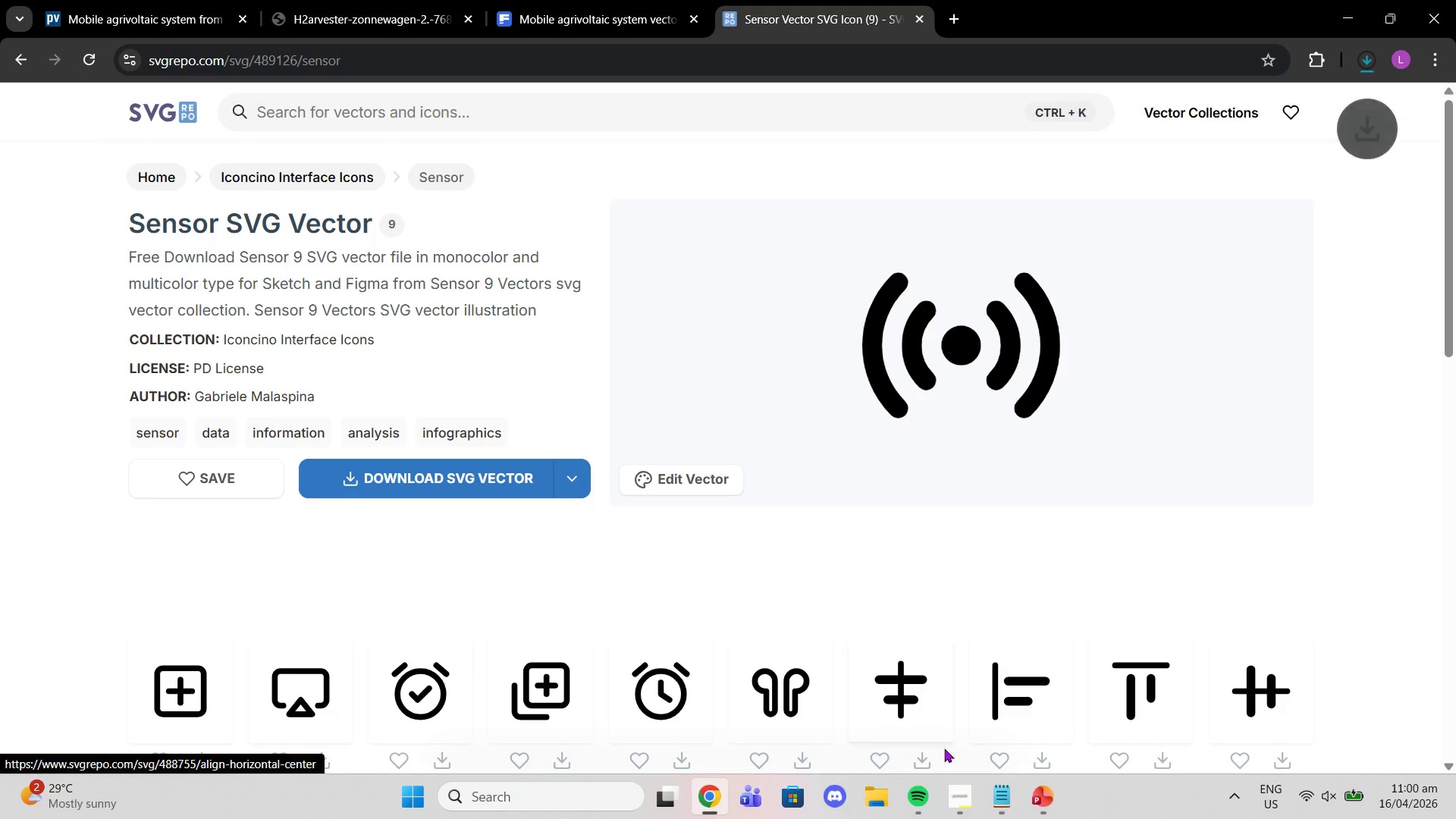 
left_click([1056, 793])
 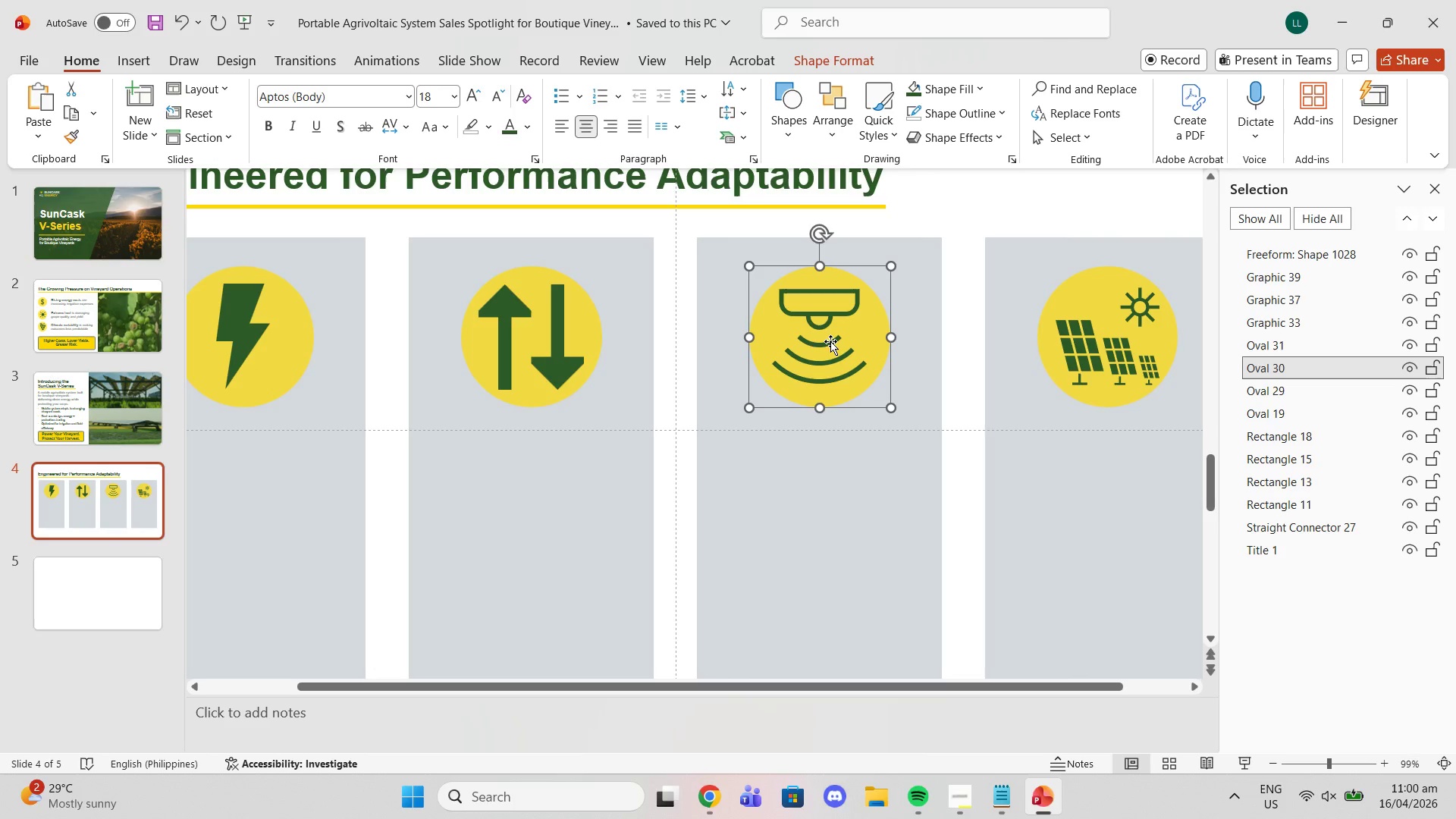 
key(Delete)
 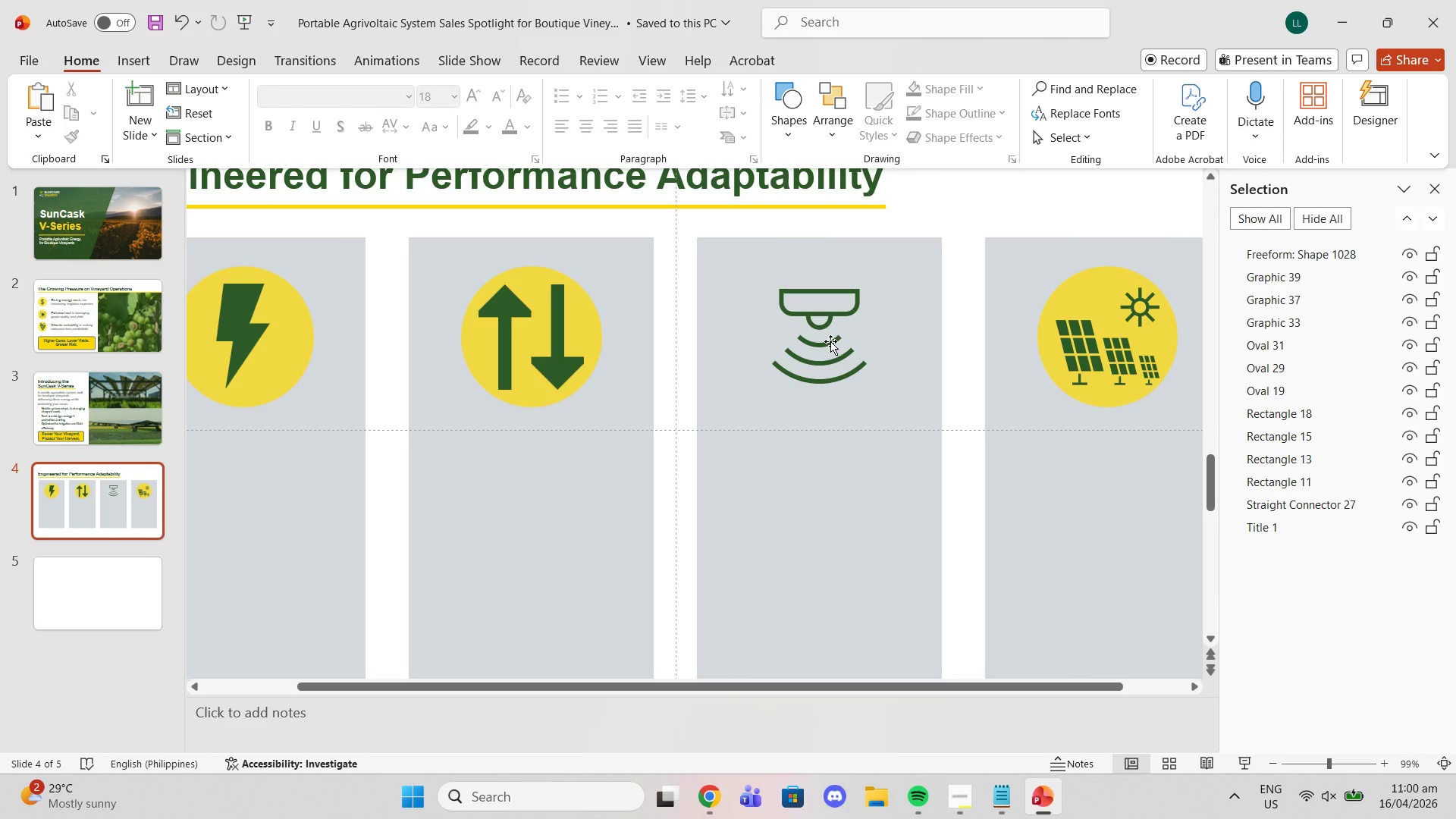 
key(Control+ControlLeft)
 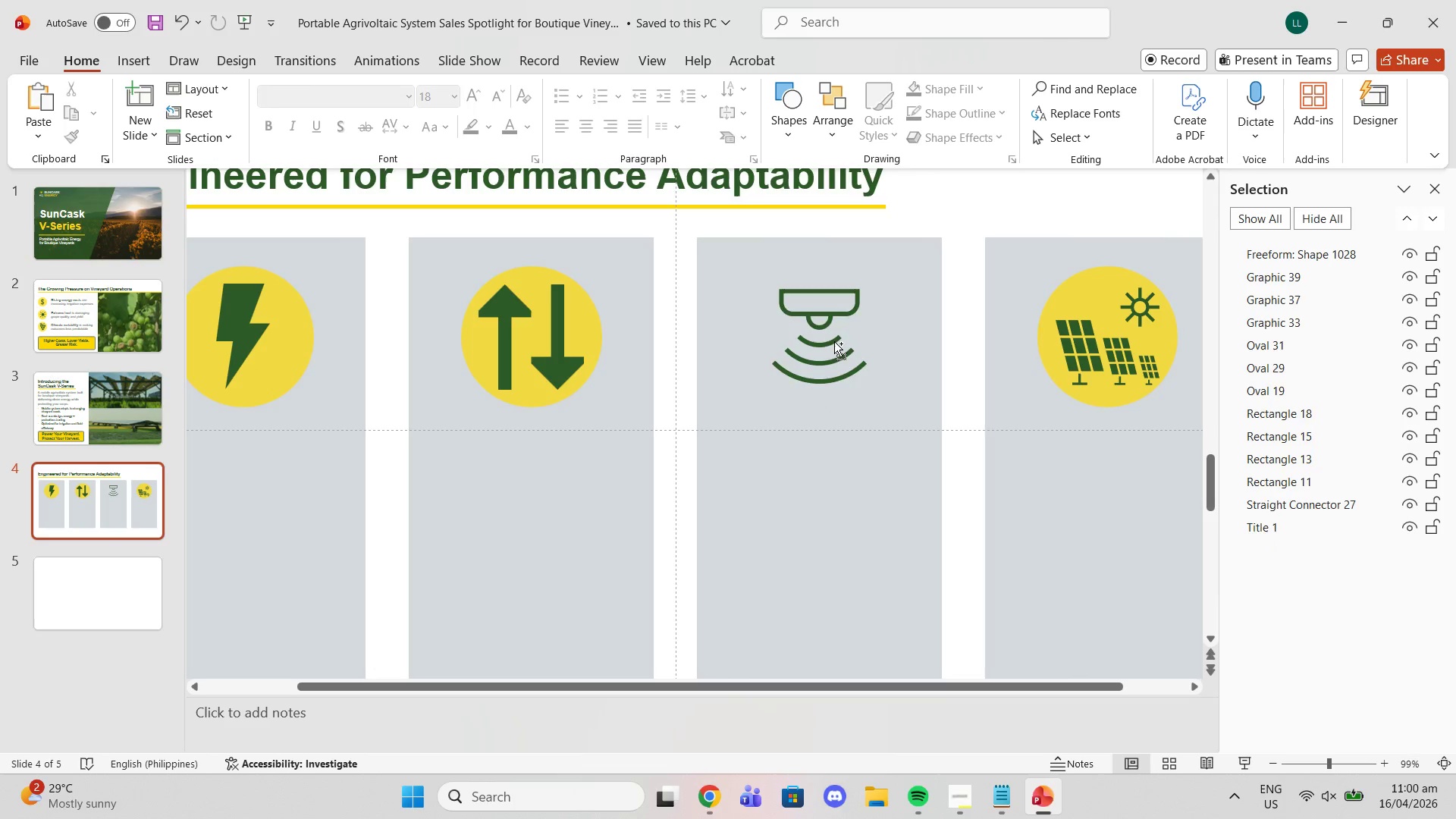 
key(Control+ControlLeft)
 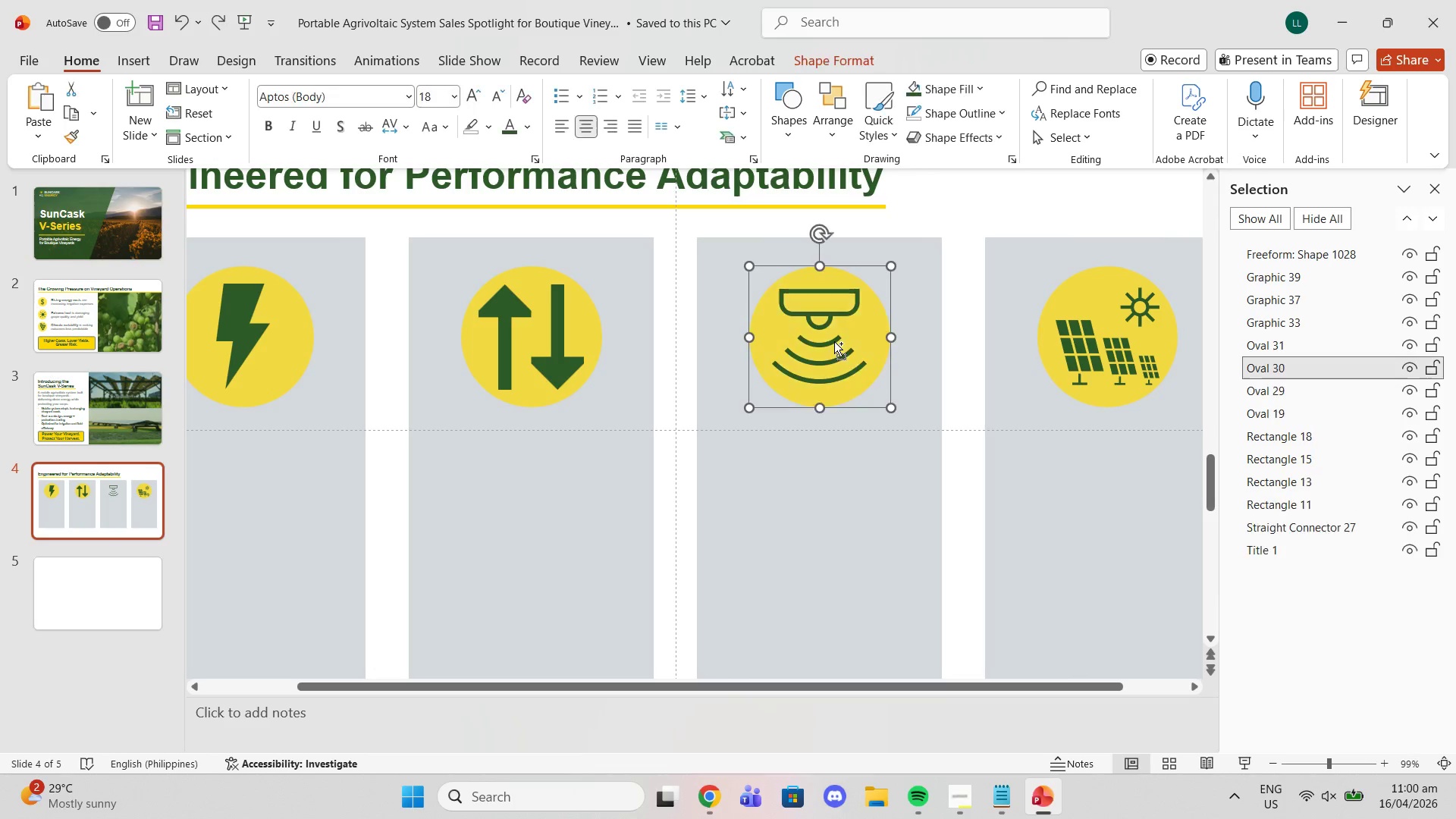 
key(Control+Z)
 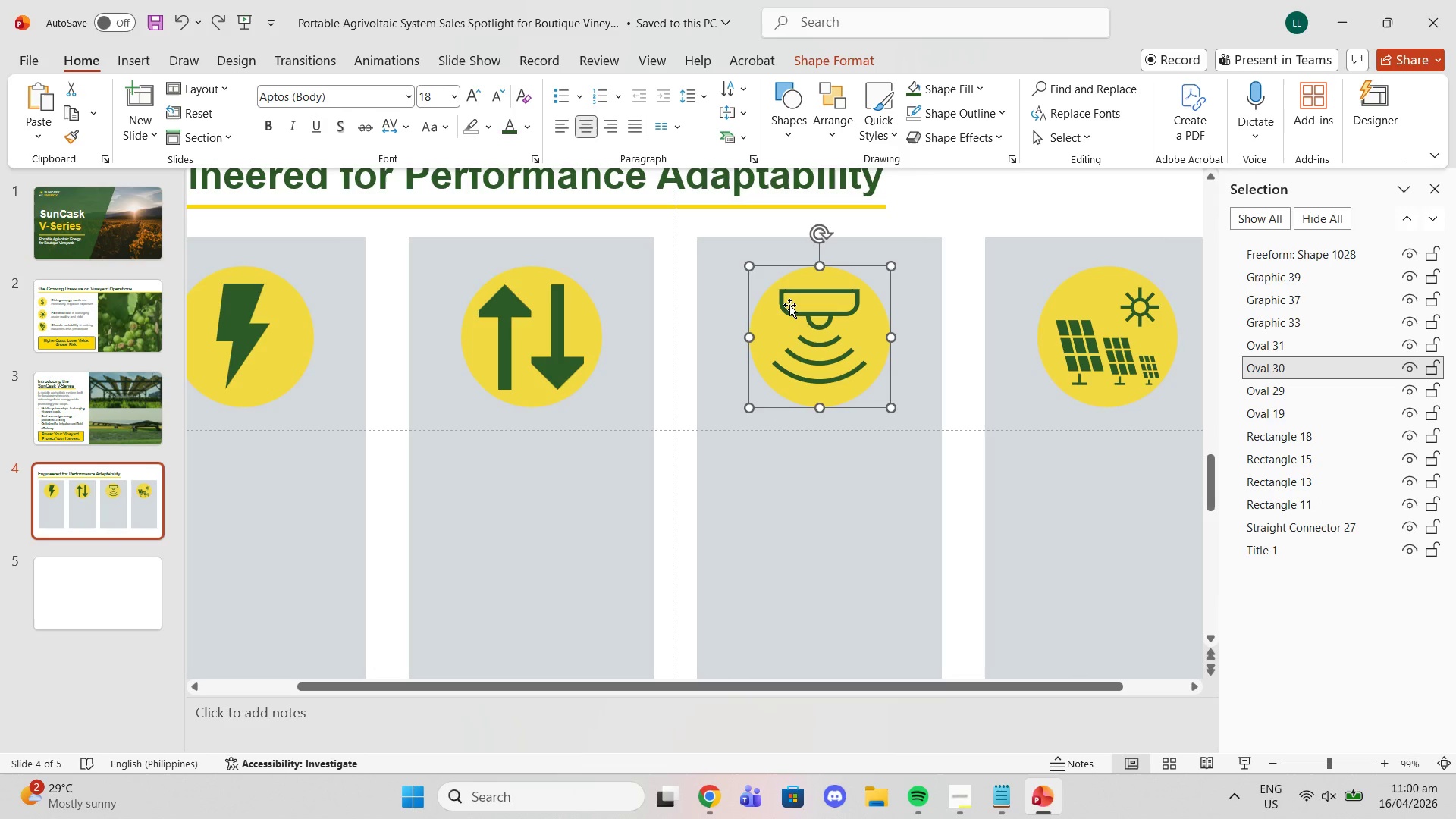 
left_click([789, 305])
 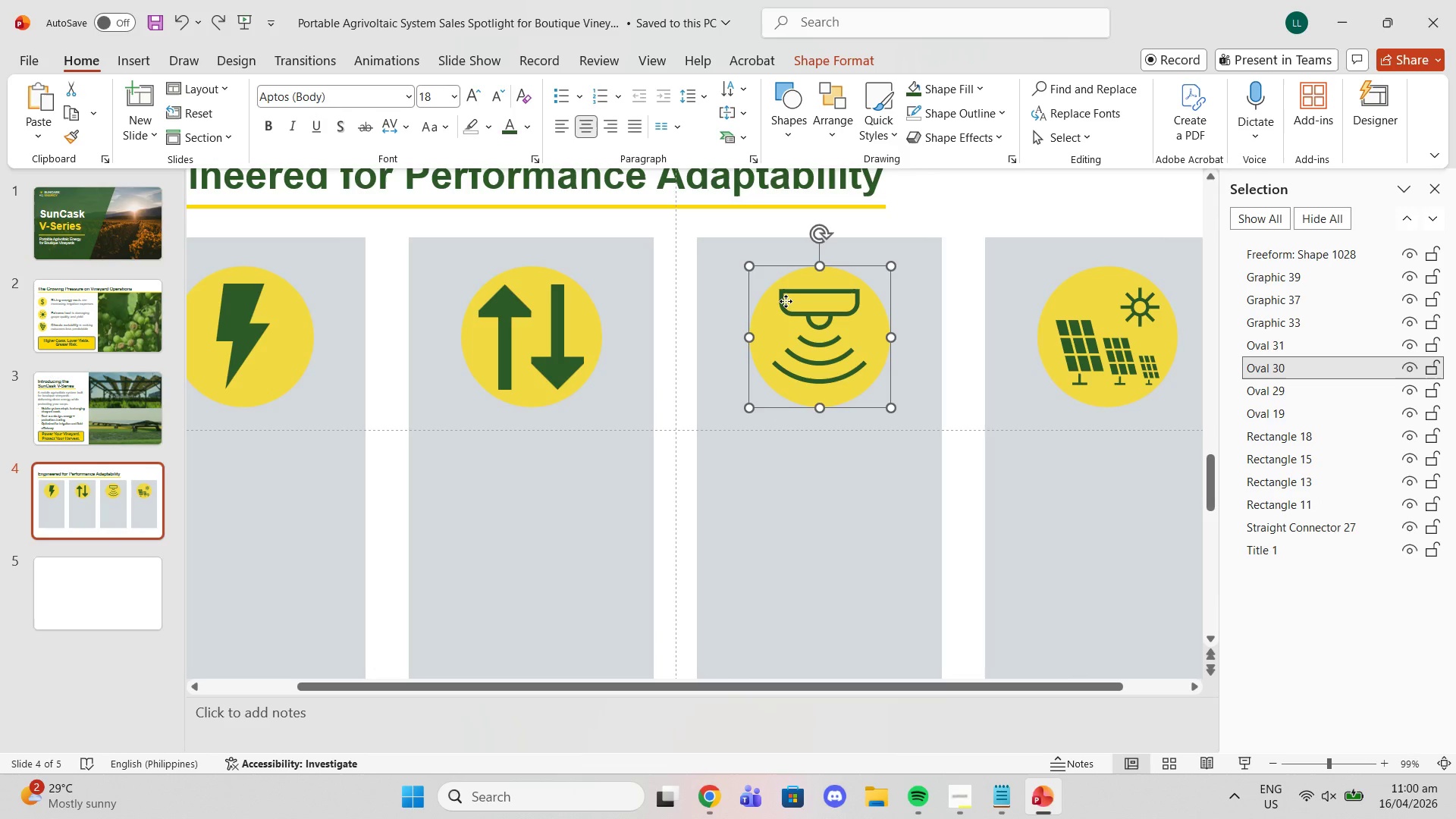 
left_click([786, 301])
 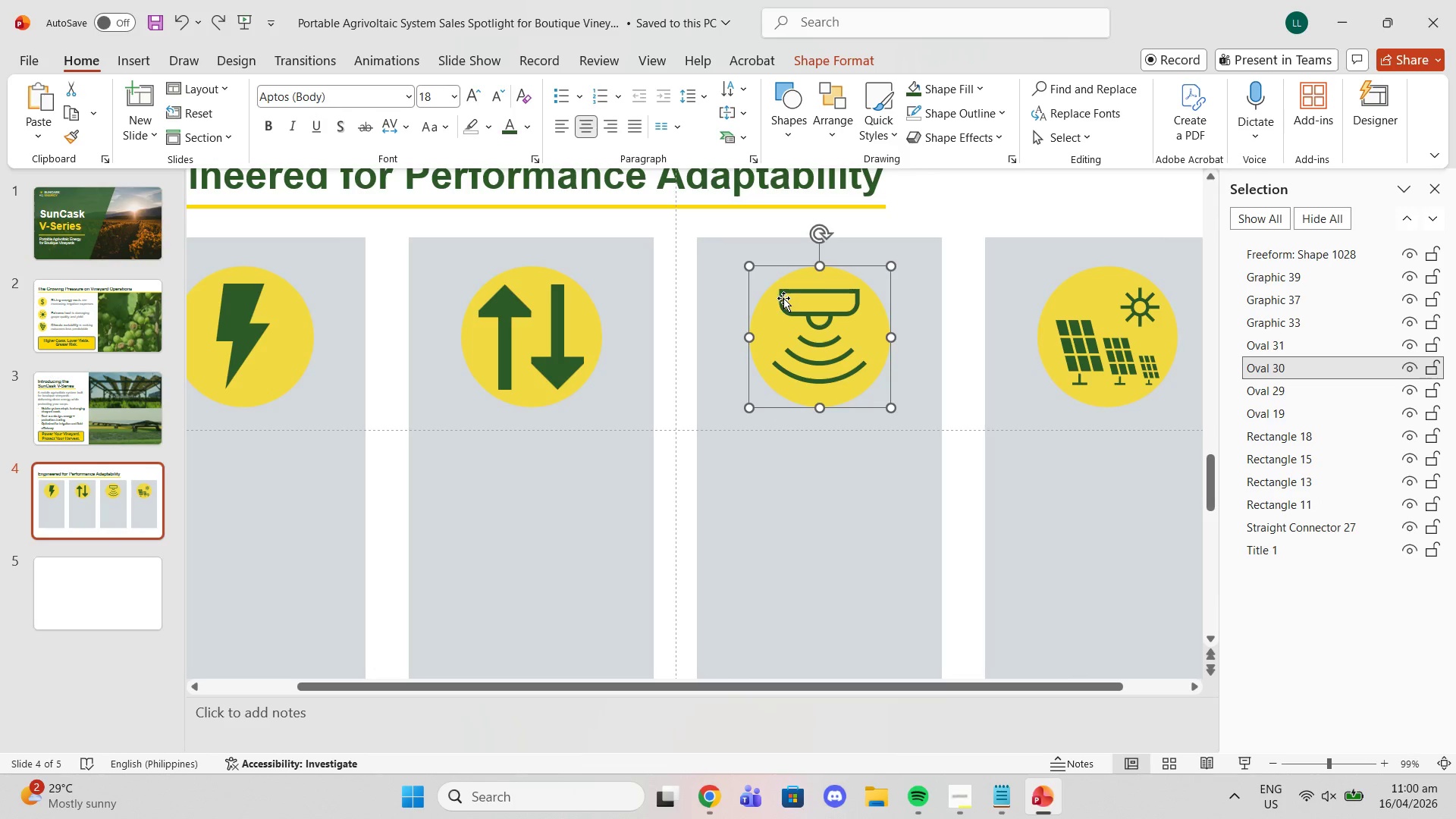 
left_click([782, 298])
 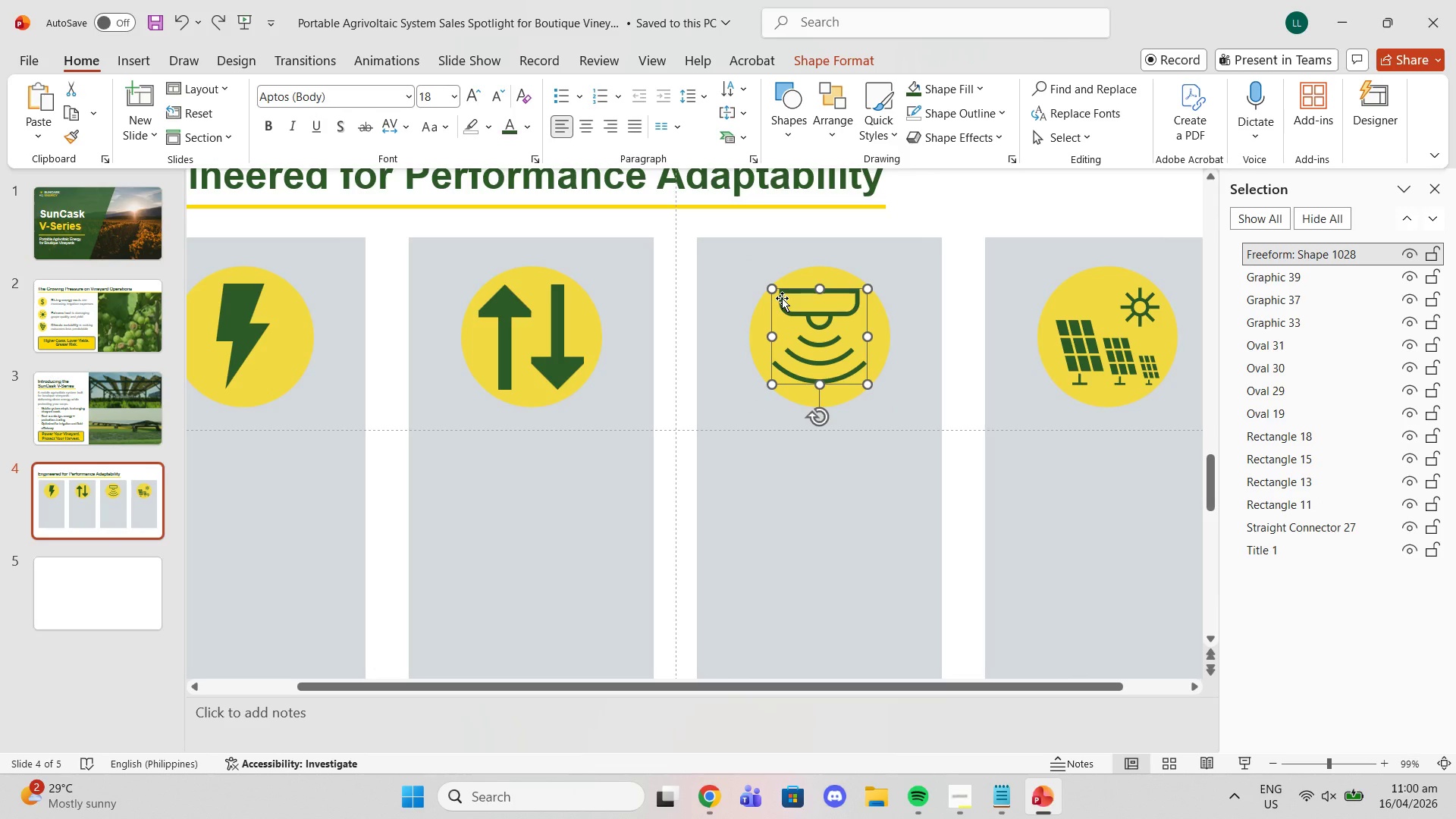 
key(Delete)
 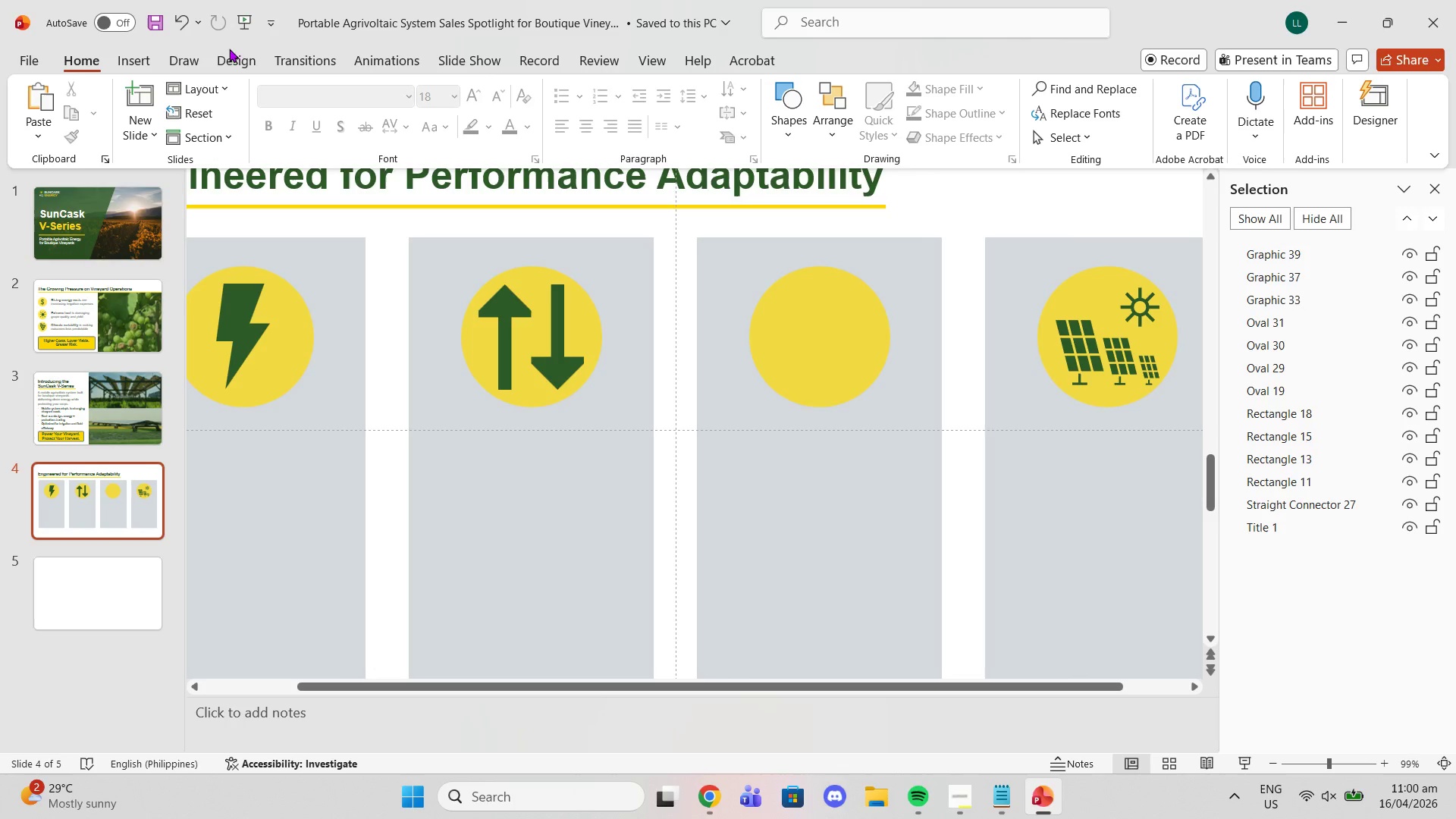 
left_click([146, 68])
 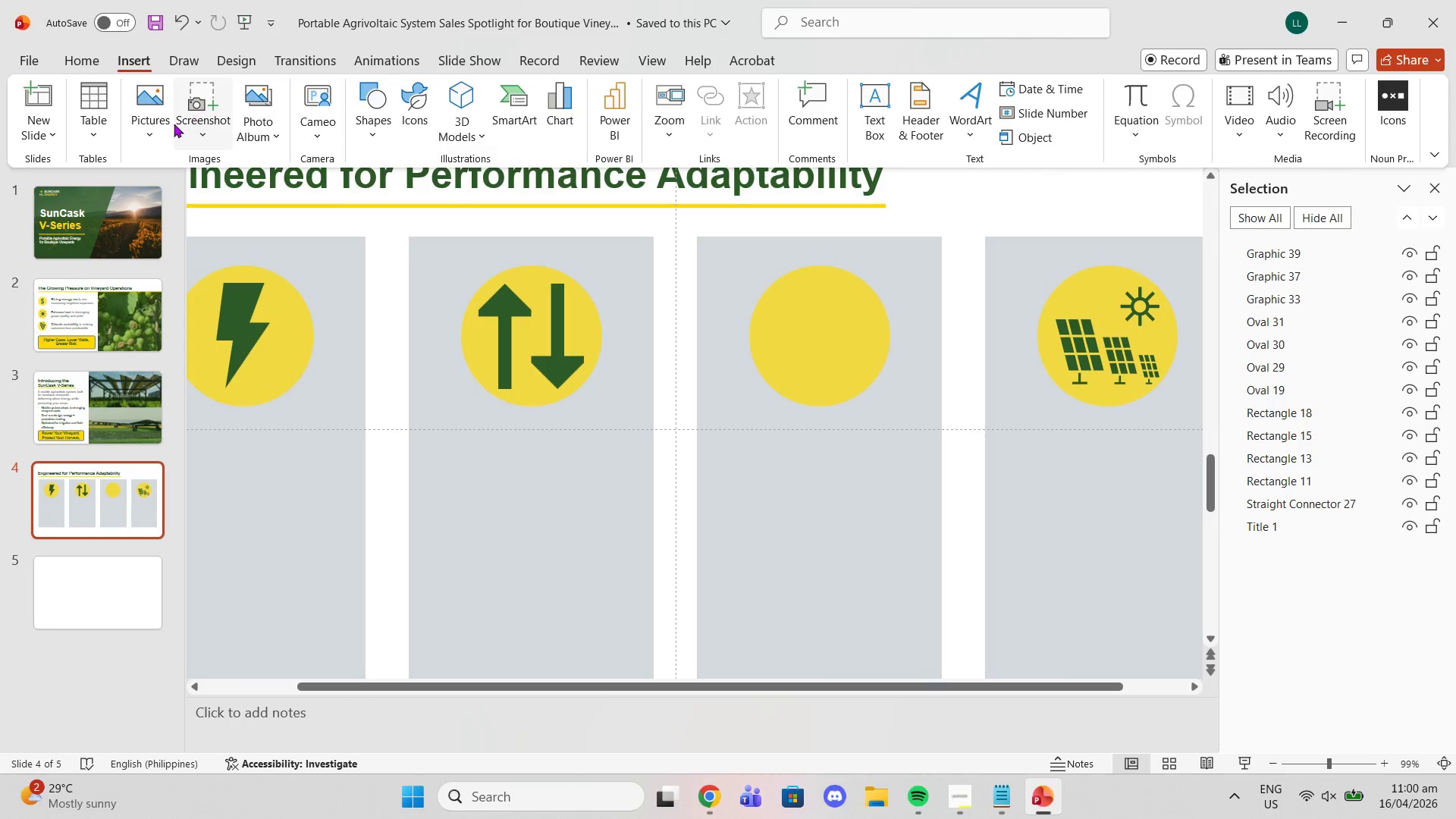 
left_click([144, 143])
 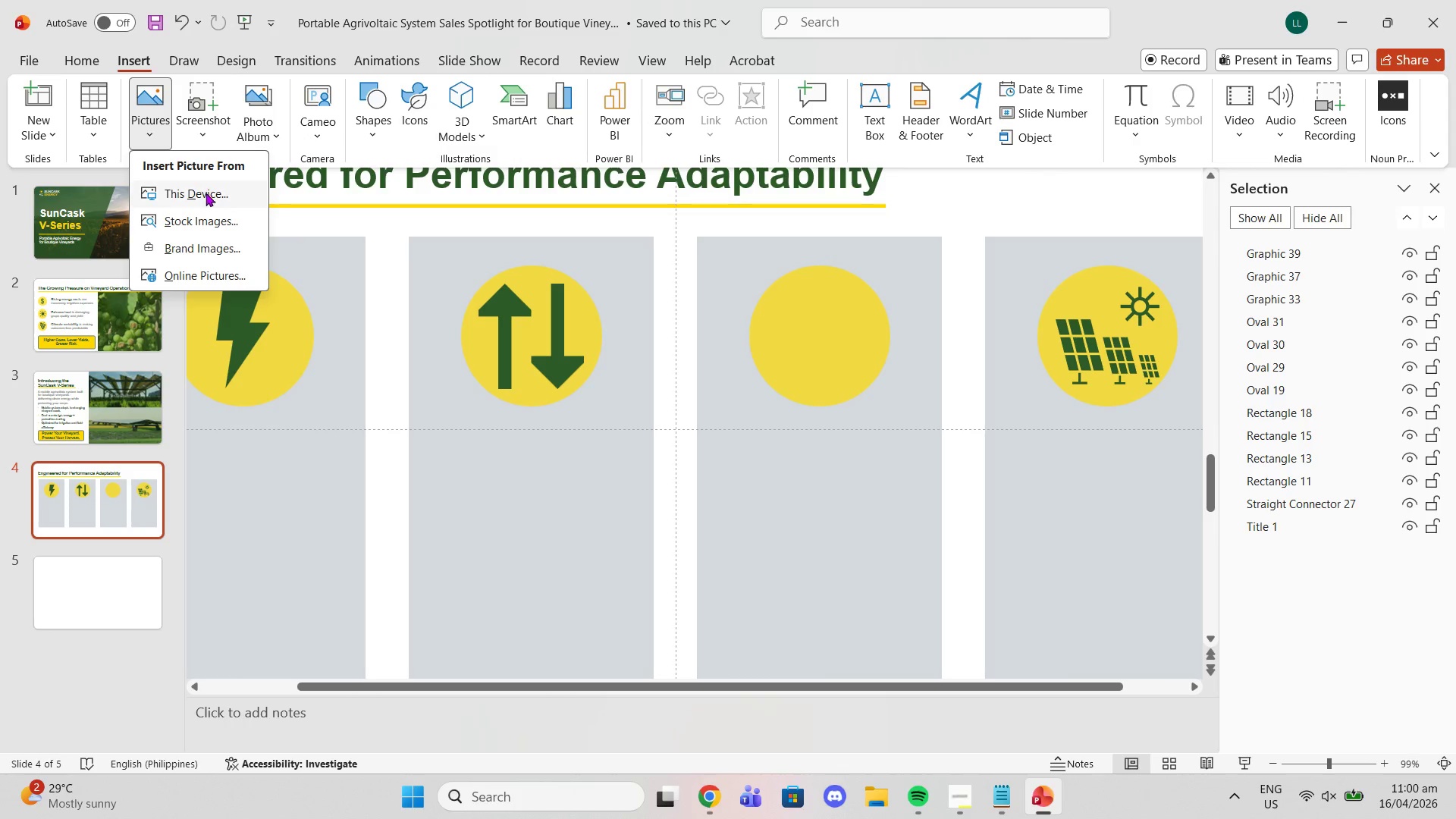 
left_click([206, 195])
 